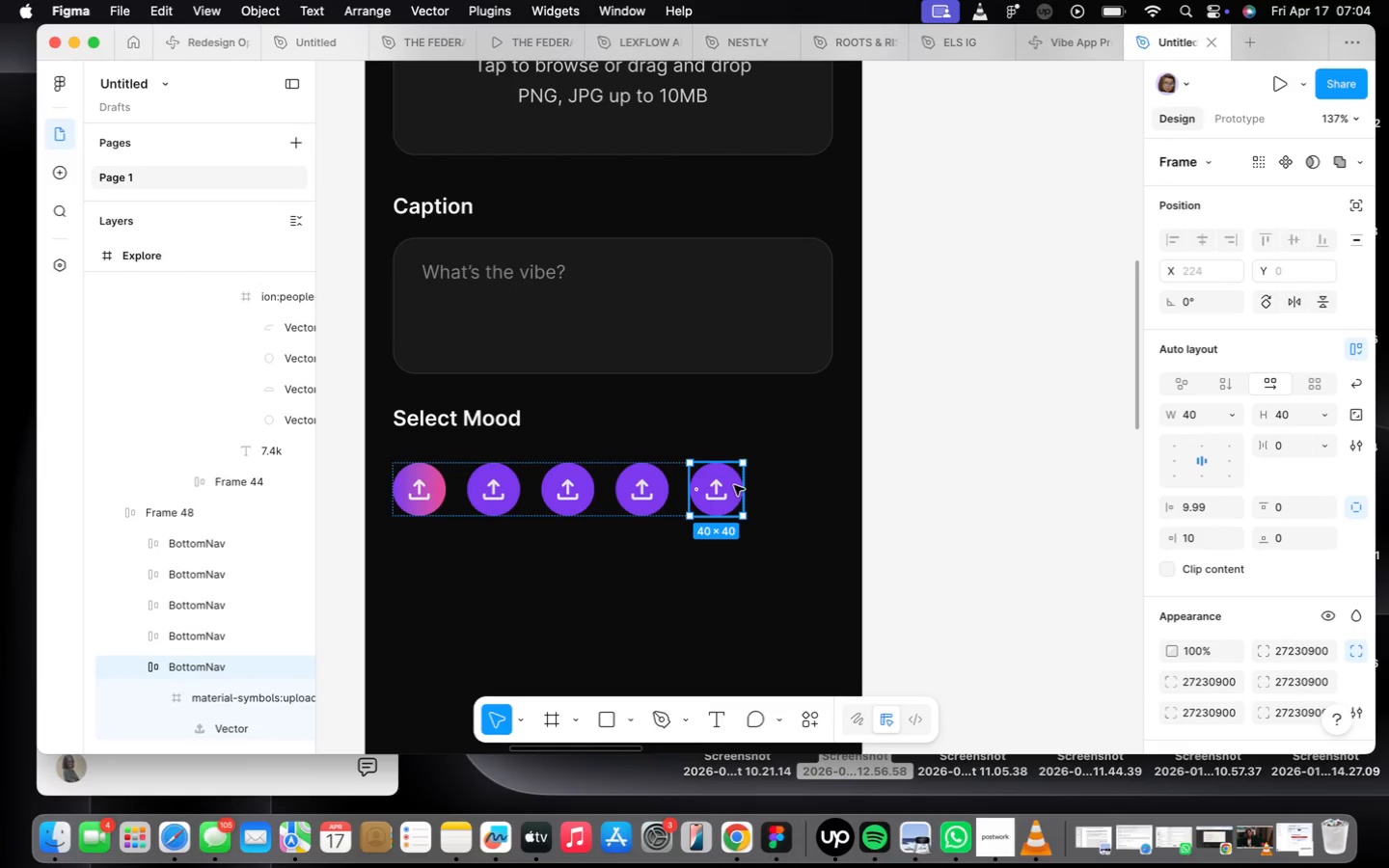 
key(Meta+CommandLeft)
 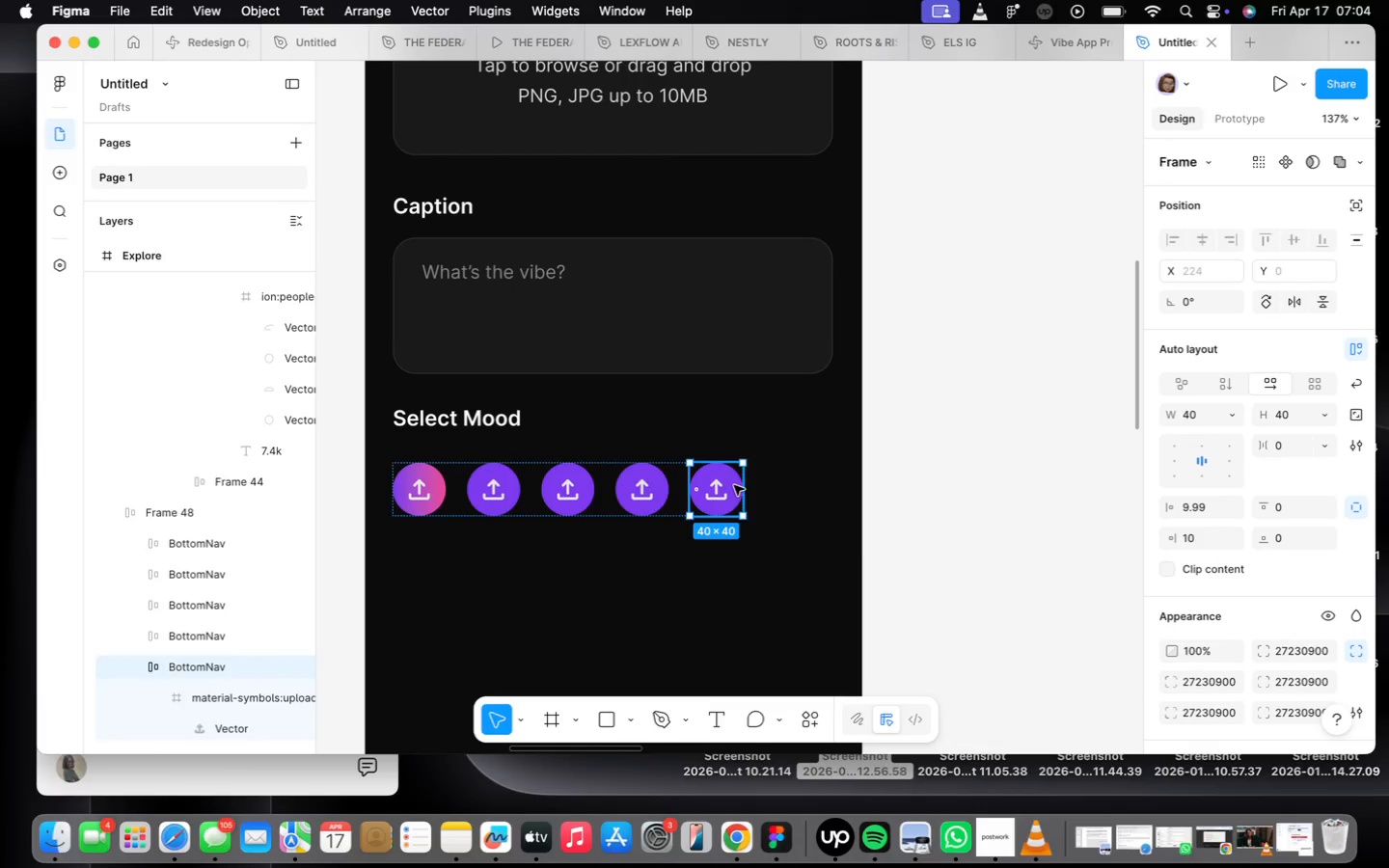 
key(Meta+D)
 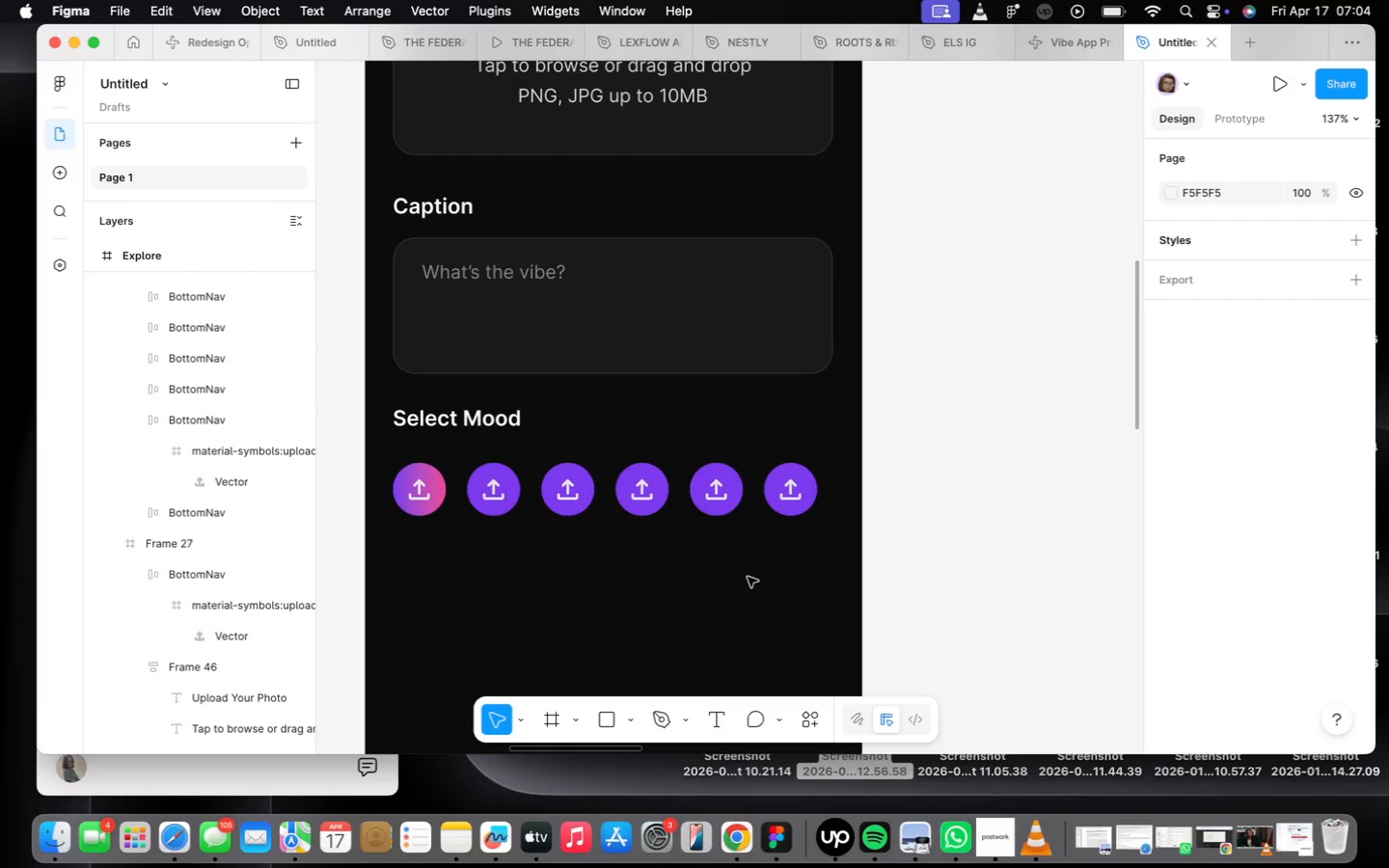 
left_click([607, 527])
 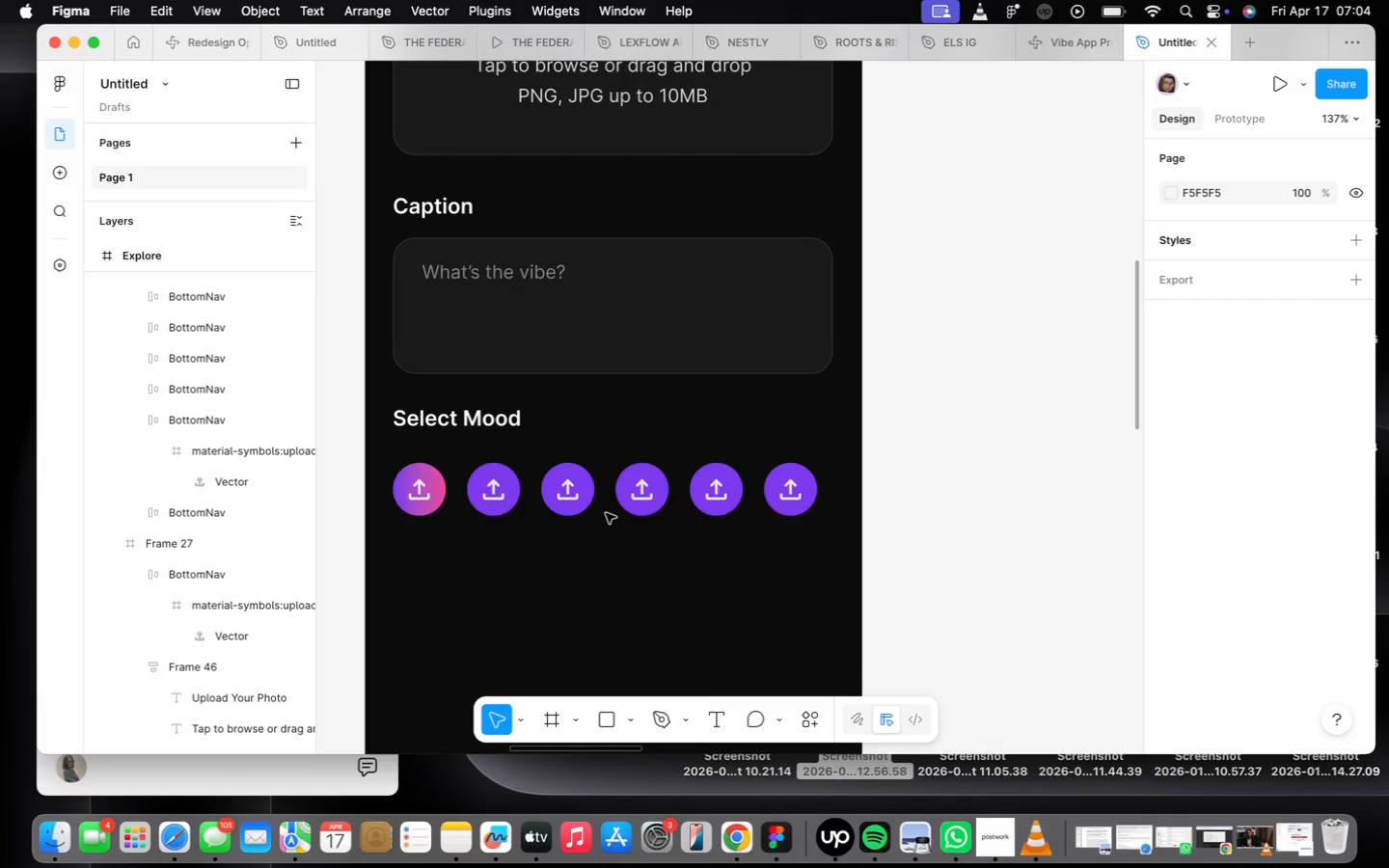 
left_click([600, 490])
 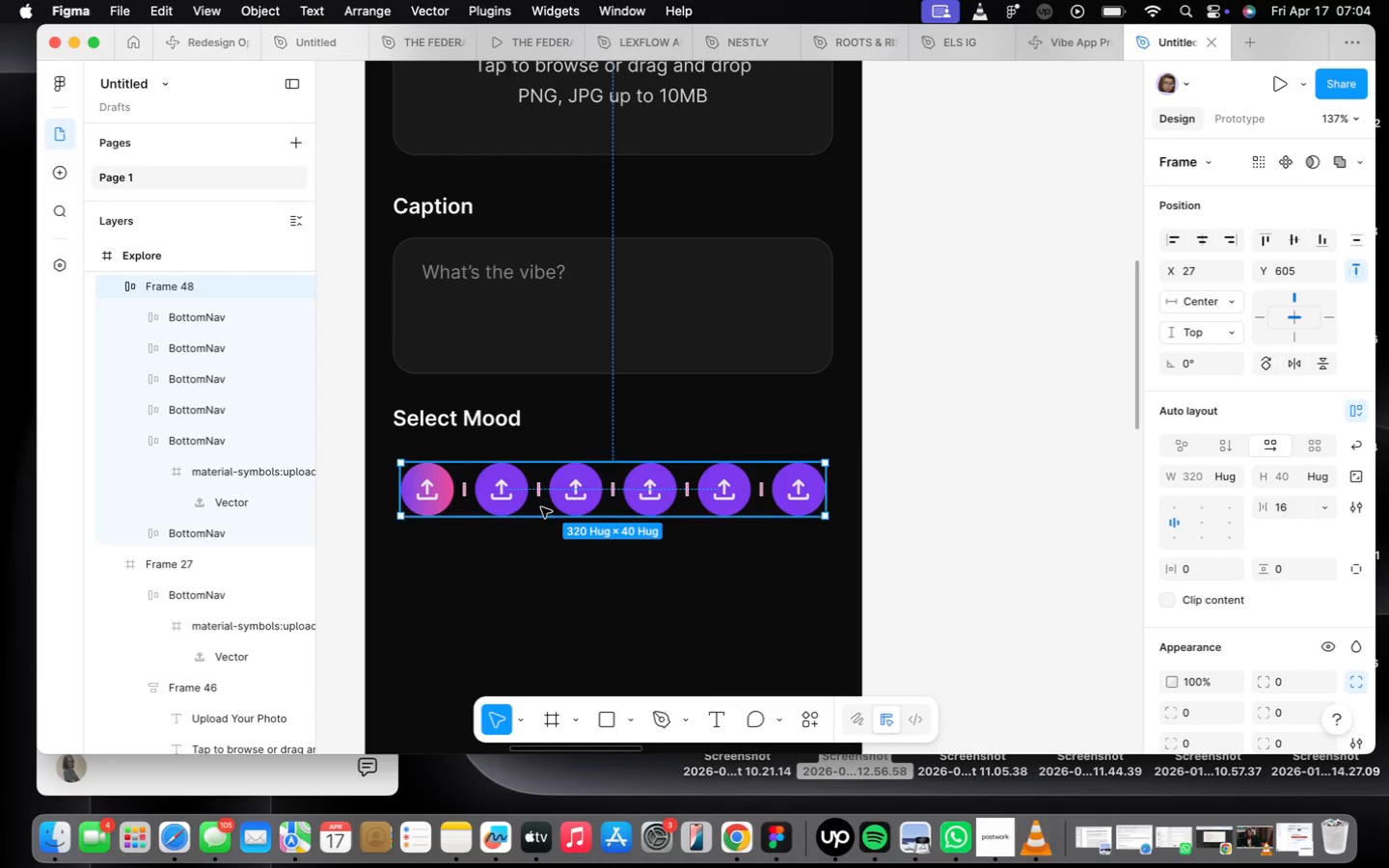 
wait(5.43)
 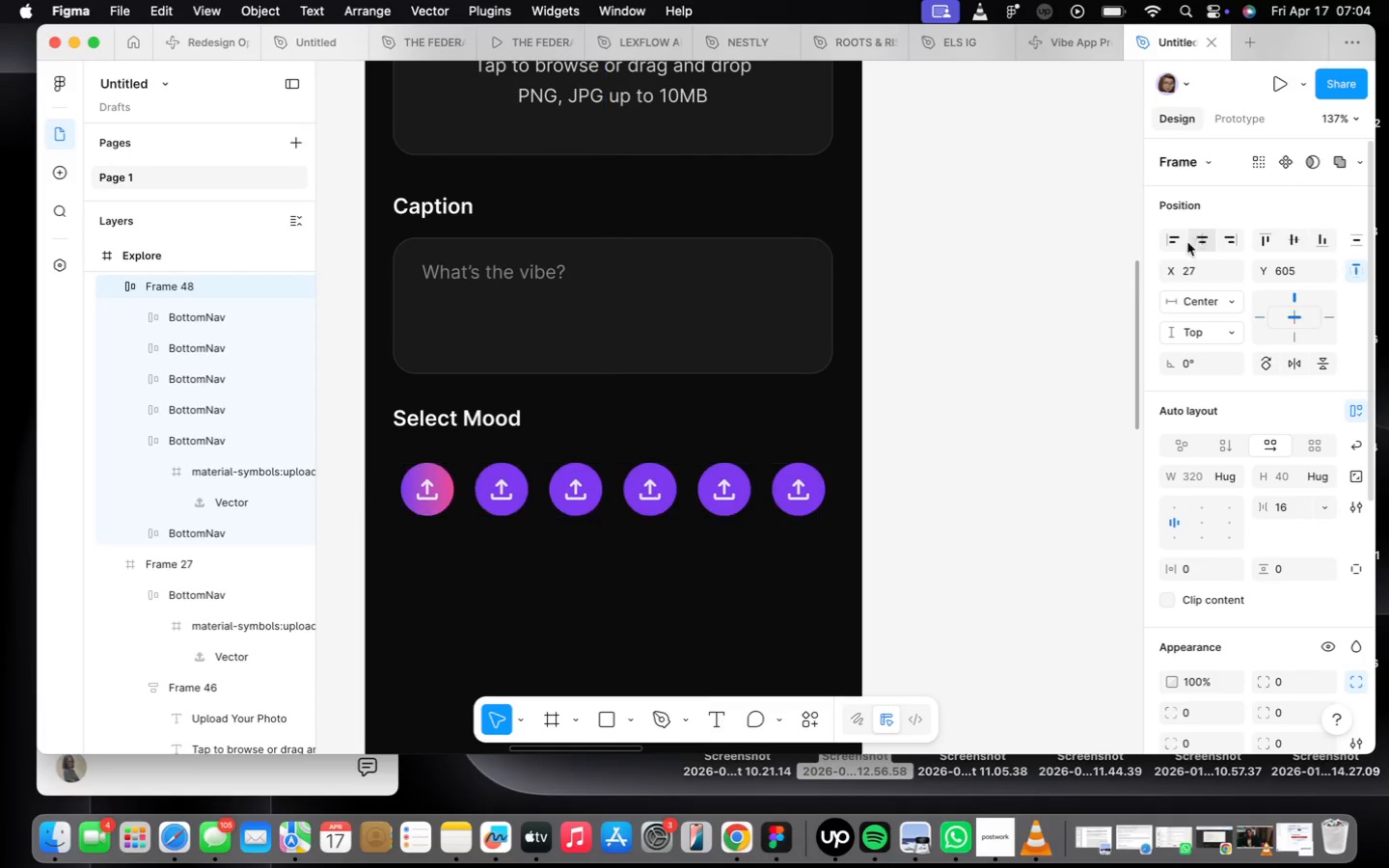 
scroll: coordinate [1217, 505], scroll_direction: down, amount: 22.0
 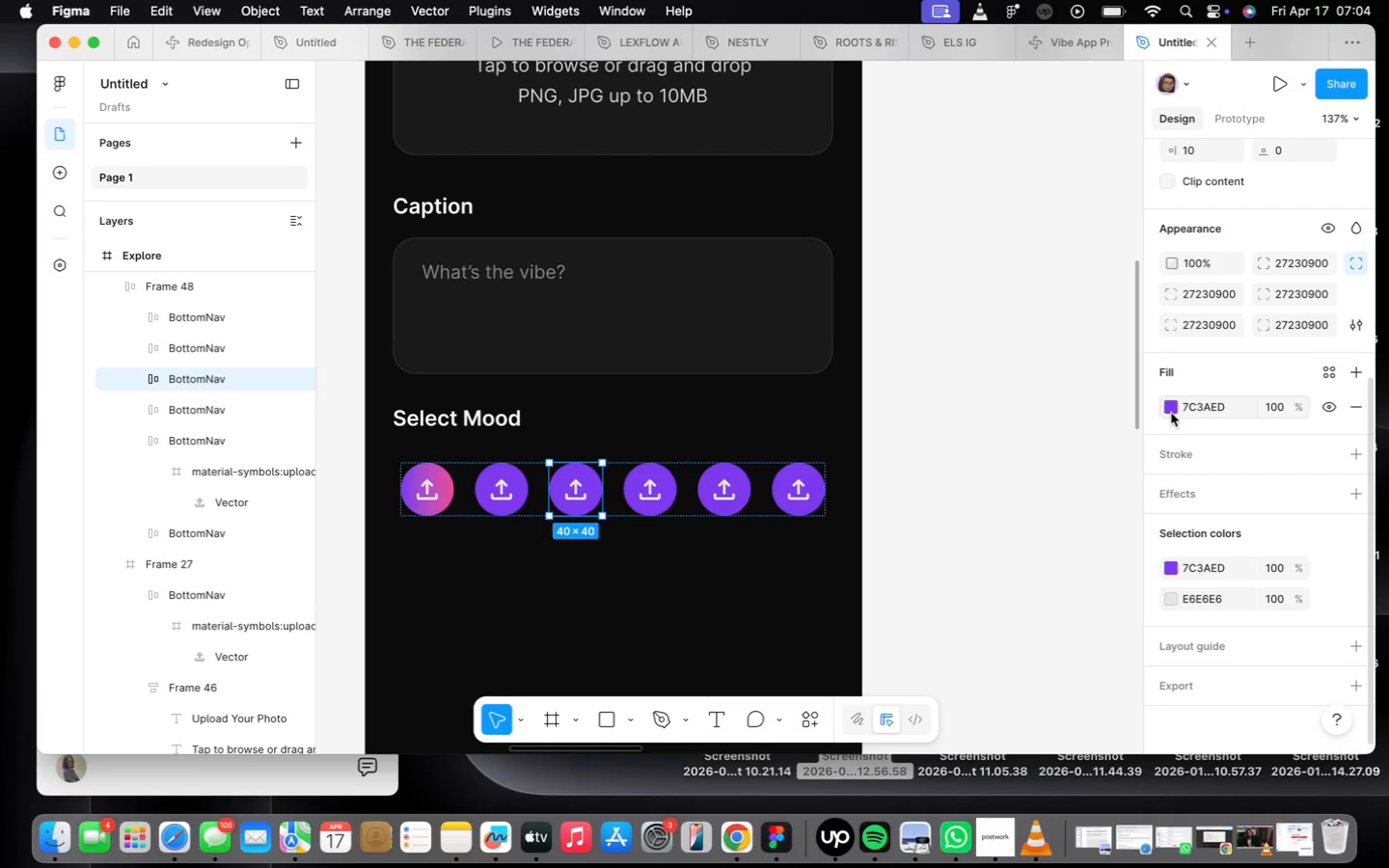 
left_click([1170, 407])
 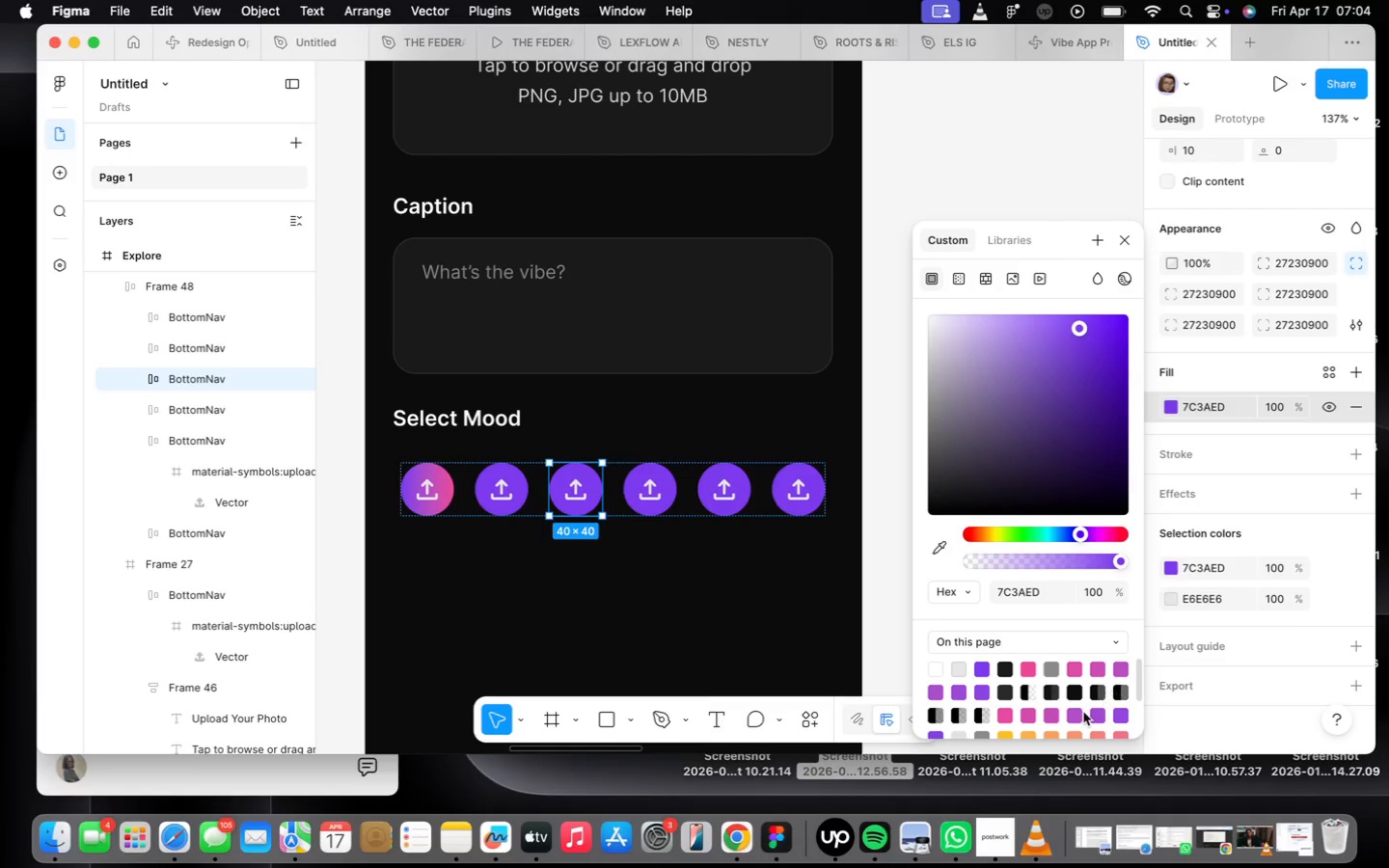 
scroll: coordinate [1087, 696], scroll_direction: down, amount: 4.0
 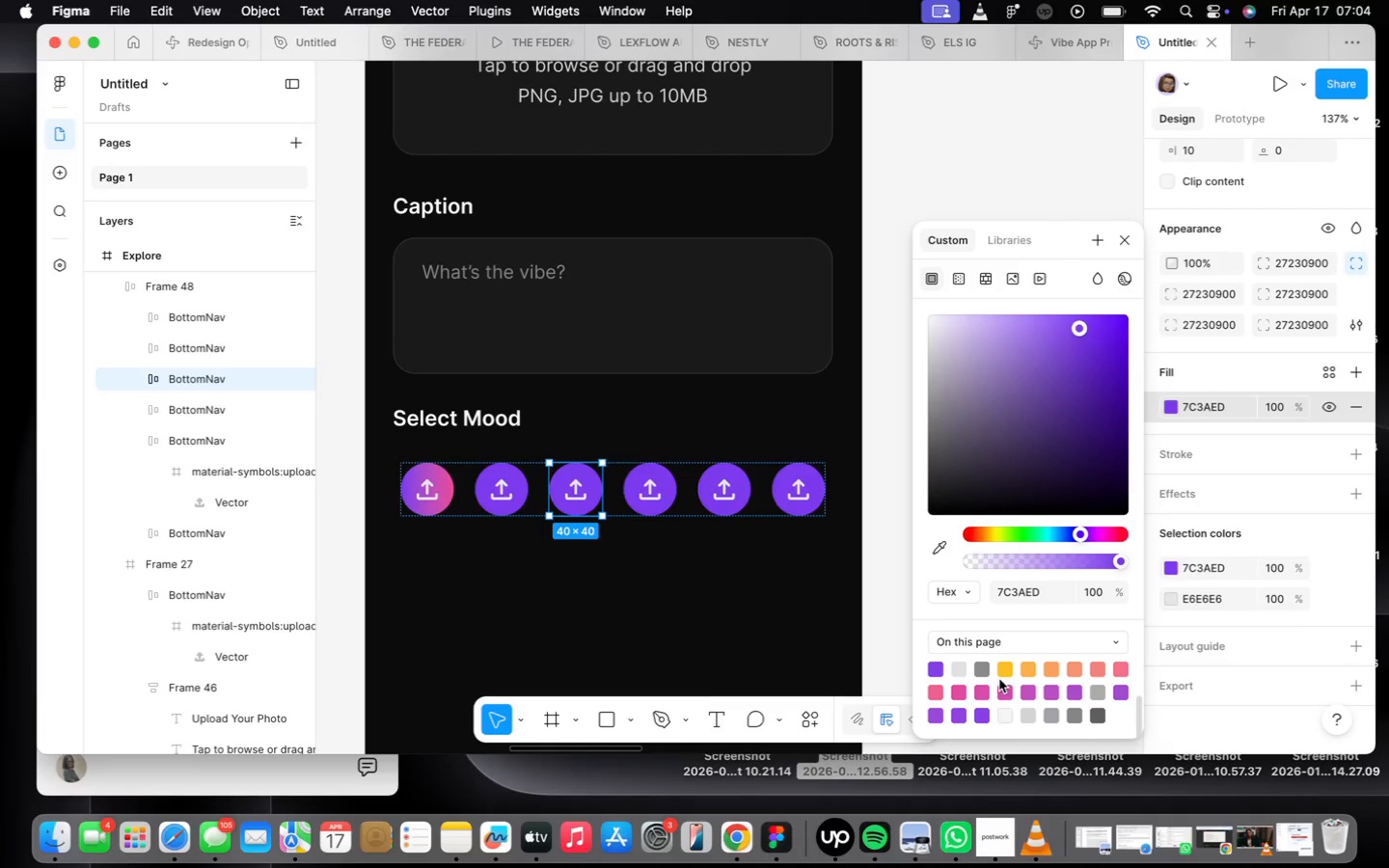 
left_click([1001, 672])
 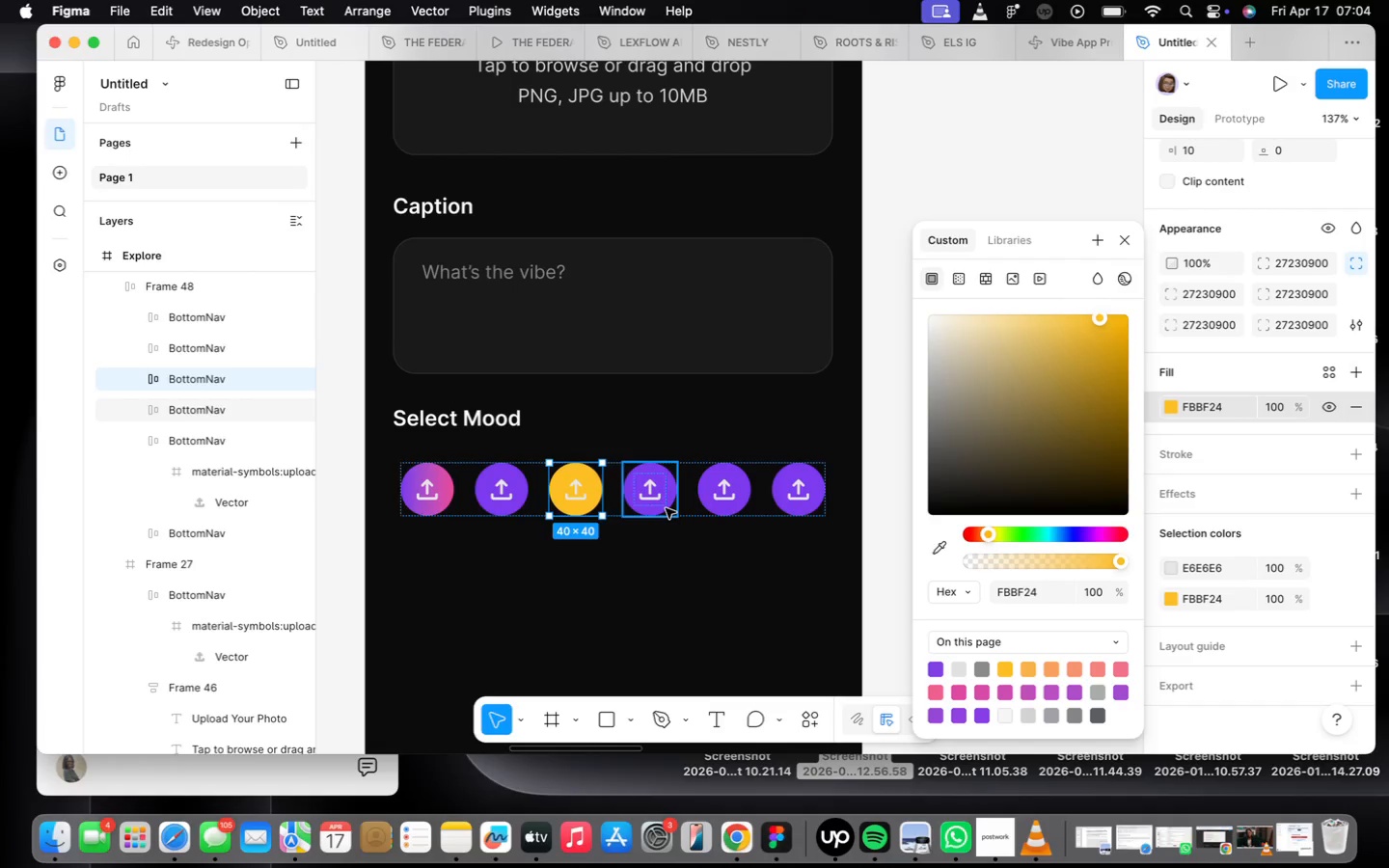 
left_click([666, 508])
 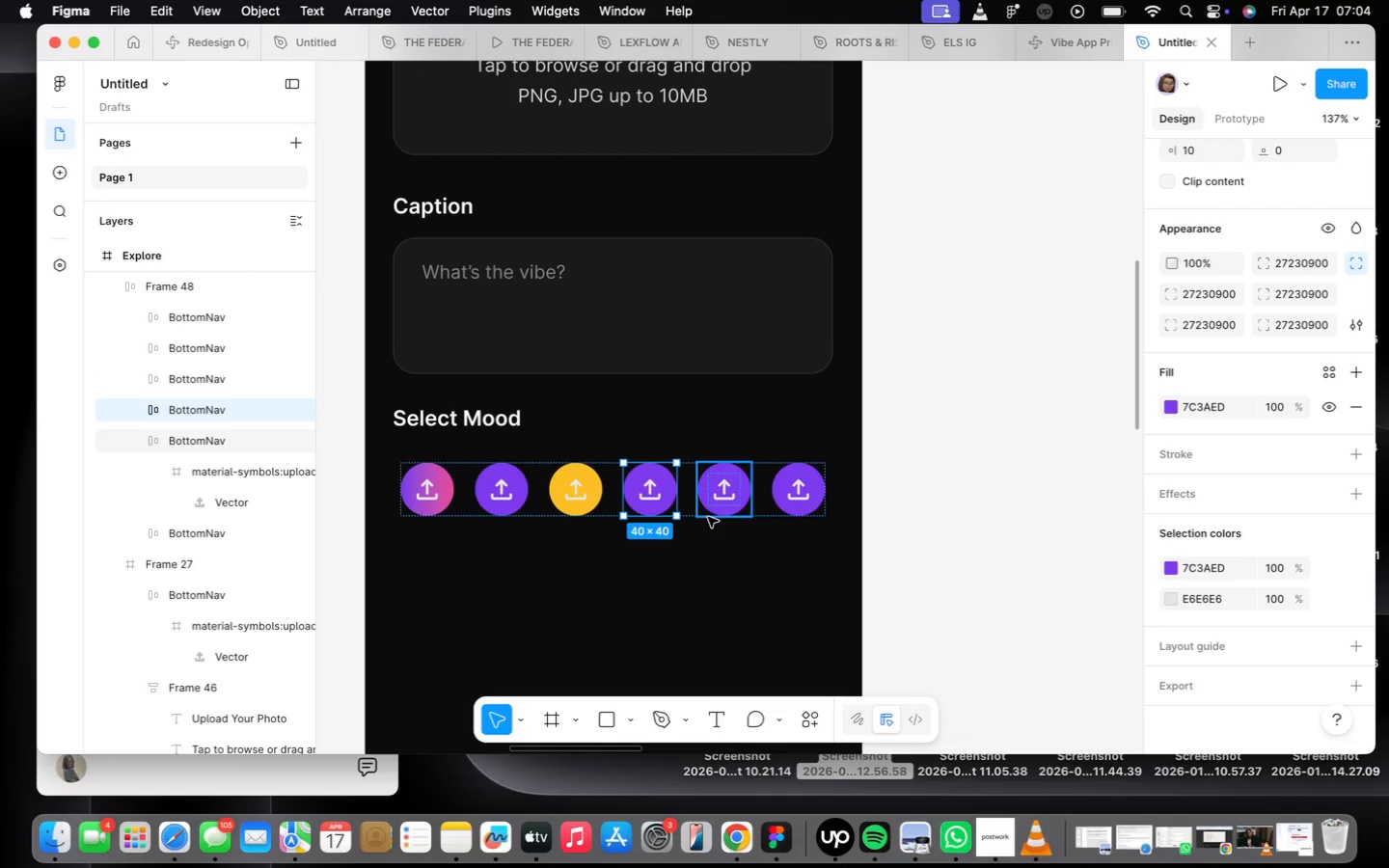 
wait(5.2)
 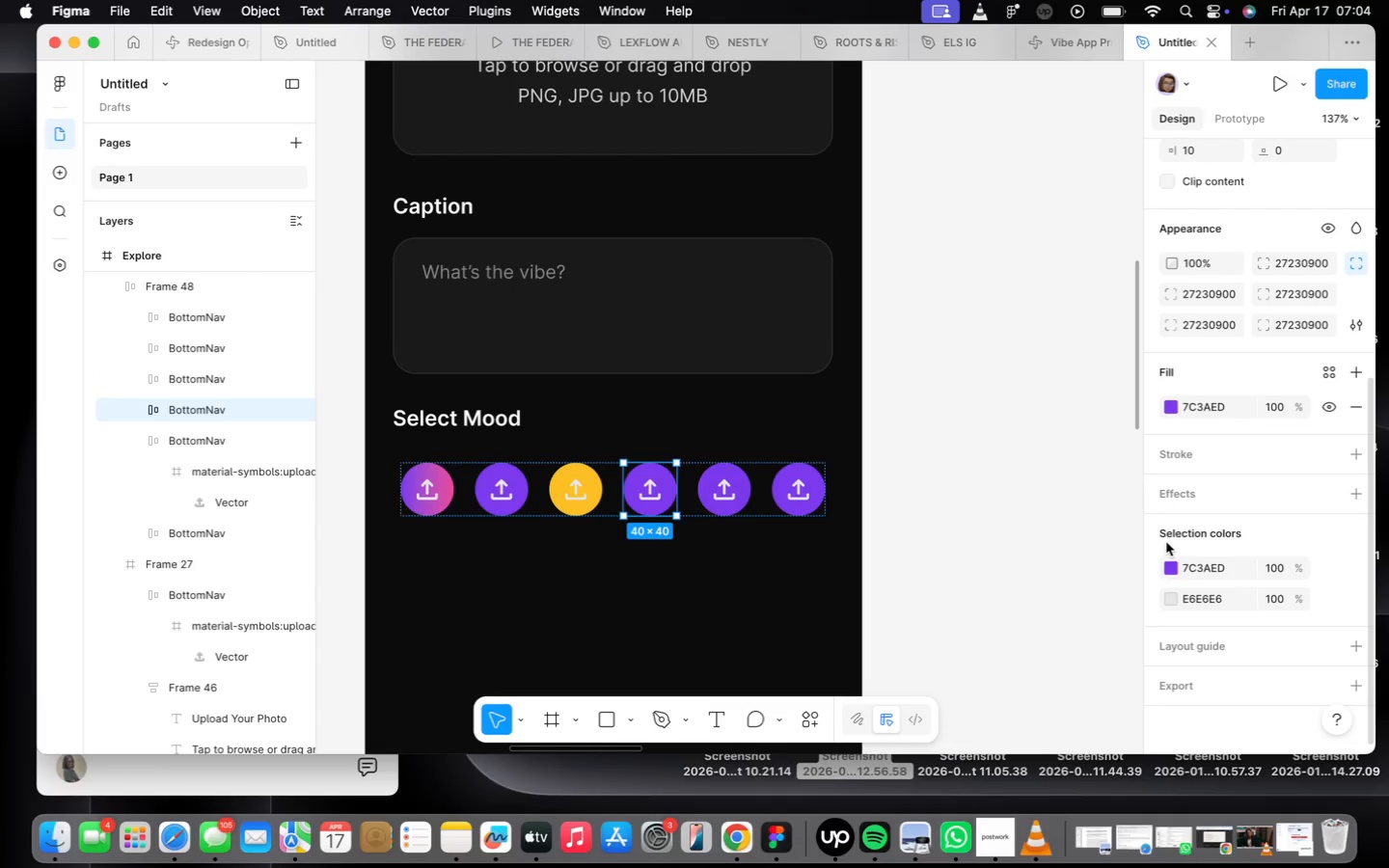 
left_click([709, 505])
 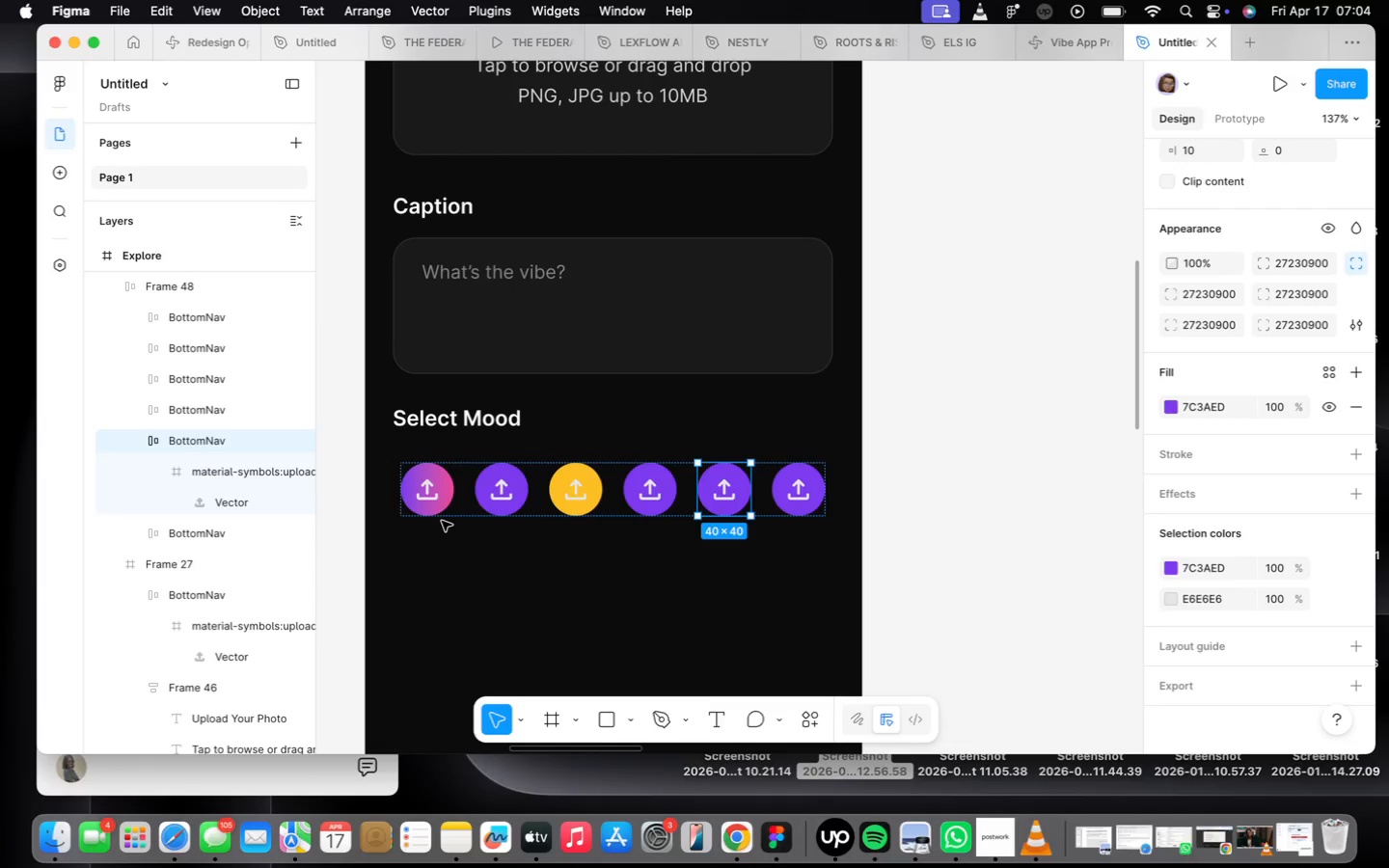 
left_click([440, 504])
 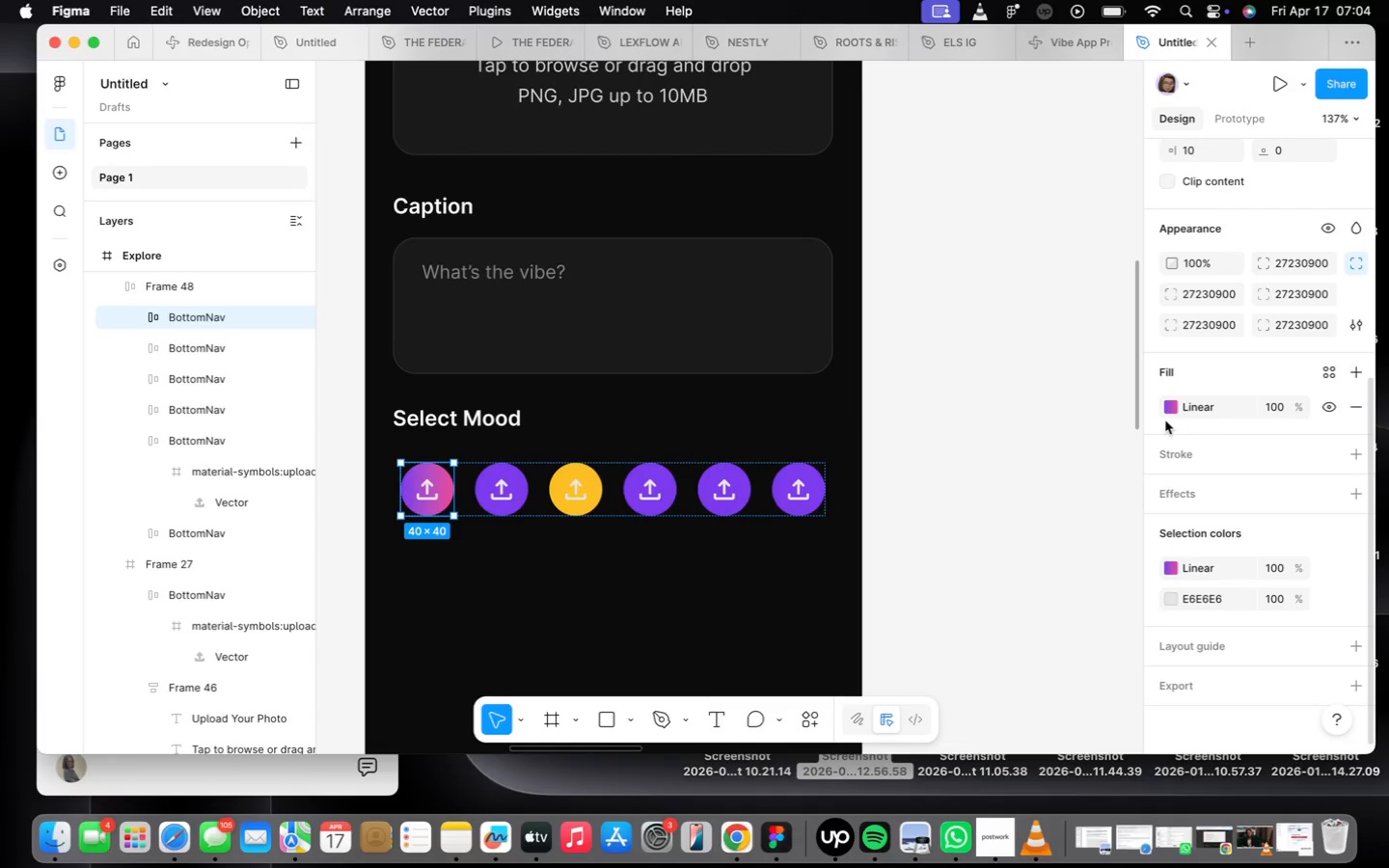 
left_click([1168, 412])
 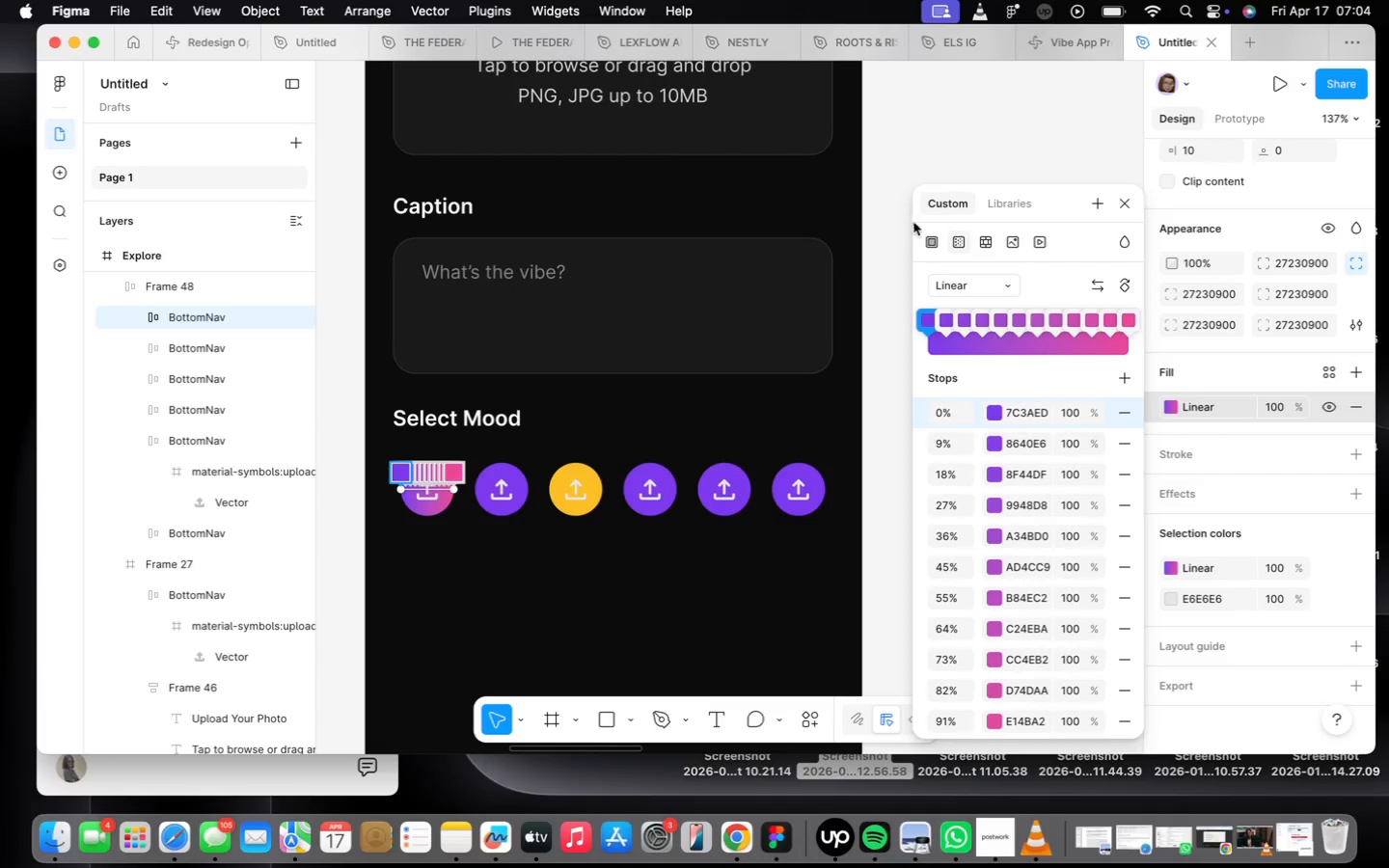 
left_click([929, 242])
 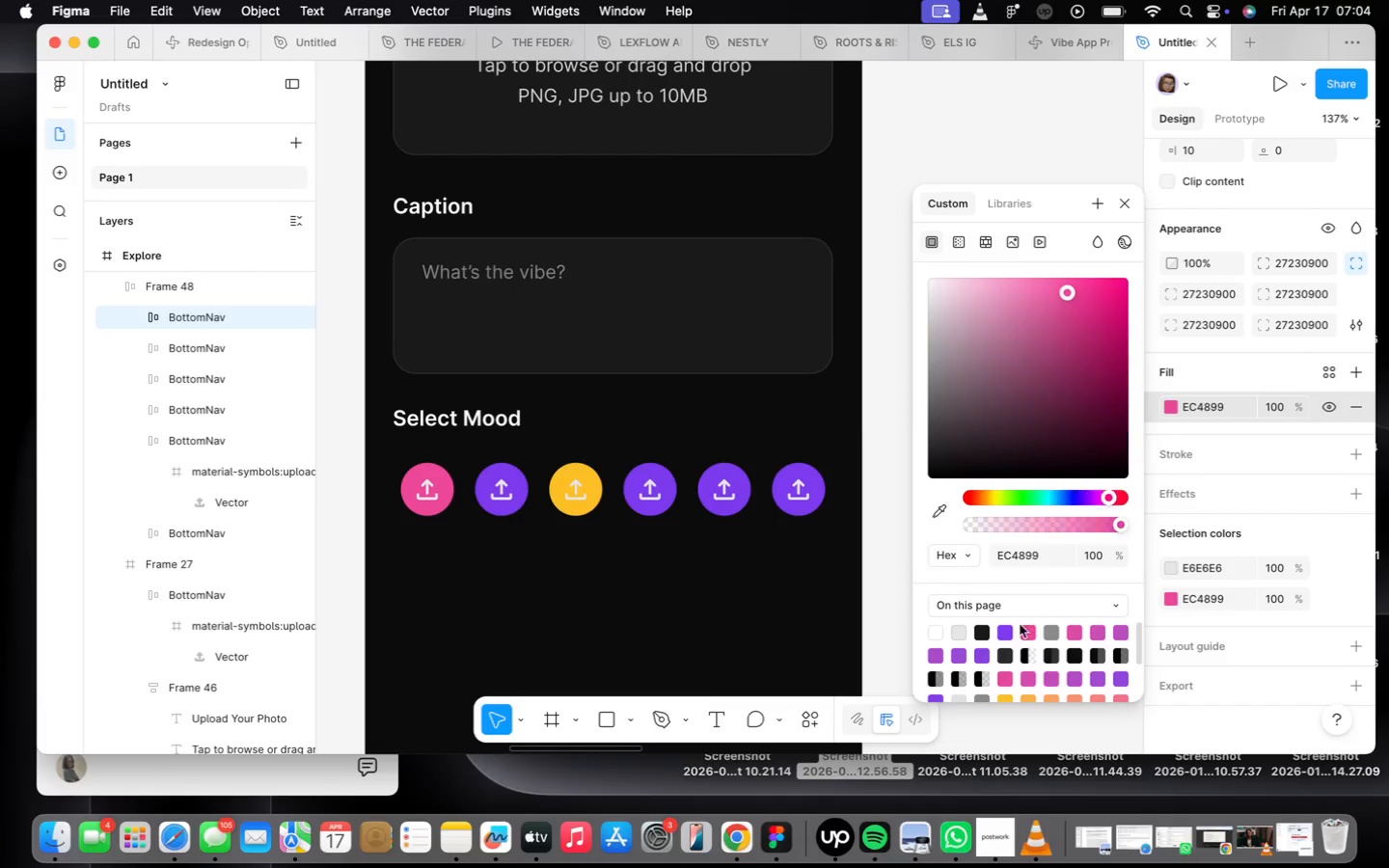 
left_click([732, 501])
 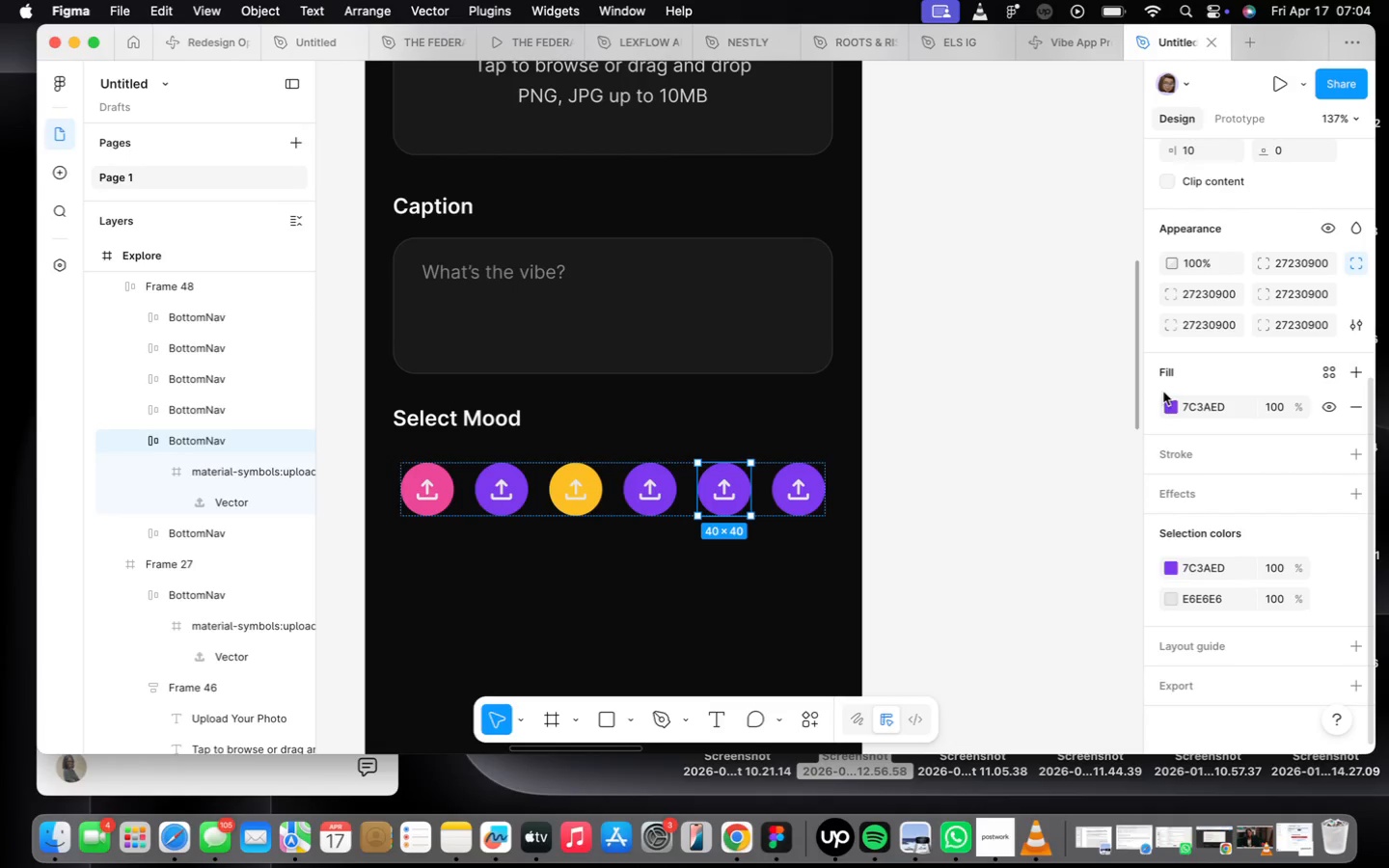 
left_click([1165, 406])
 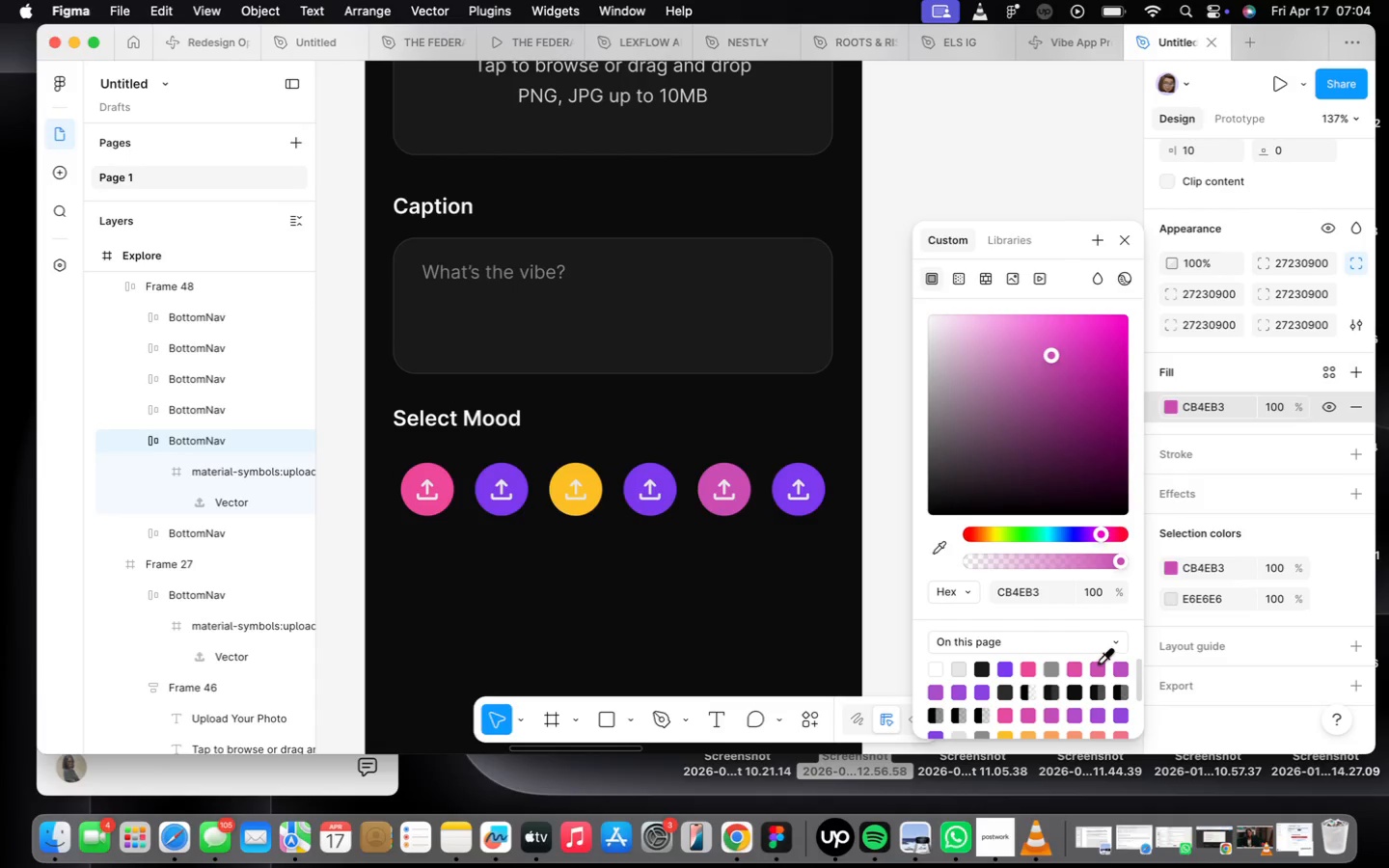 
left_click([787, 499])
 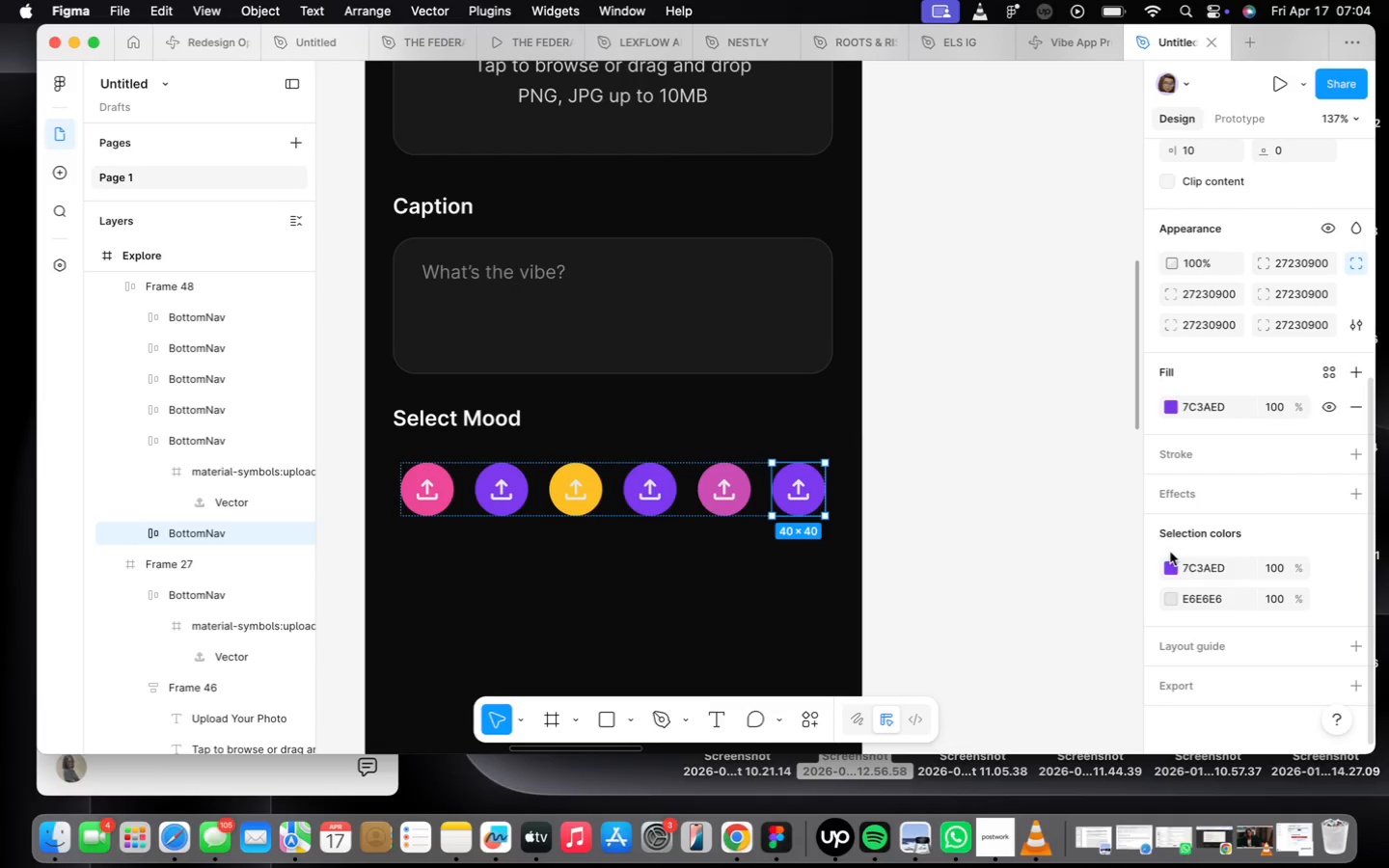 
left_click([1174, 566])
 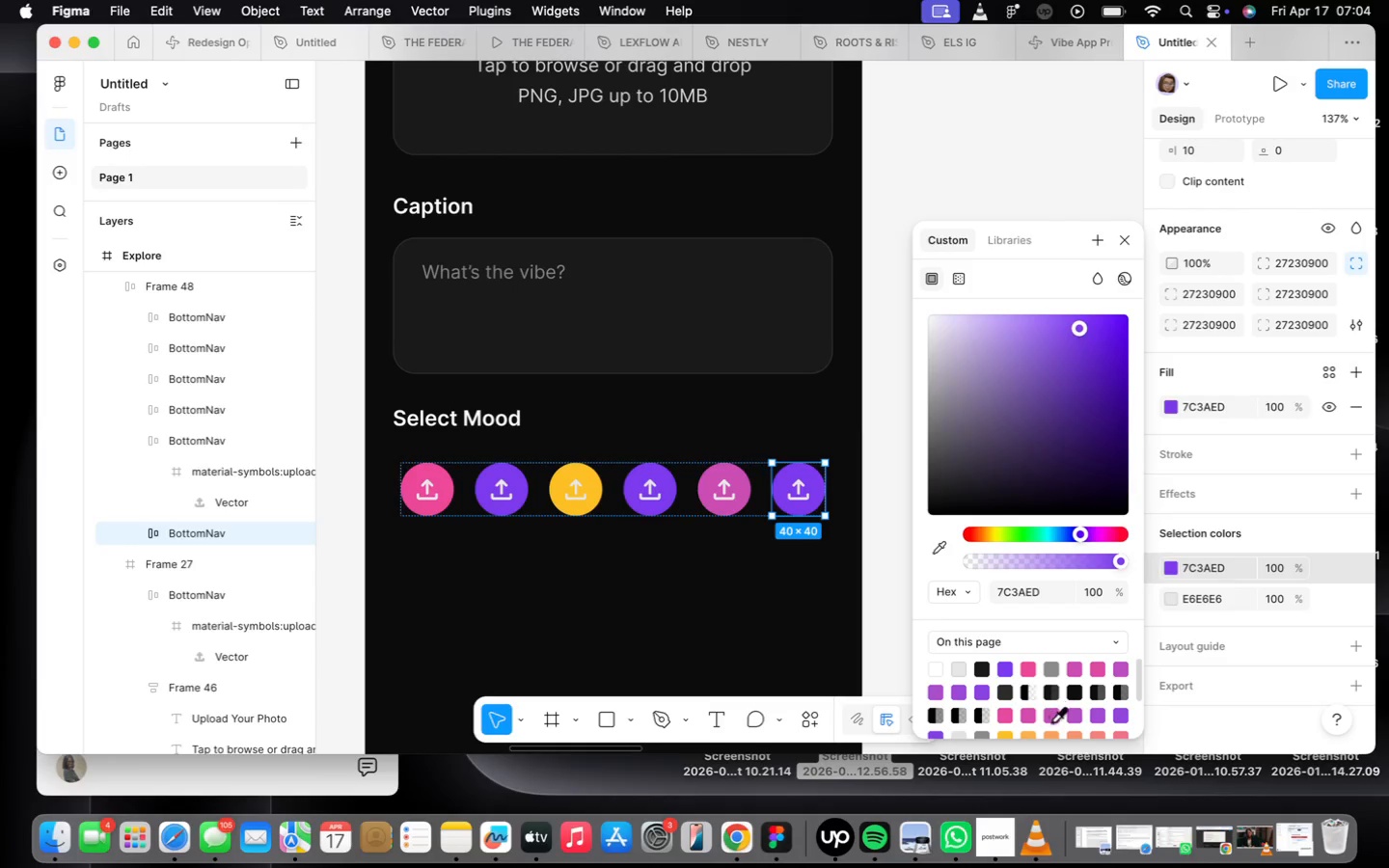 
scroll: coordinate [1065, 685], scroll_direction: down, amount: 10.0
 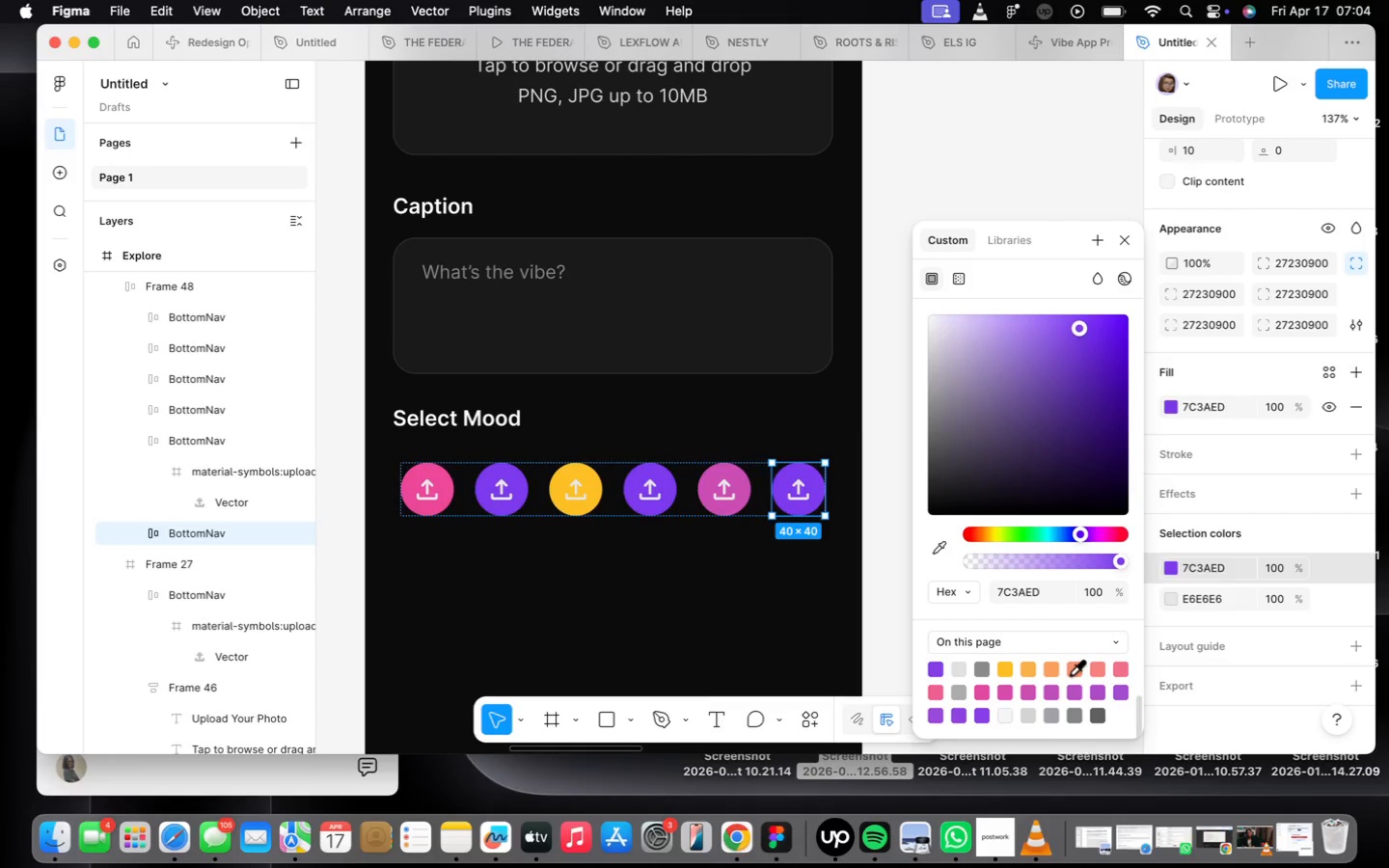 
left_click([1073, 671])
 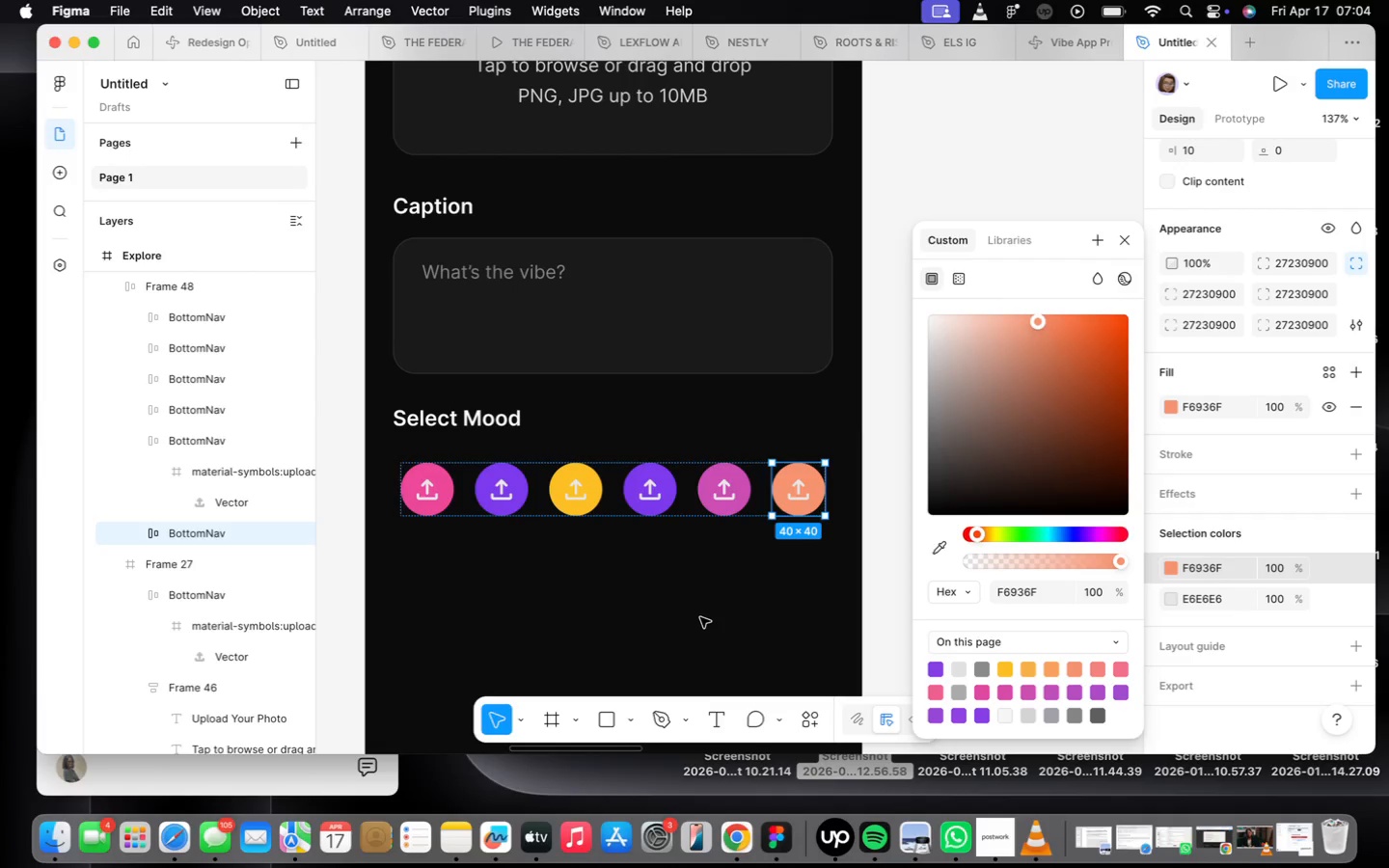 
left_click([700, 617])
 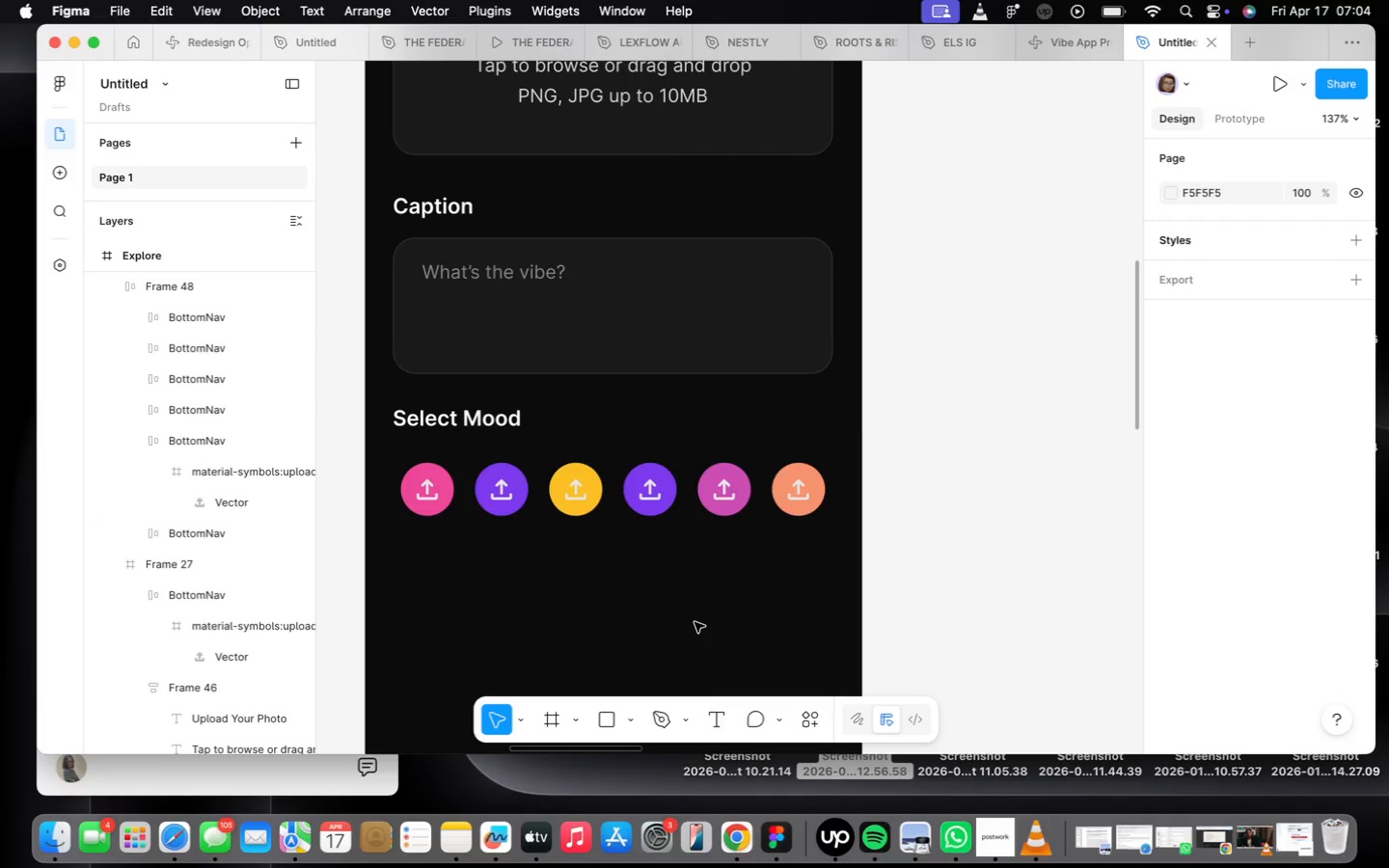 
scroll: coordinate [694, 622], scroll_direction: down, amount: 2.0
 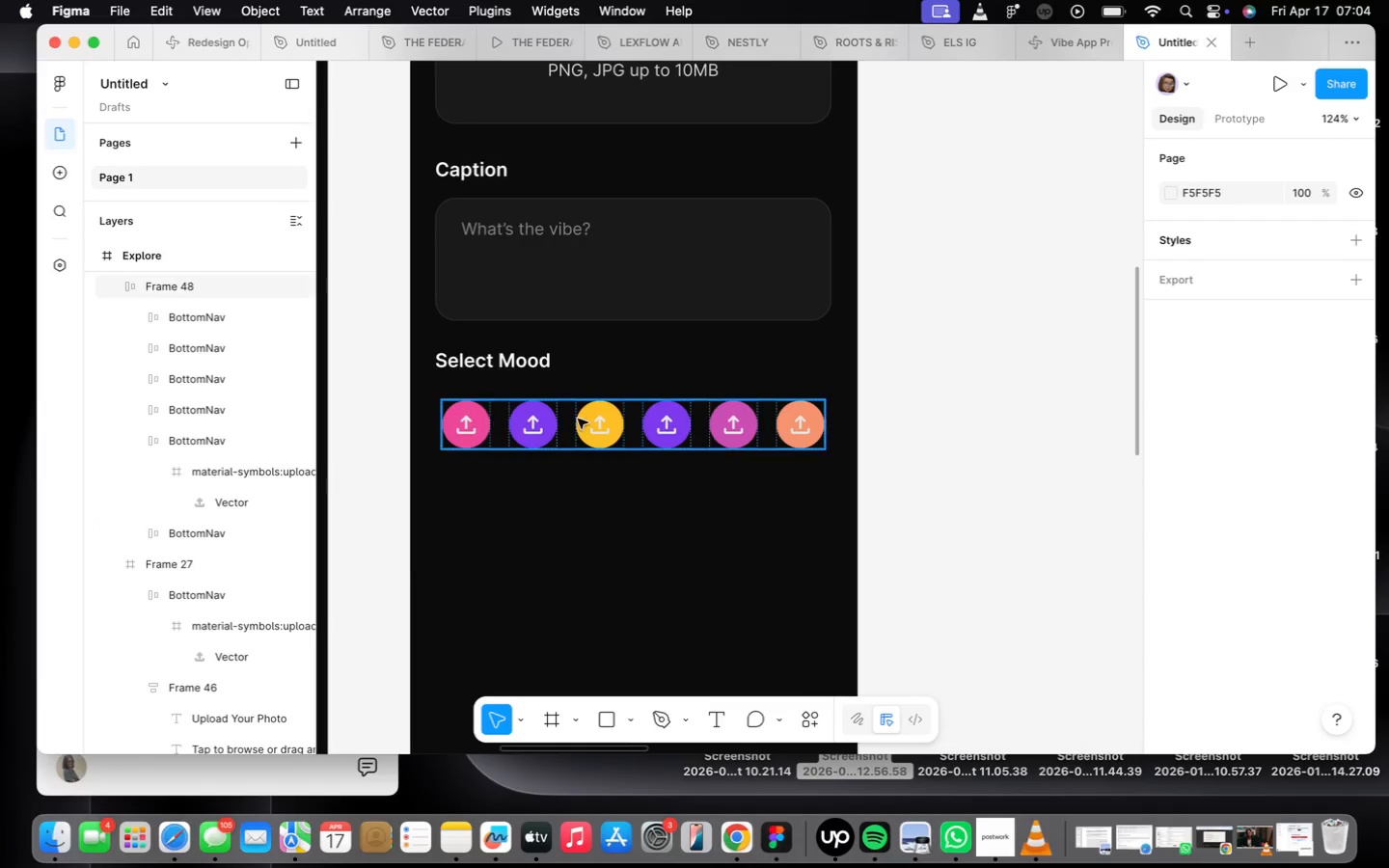 
left_click([568, 405])
 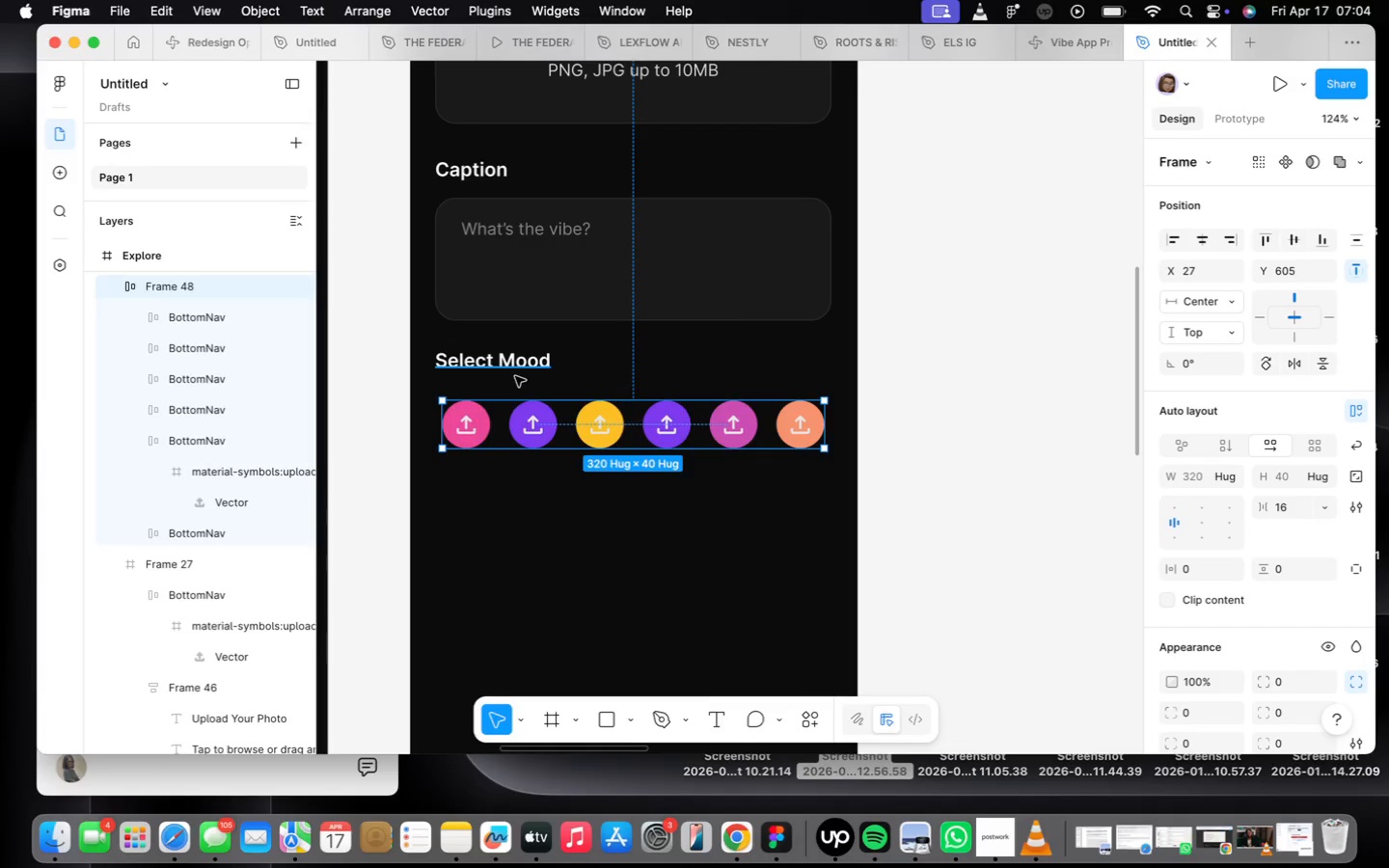 
double_click([509, 364])
 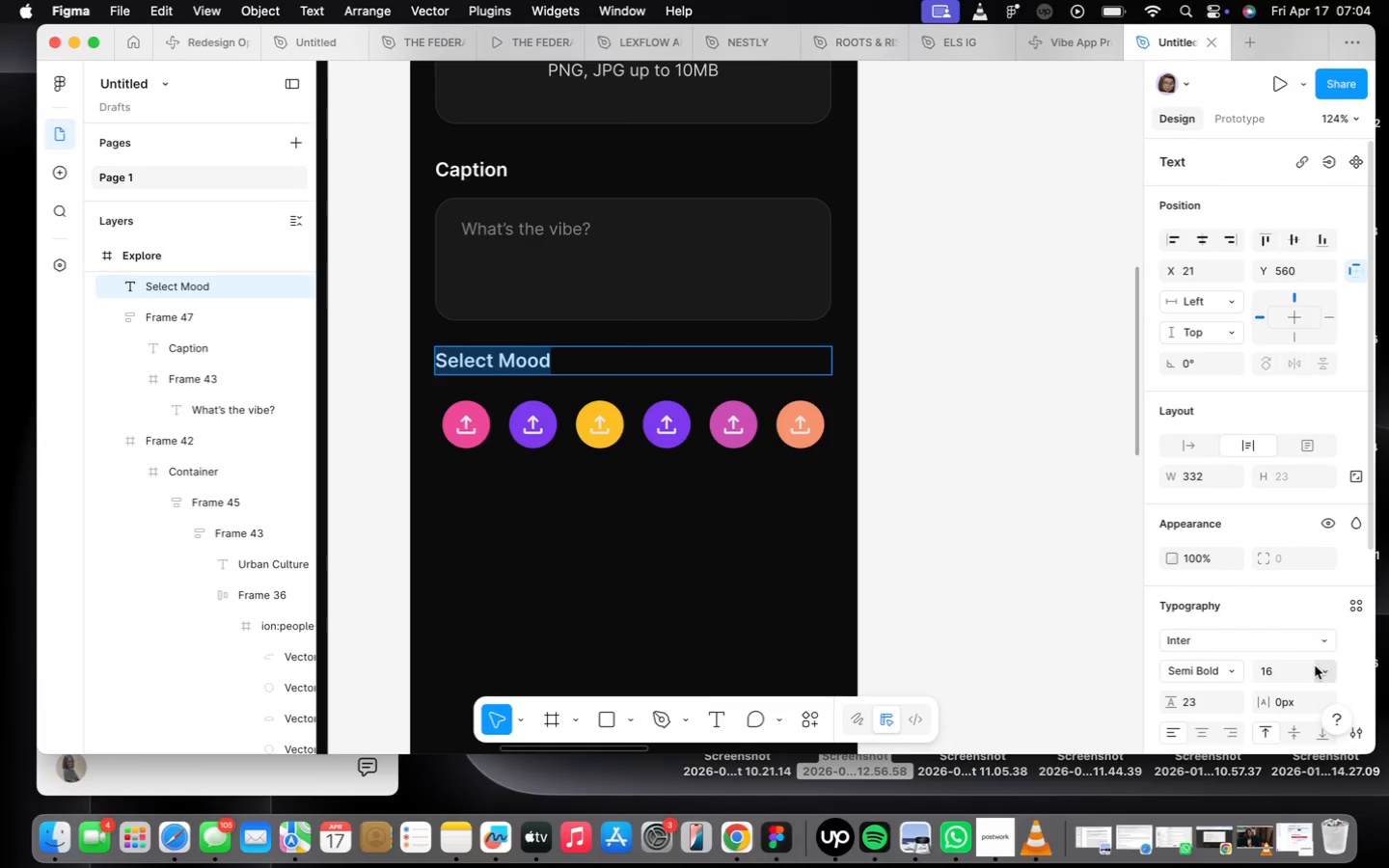 
left_click([1327, 670])
 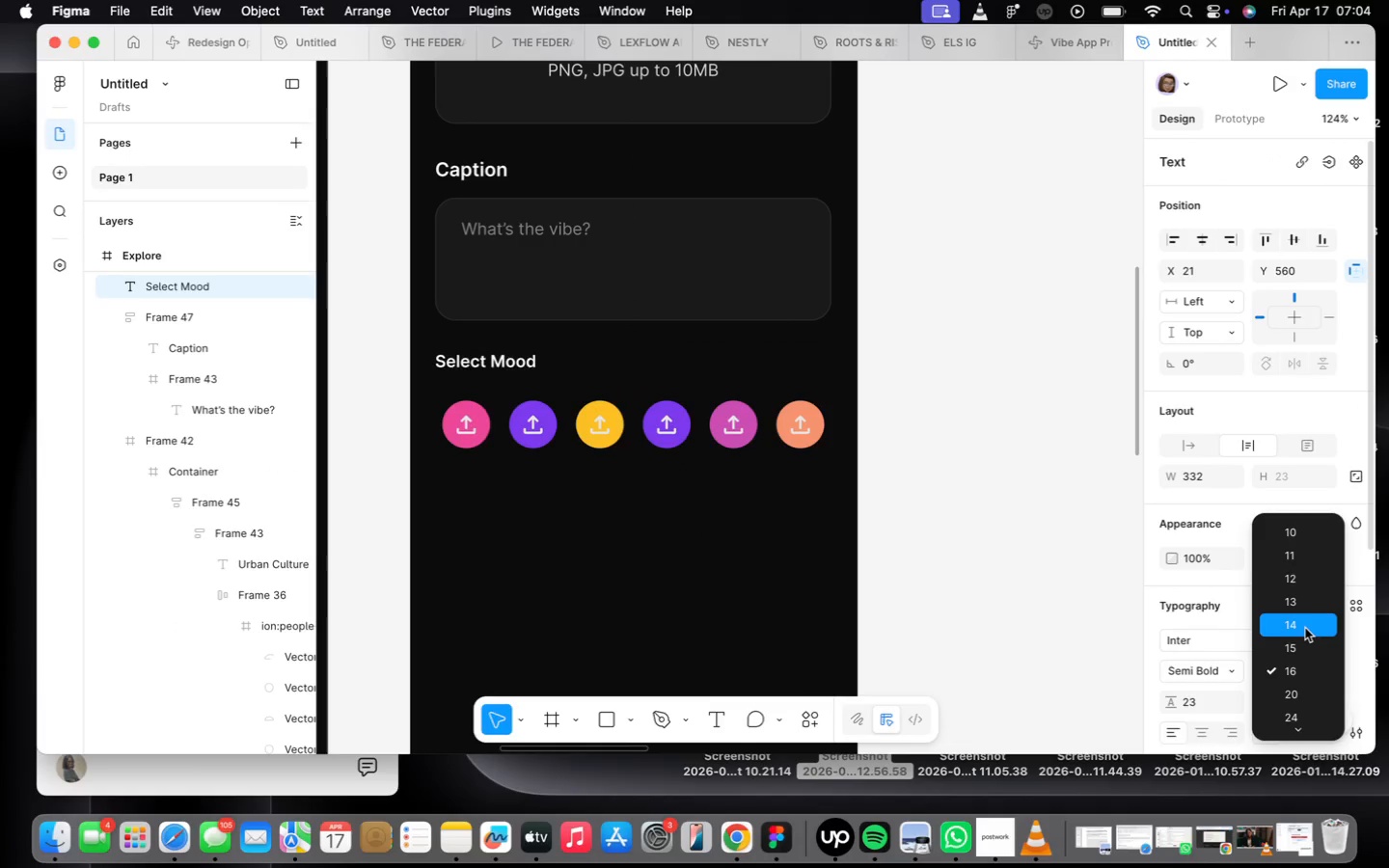 
left_click([1305, 628])
 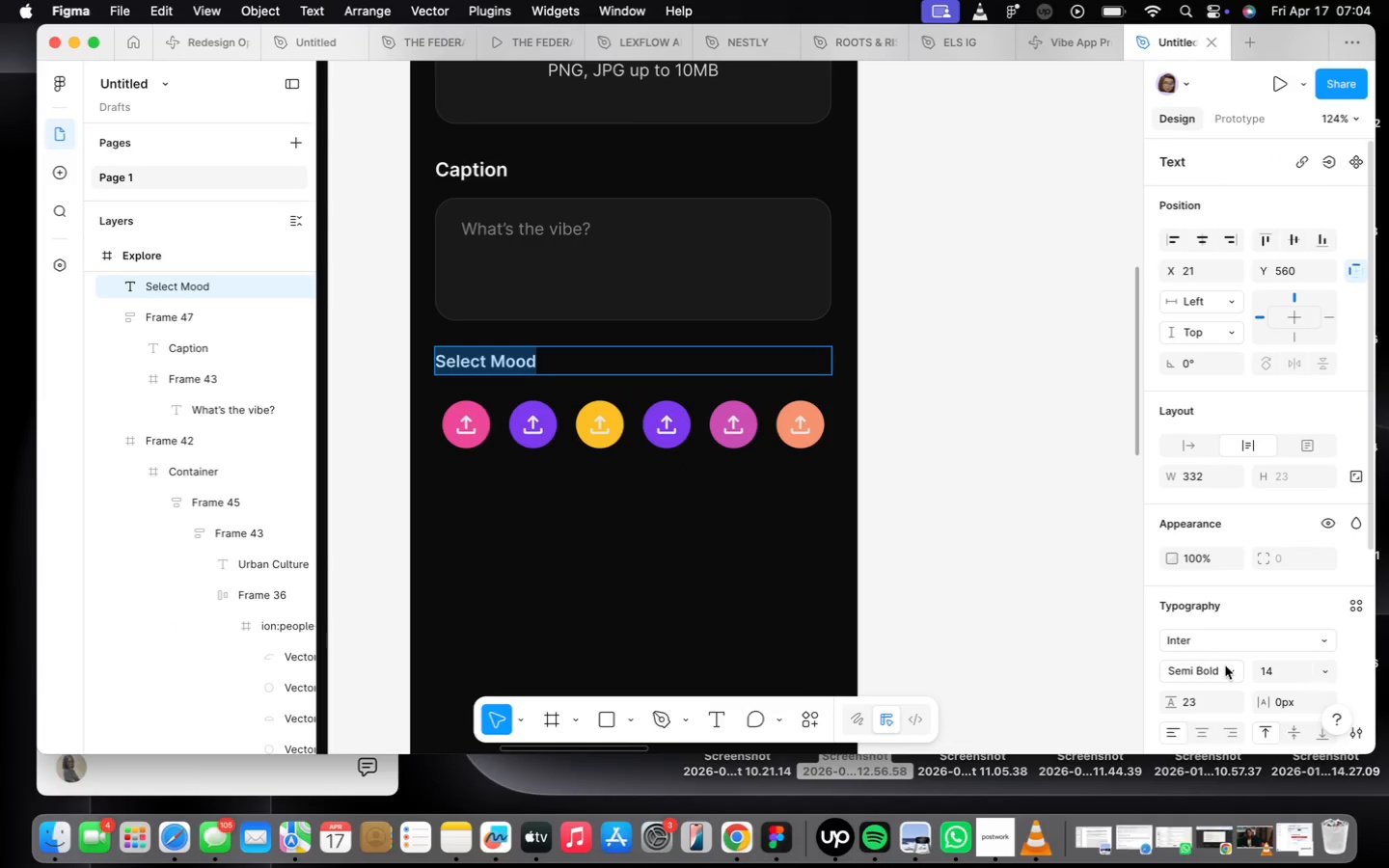 
left_click([1227, 639])
 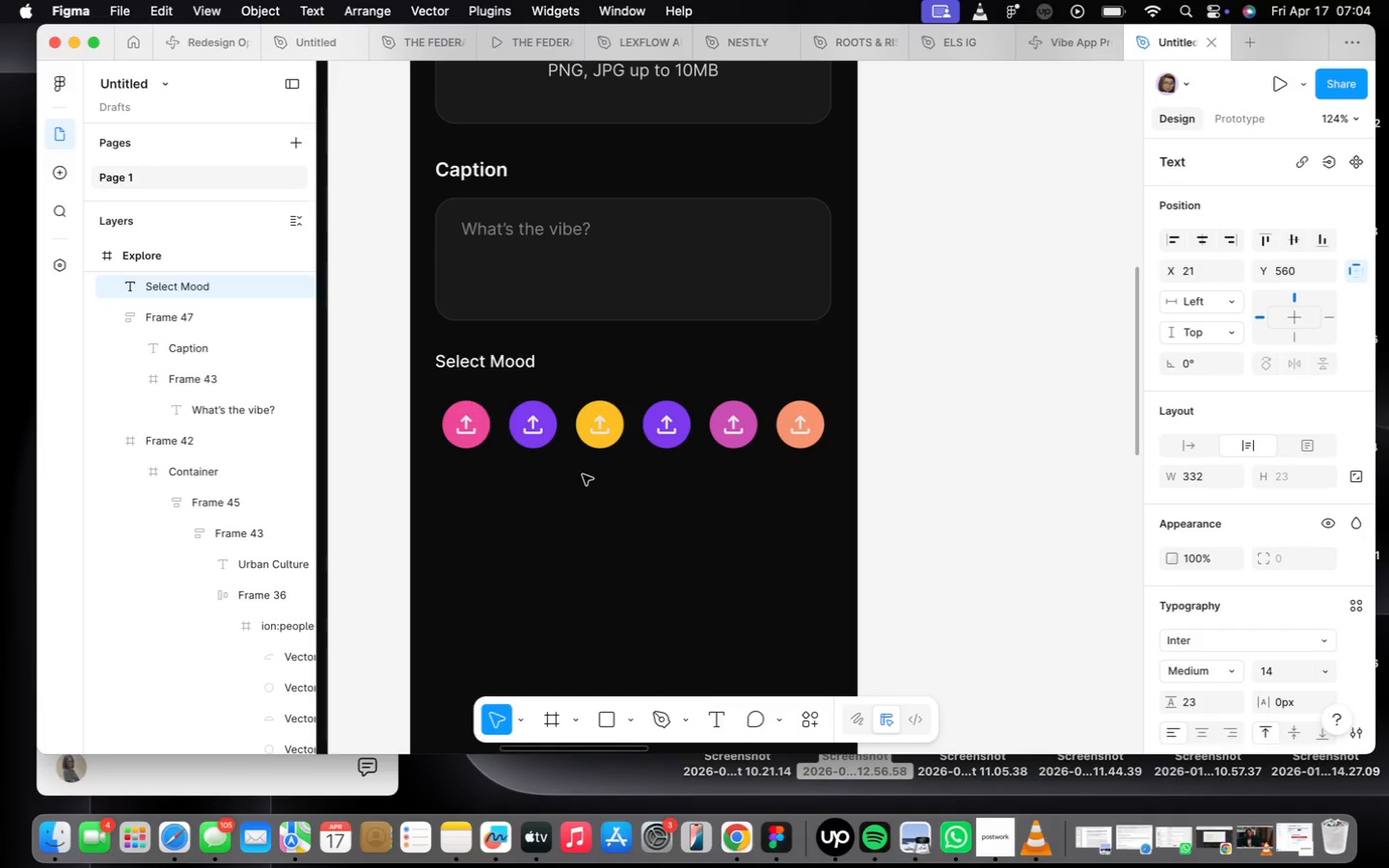 
left_click_drag(start_coordinate=[602, 498], to_coordinate=[607, 497])
 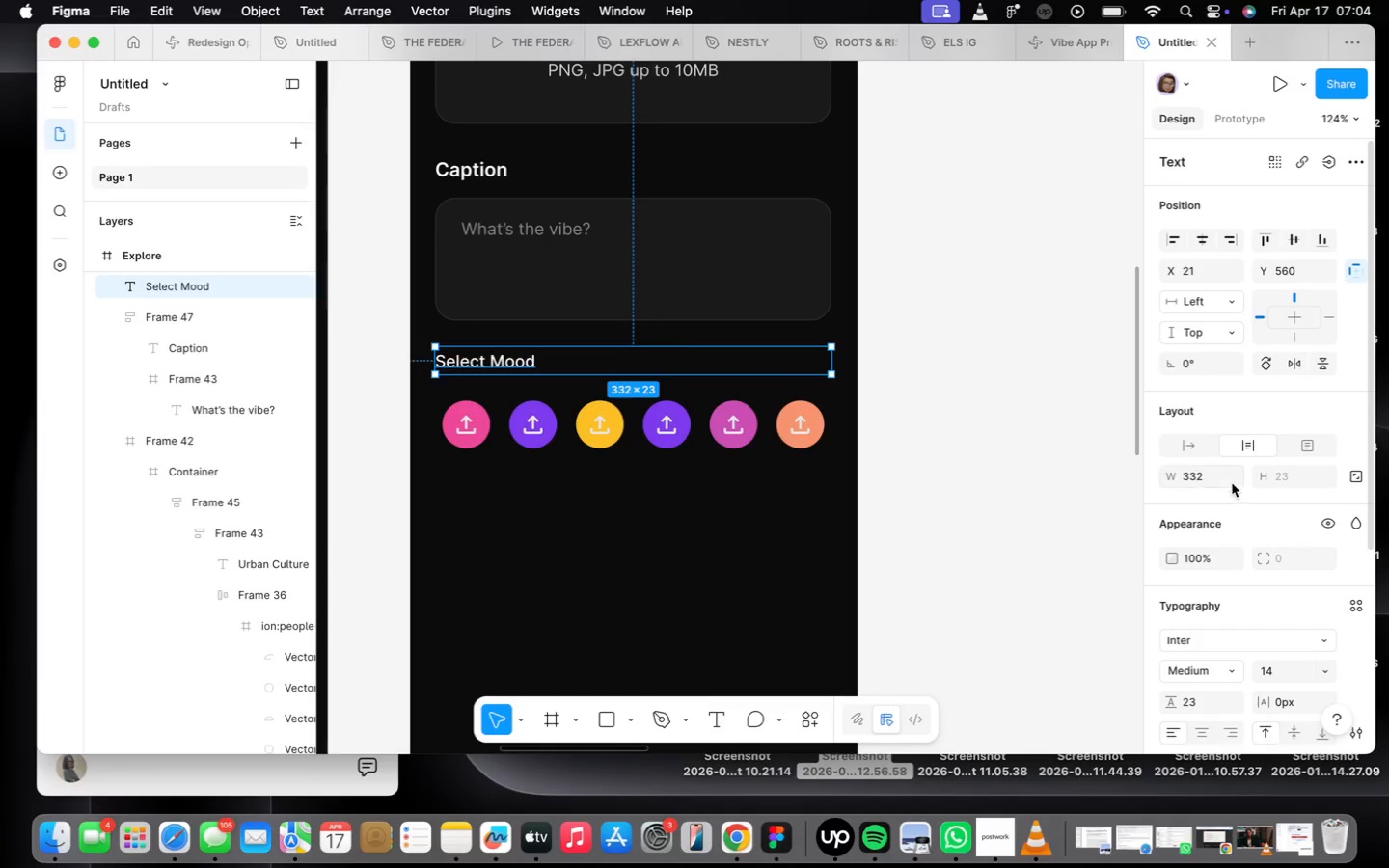 
left_click([1190, 445])
 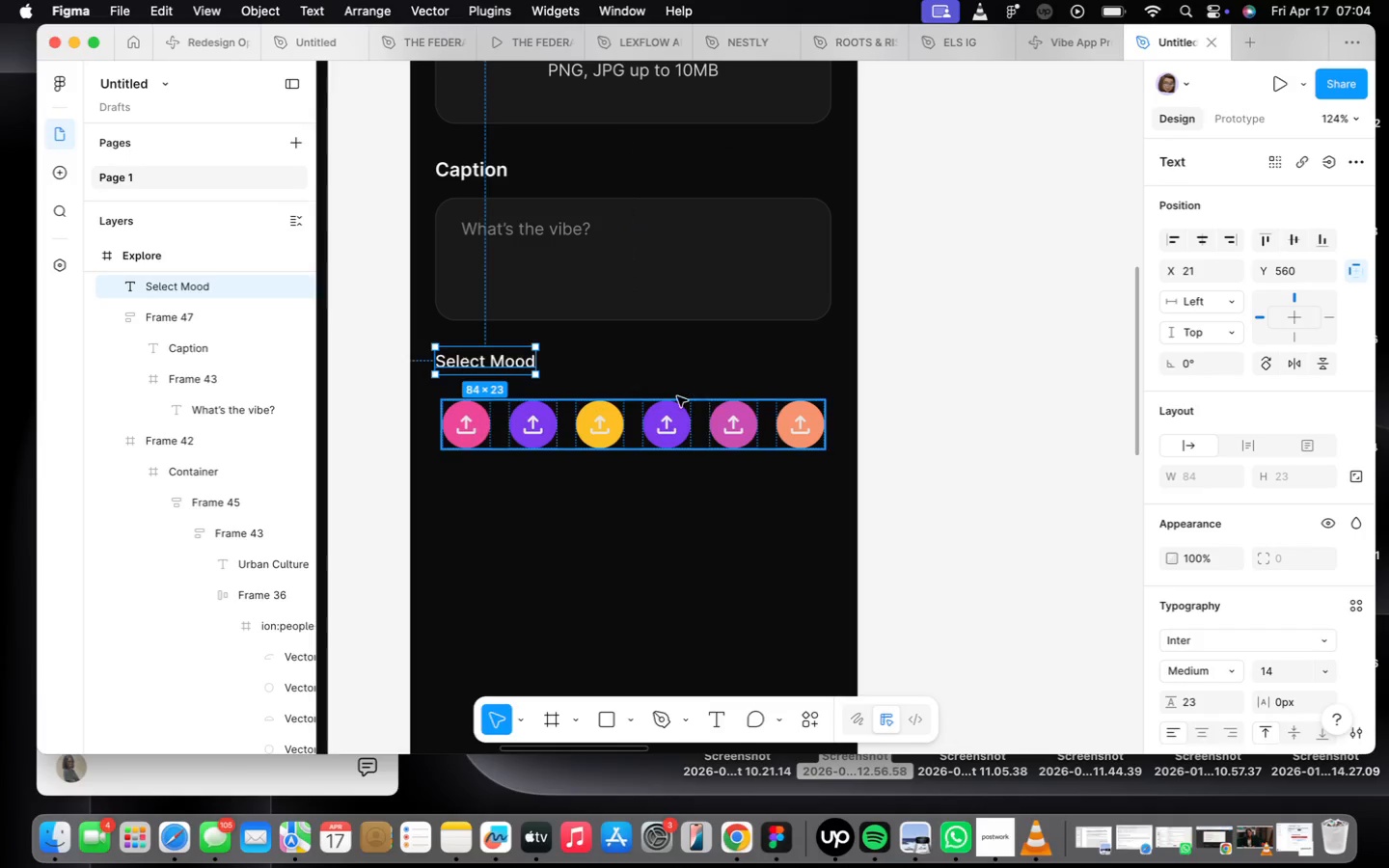 
scroll: coordinate [734, 373], scroll_direction: down, amount: 4.0
 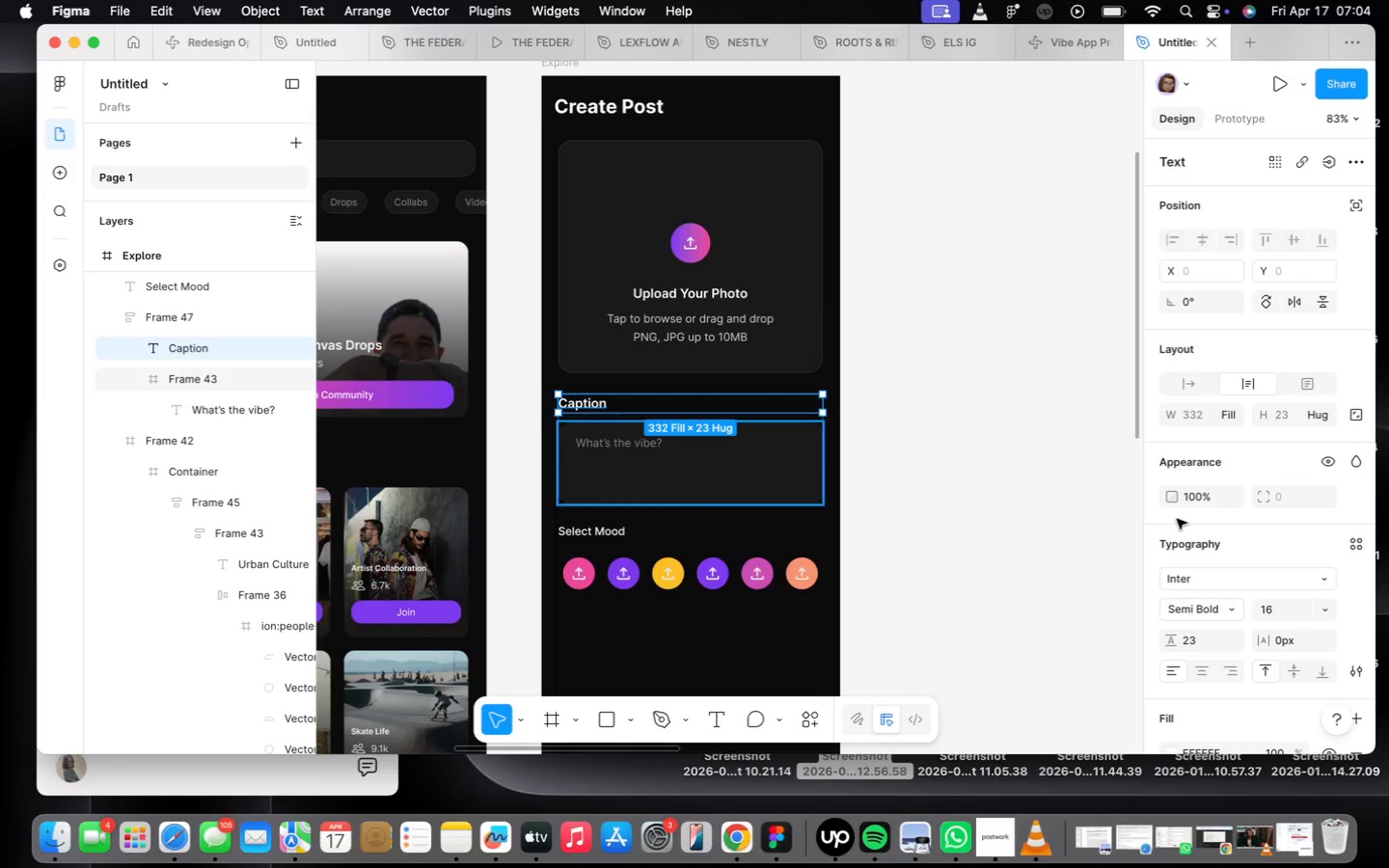 
left_click([1233, 615])
 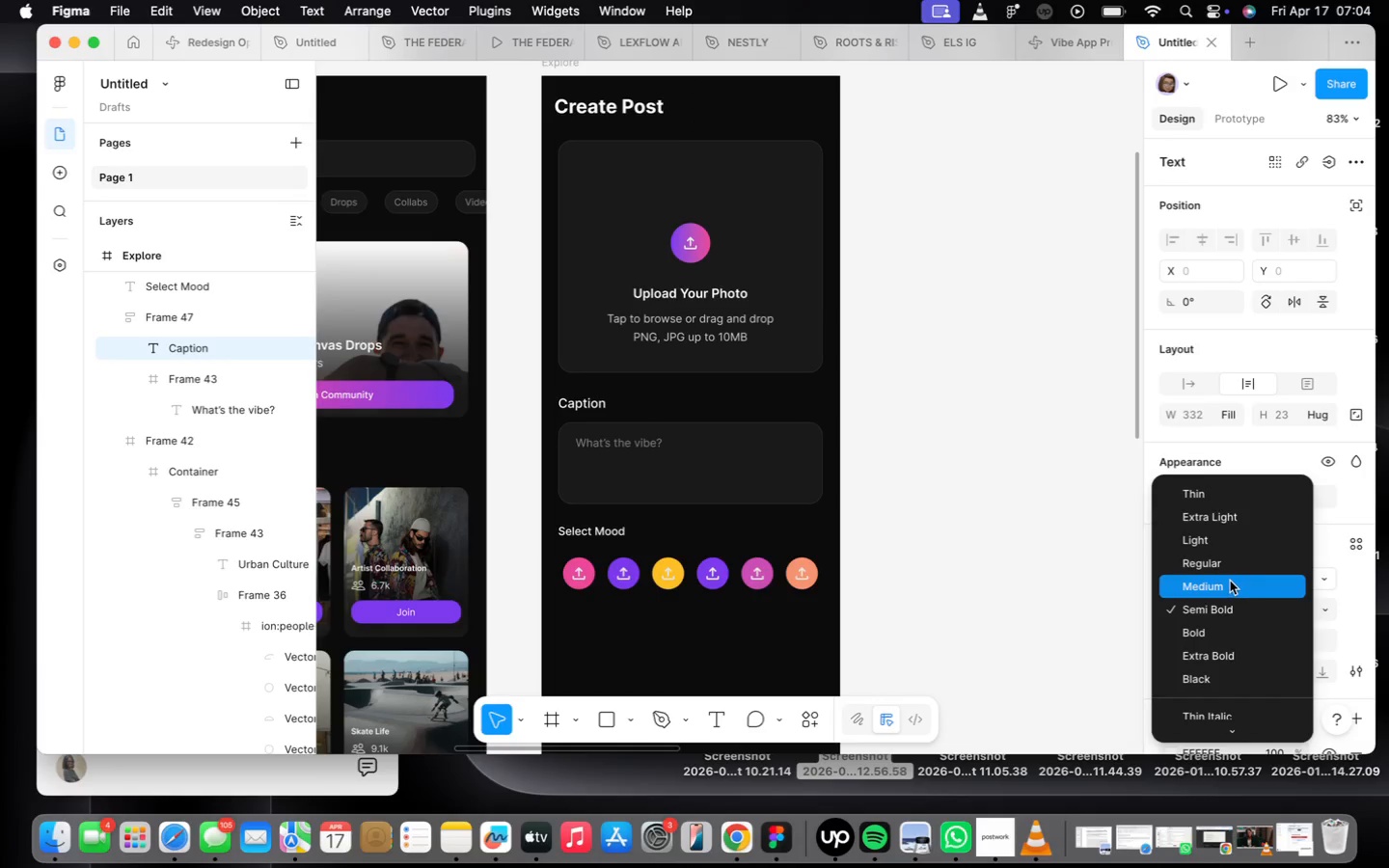 
left_click([1230, 581])
 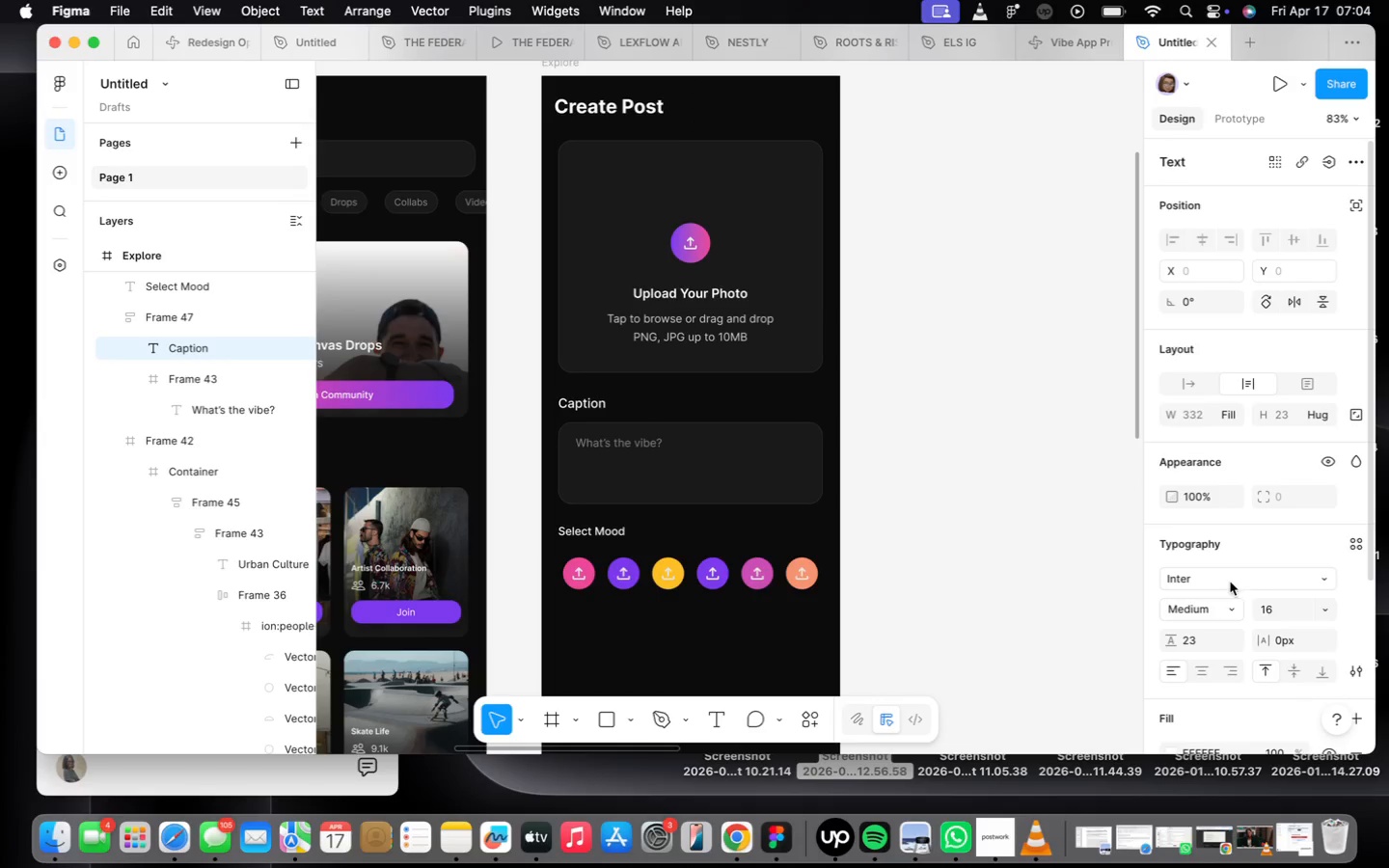 
mouse_move([1315, 572])
 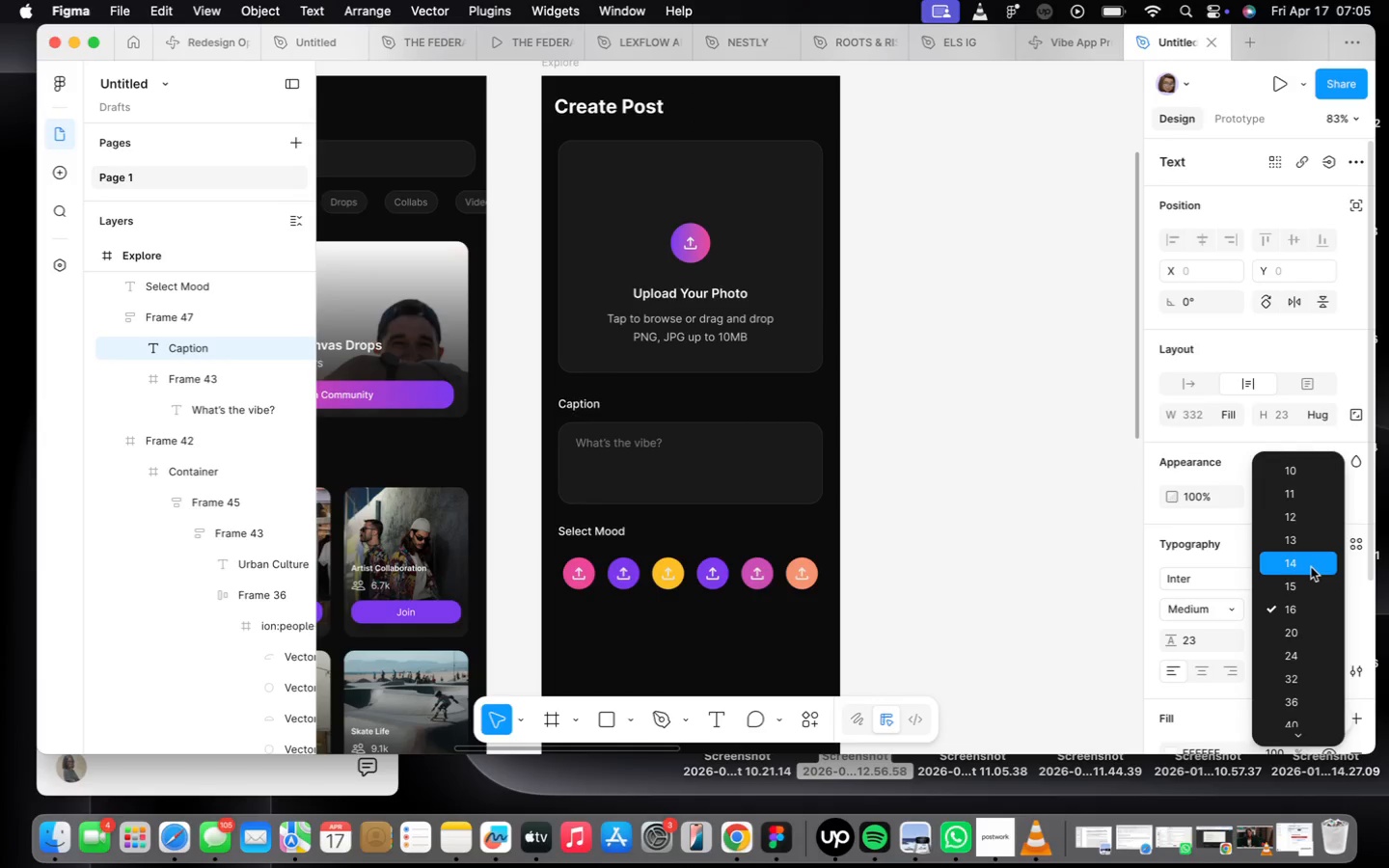 
left_click([1311, 567])
 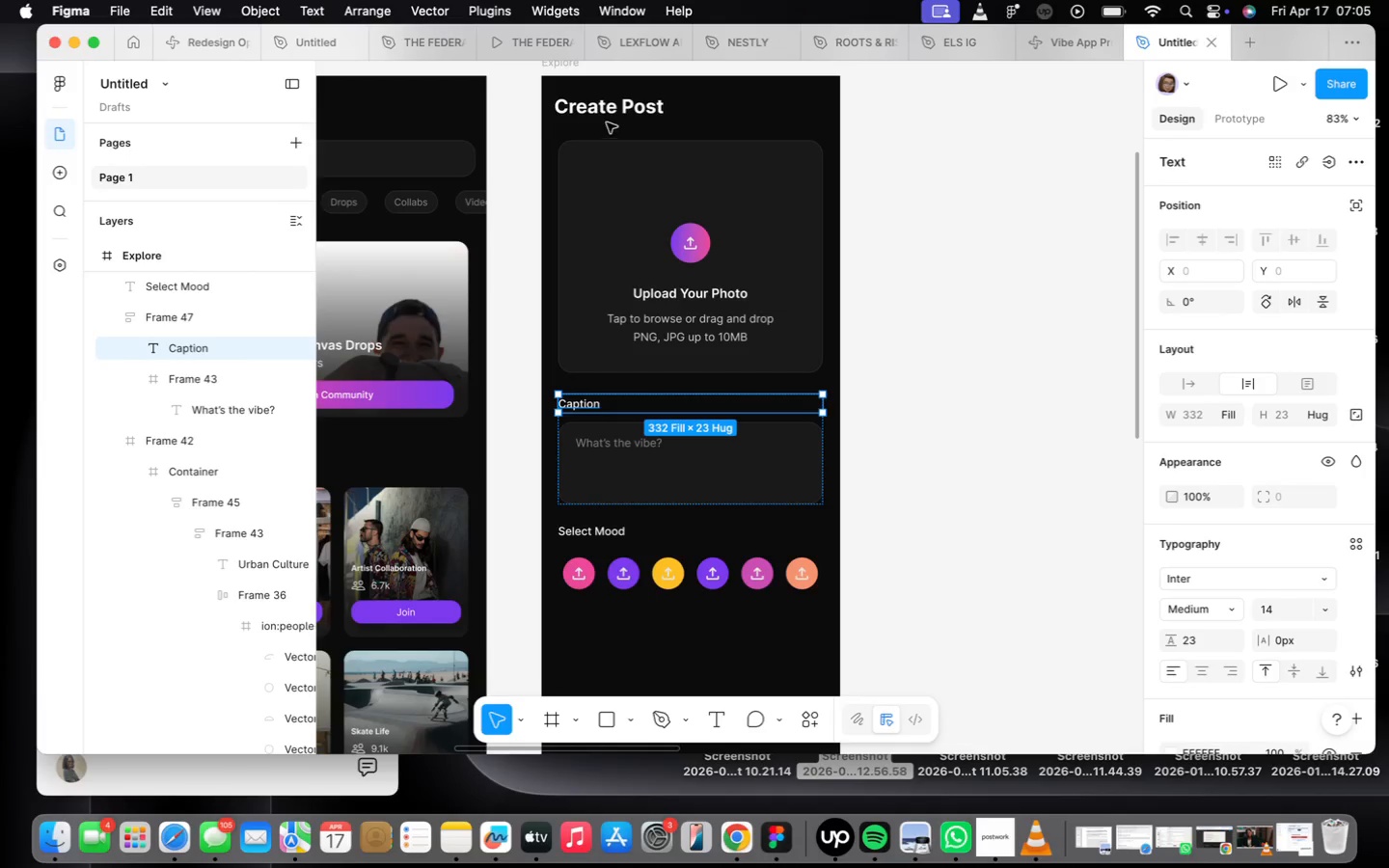 
left_click([598, 109])
 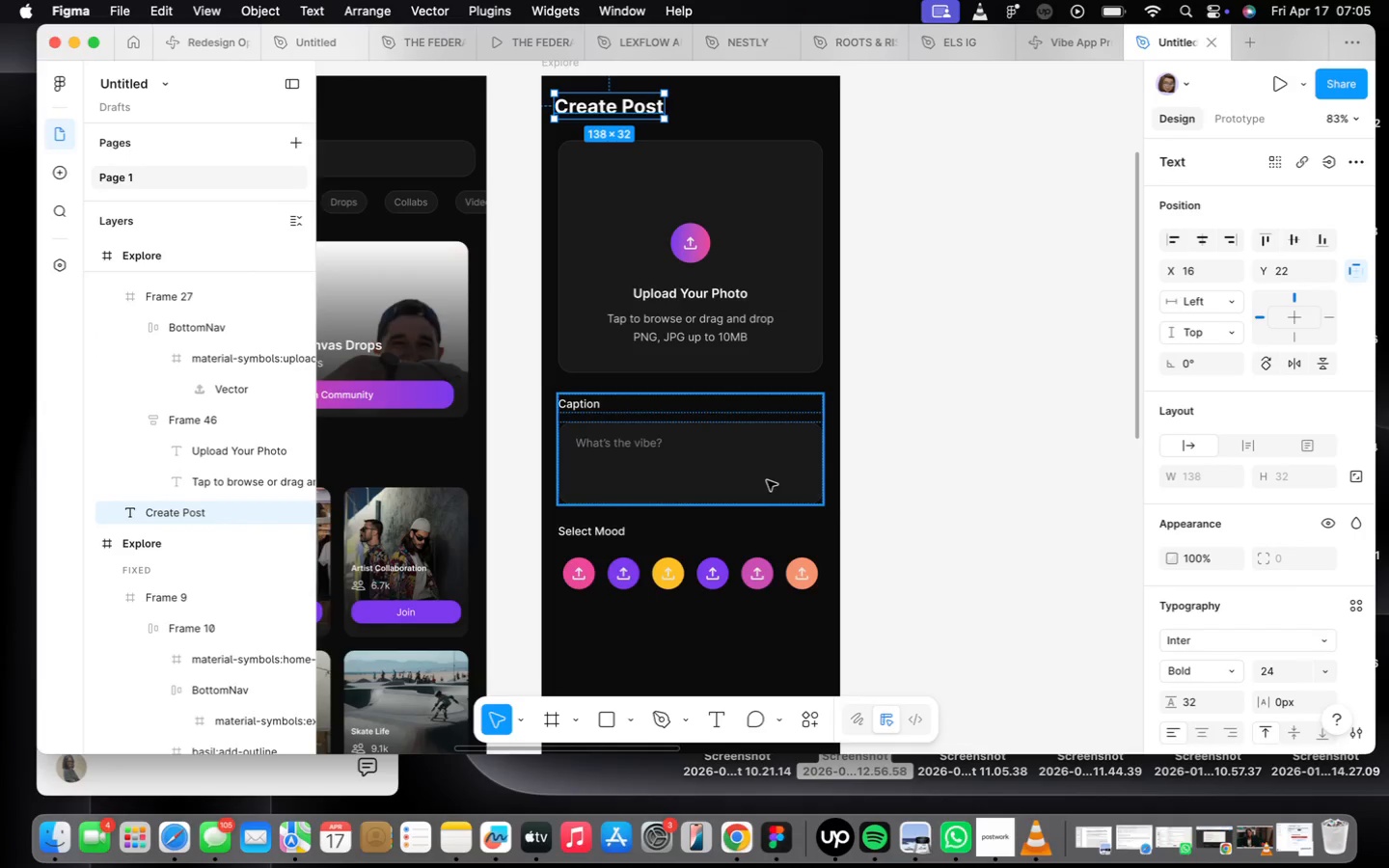 
left_click([888, 509])
 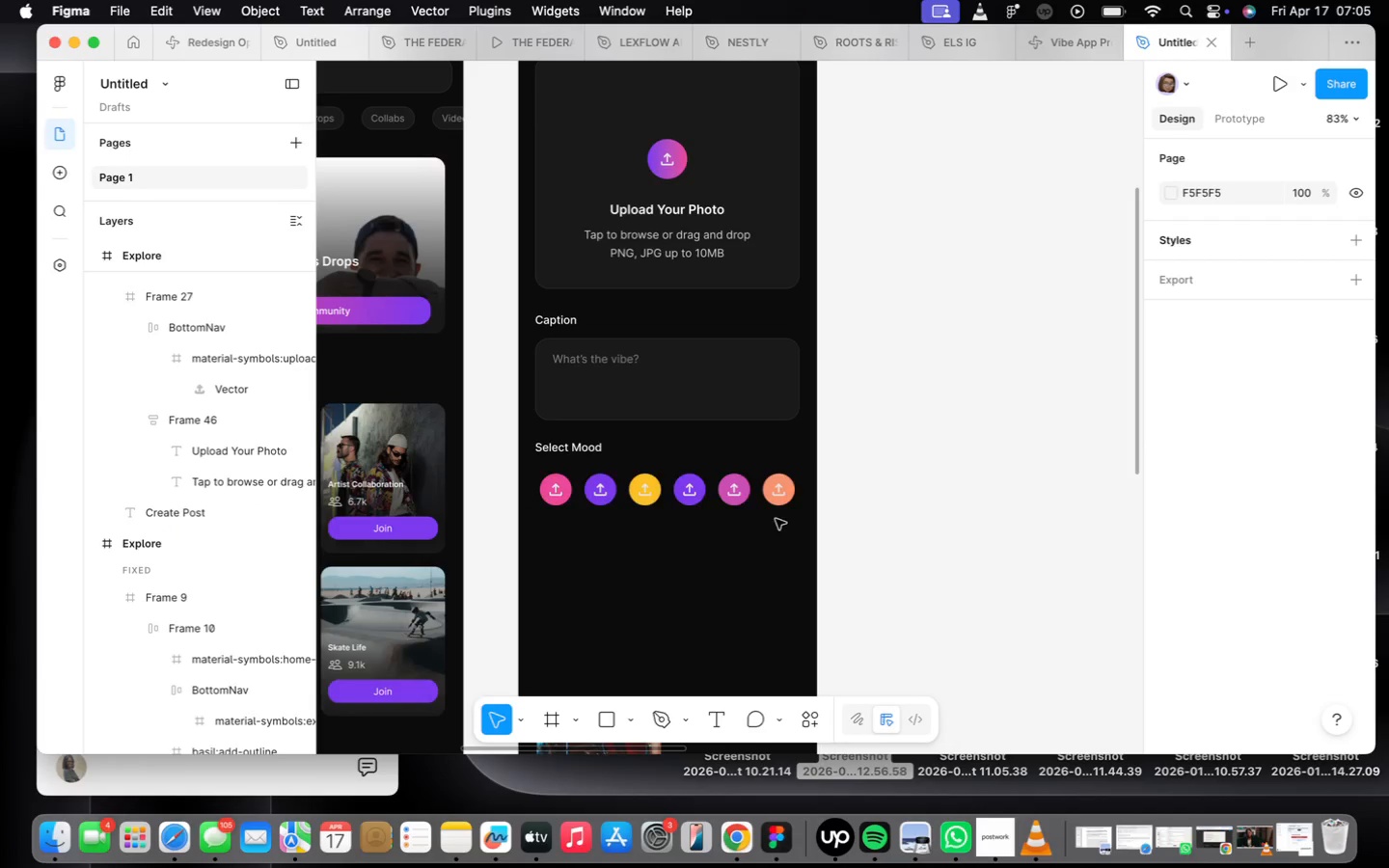 
left_click([603, 472])
 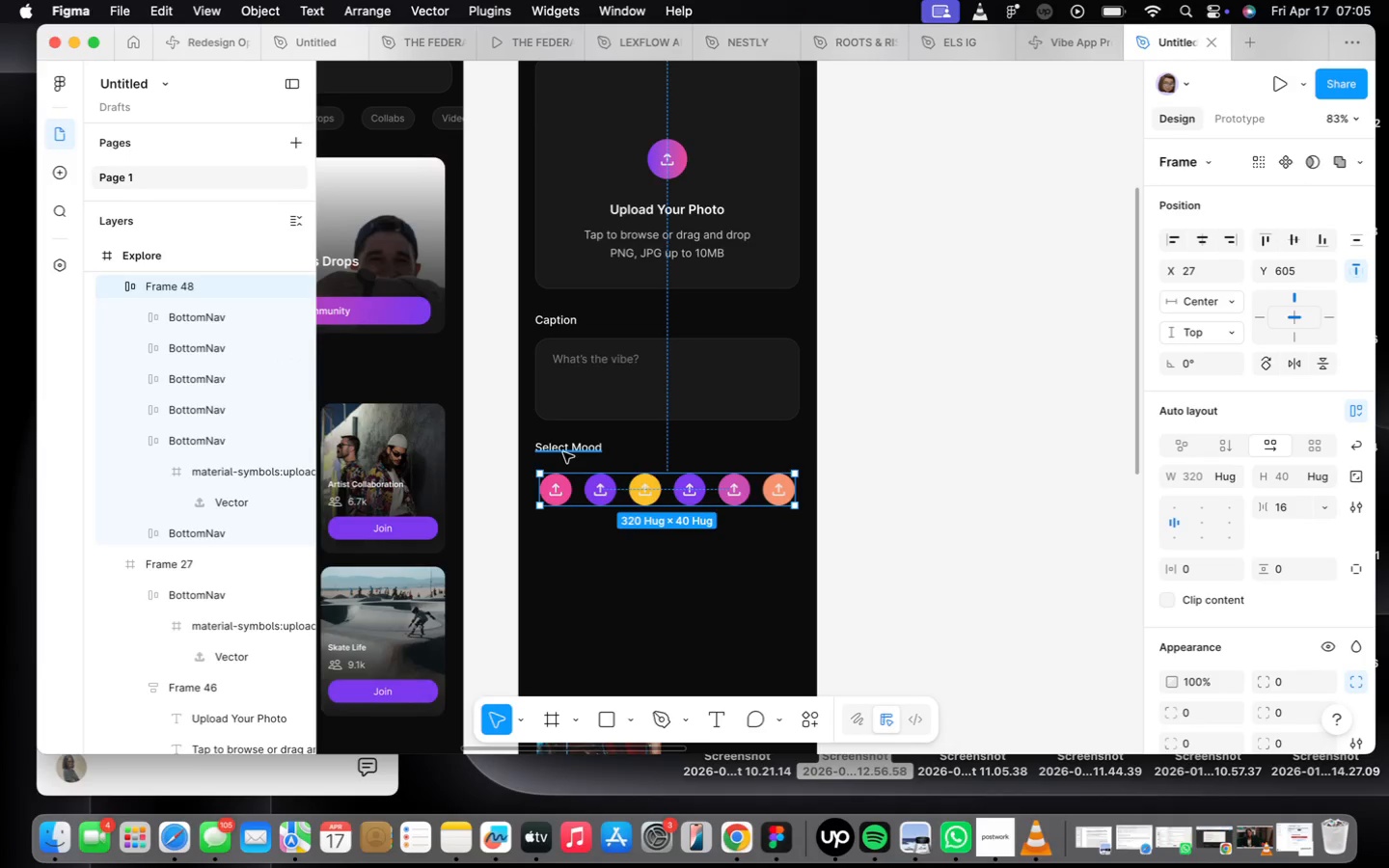 
hold_key(key=ShiftLeft, duration=0.49)
left_click([562, 449])
 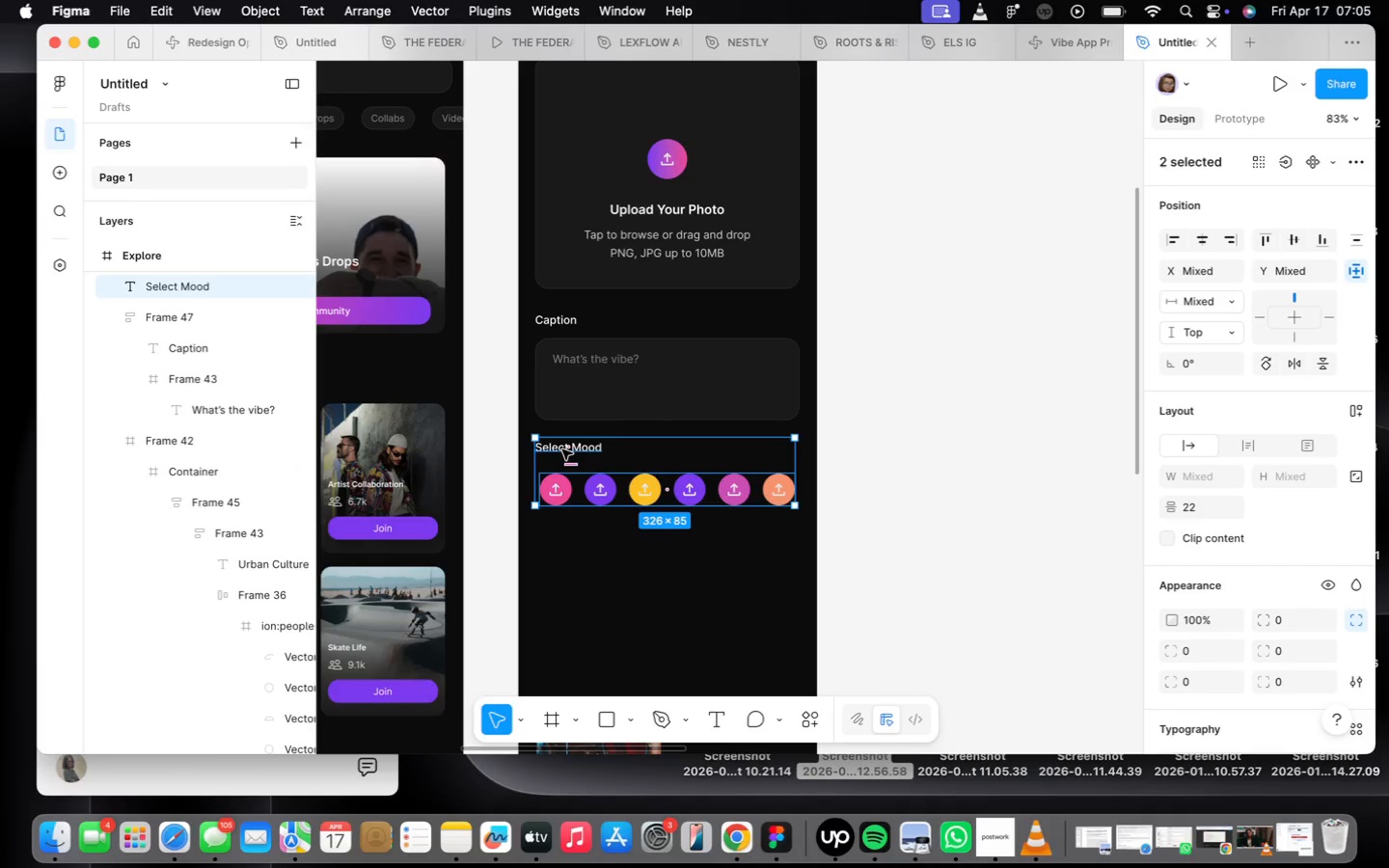 
key(Shift+ShiftLeft)
 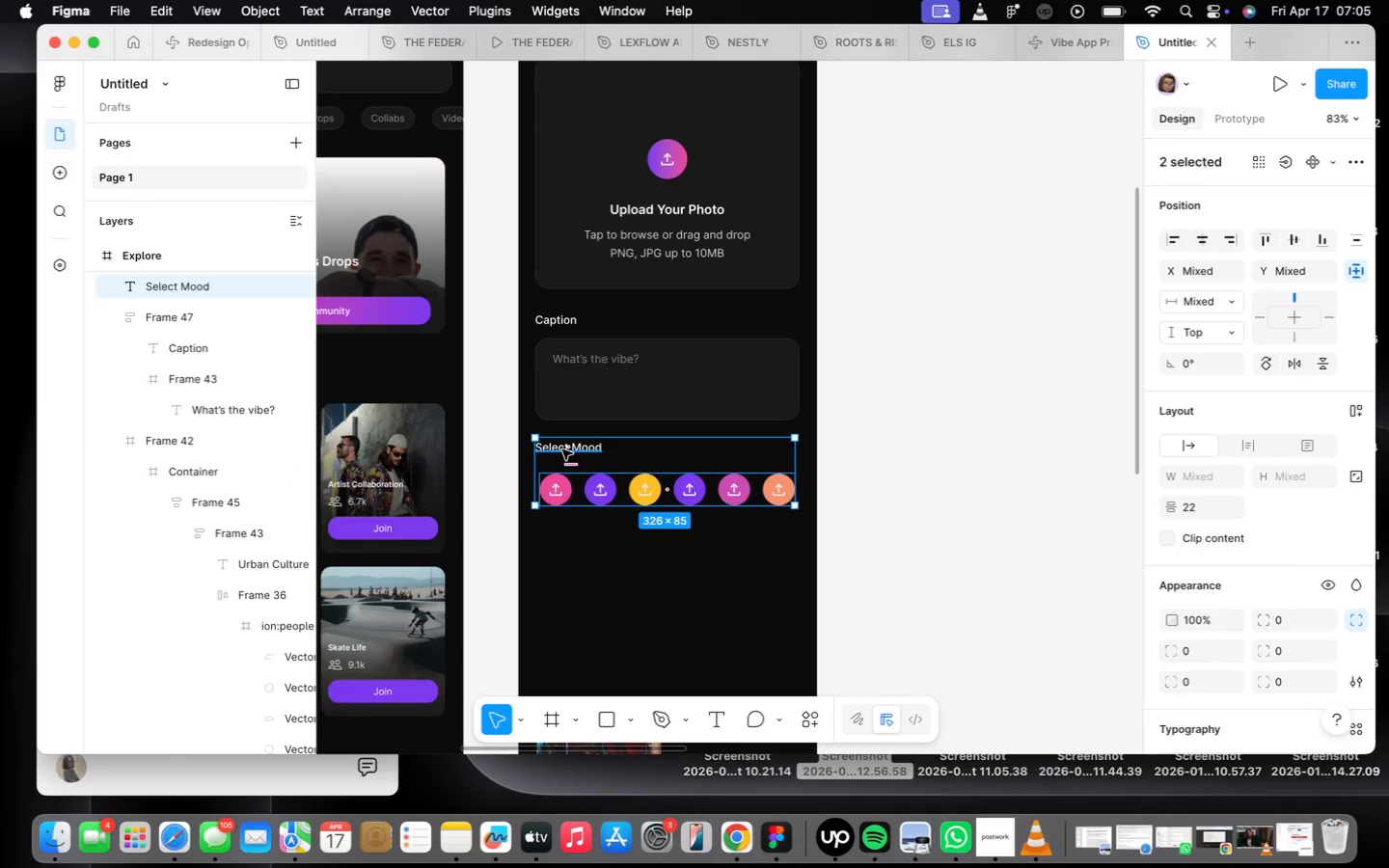 
key(Shift+A)
 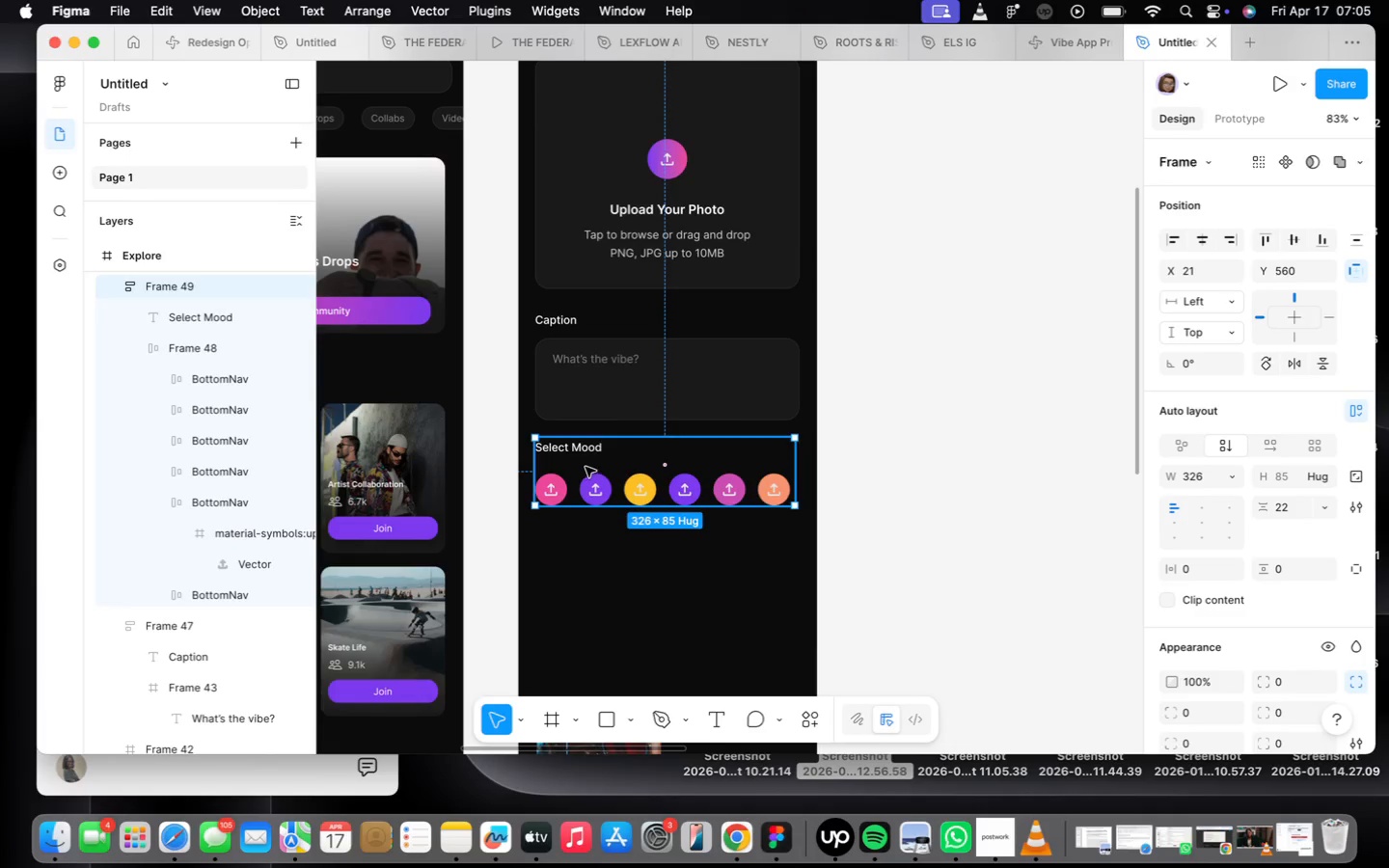 
hold_key(key=OptionLeft, duration=2.07)
left_click_drag(start_coordinate=[588, 463], to_coordinate=[589, 556])
 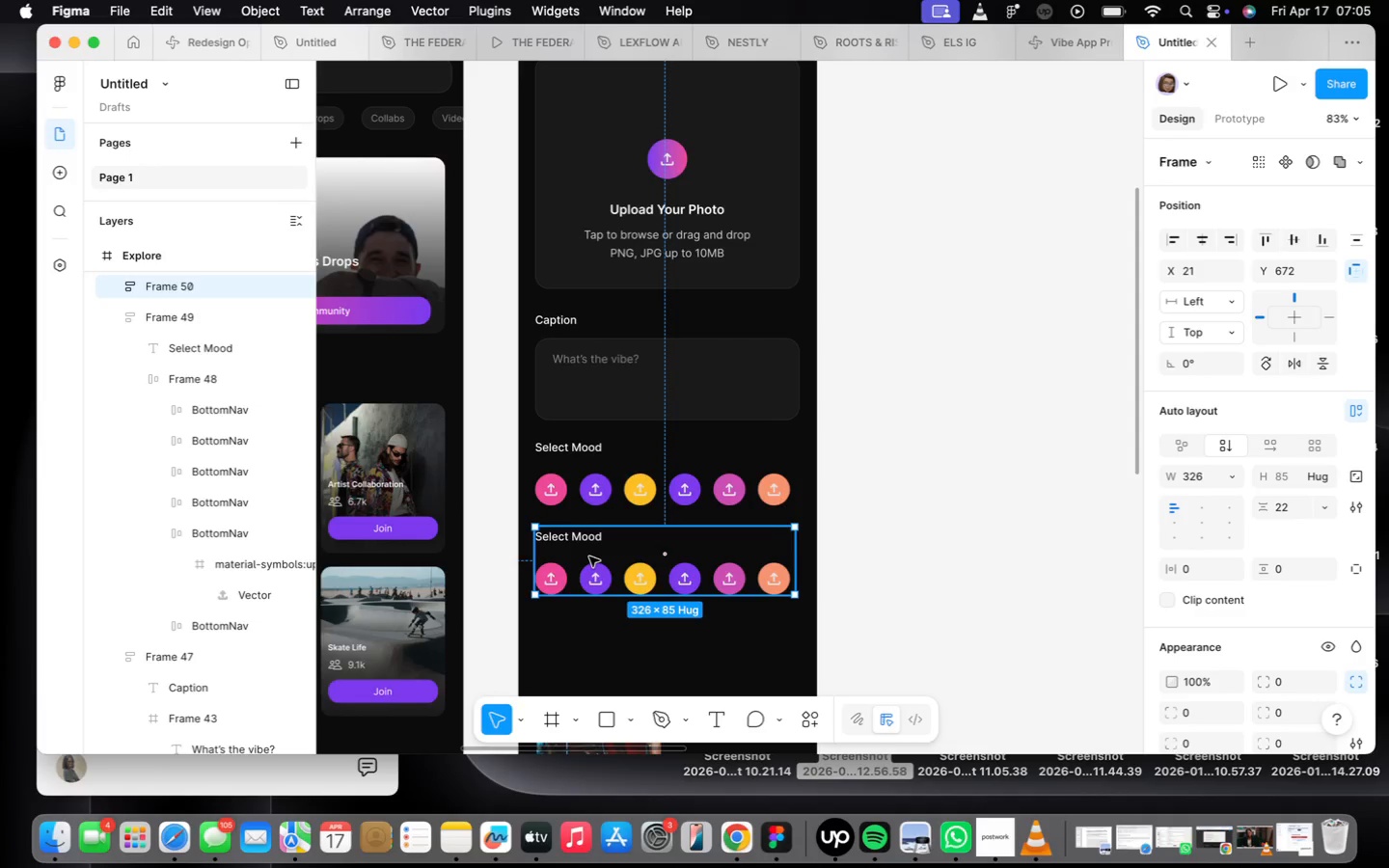 
scroll: coordinate [589, 556], scroll_direction: up, amount: 3.0
 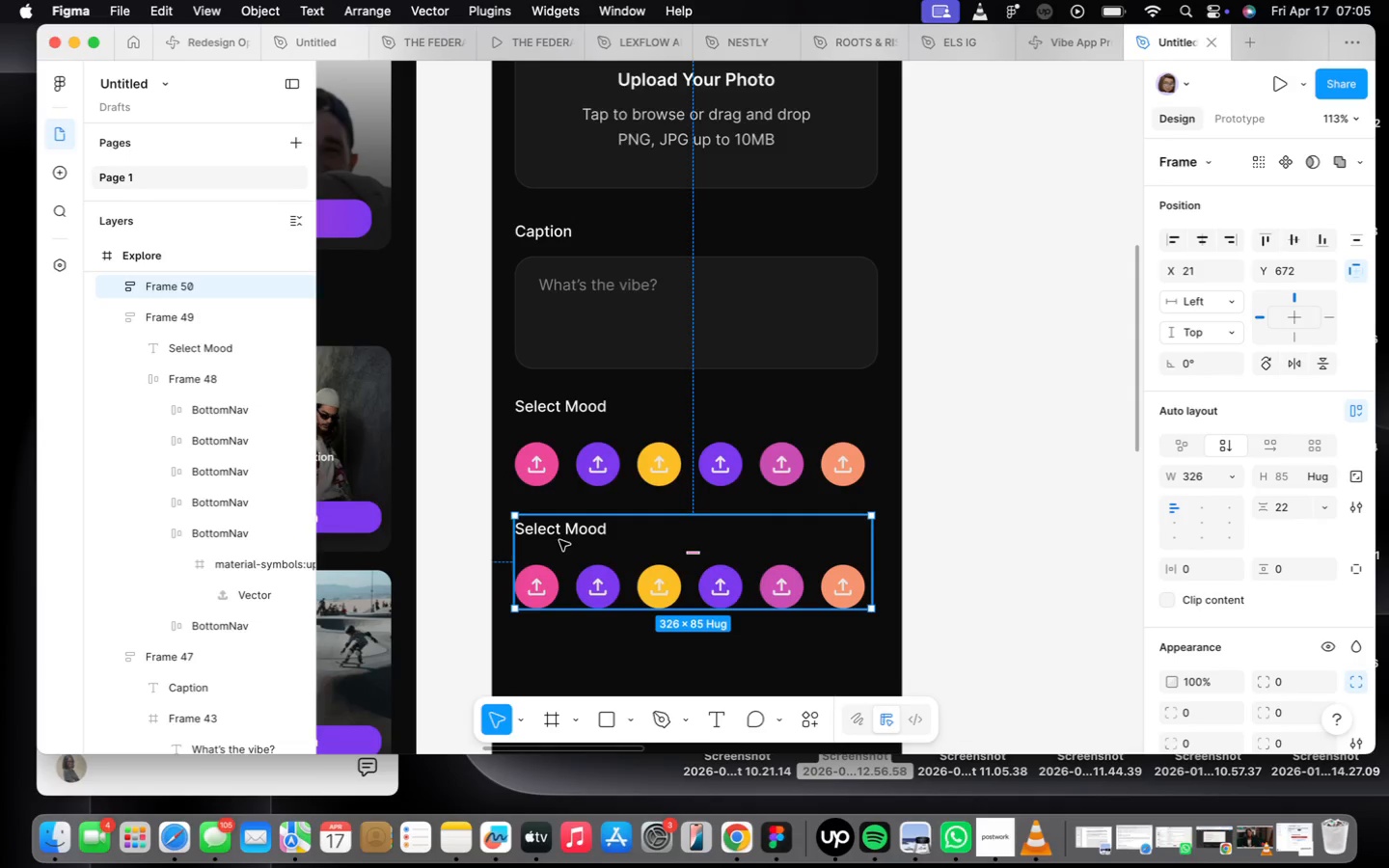 
double_click([556, 530])
 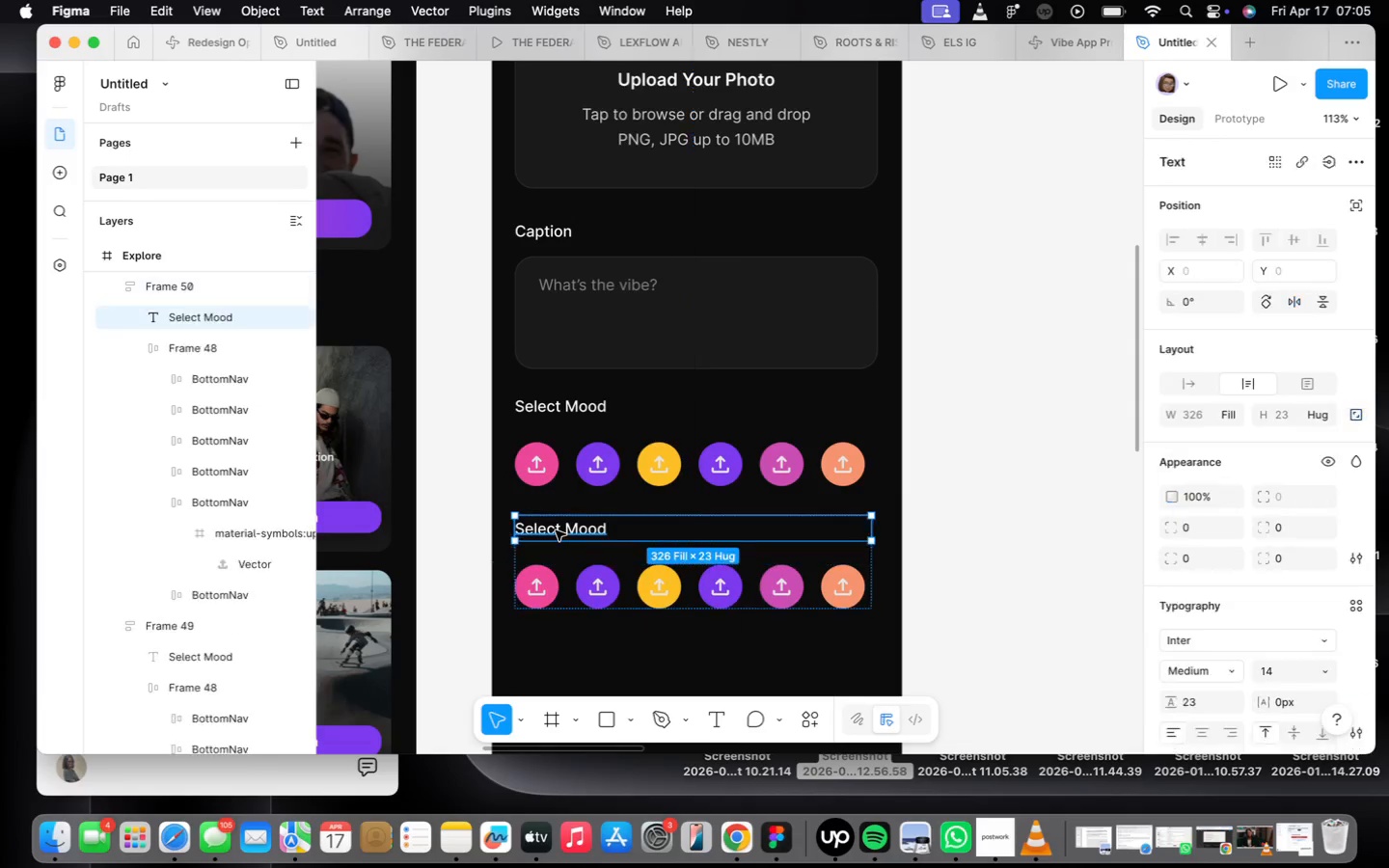 
triple_click([556, 530])
 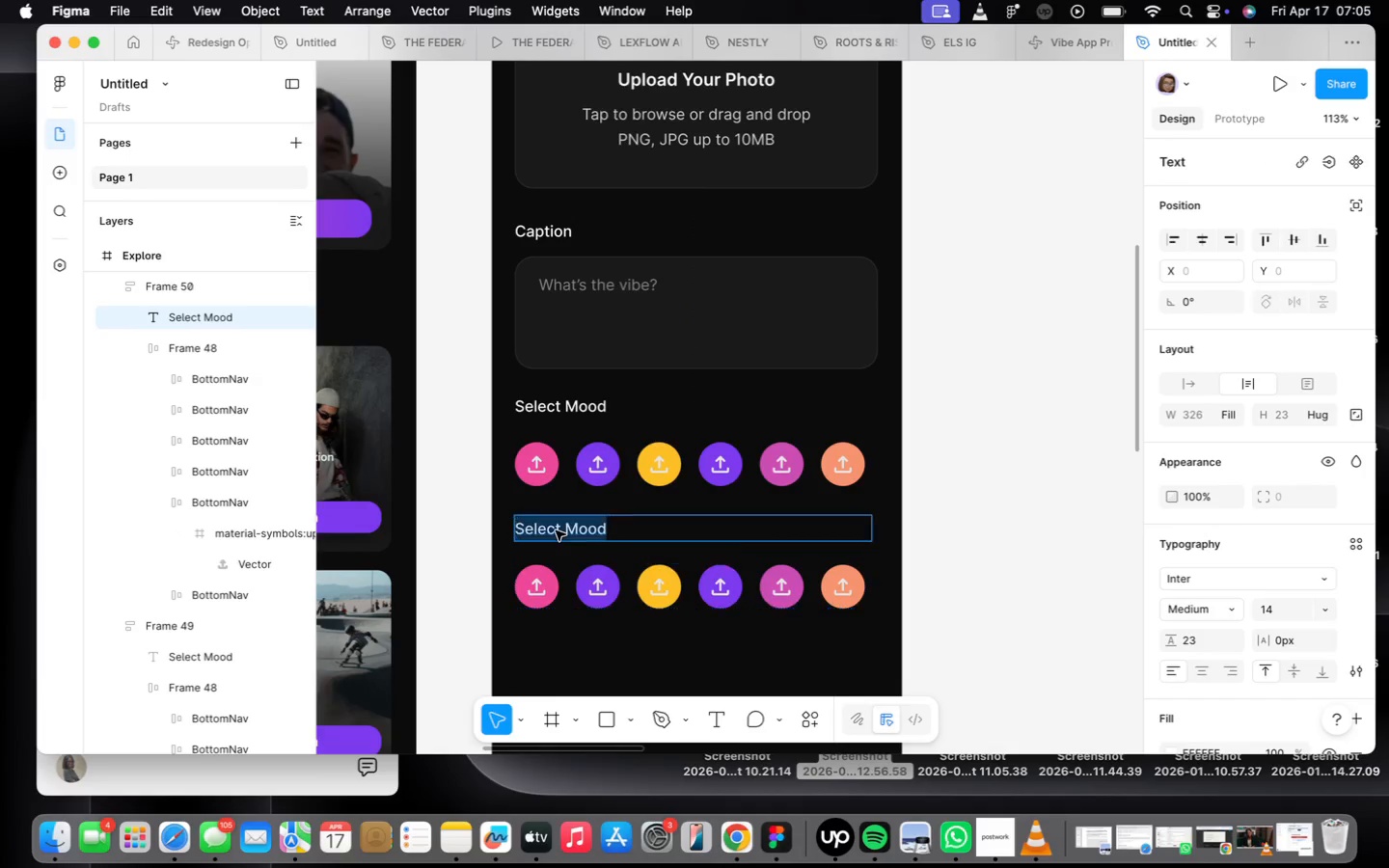 
triple_click([556, 530])
 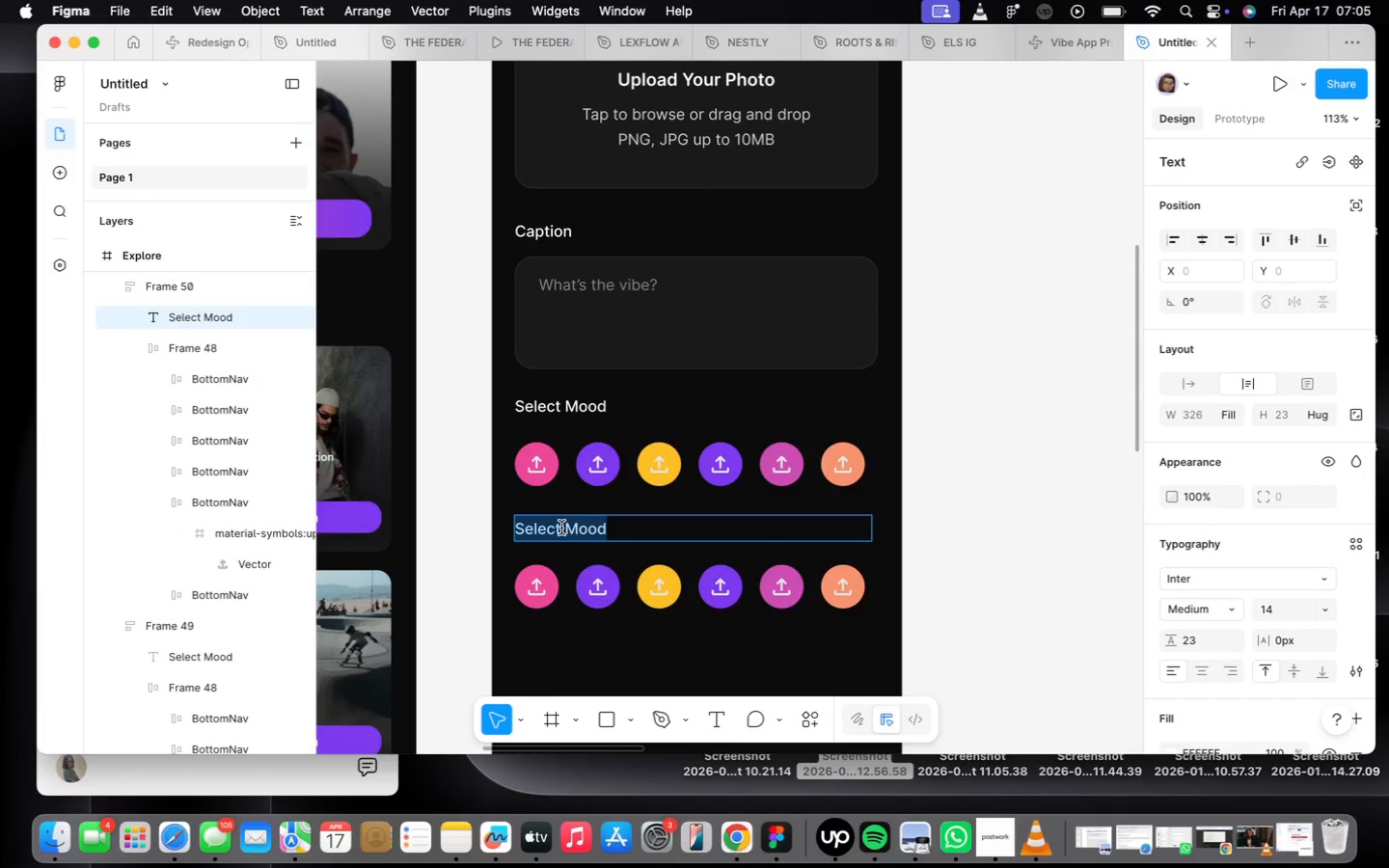 
type(Visibility)
 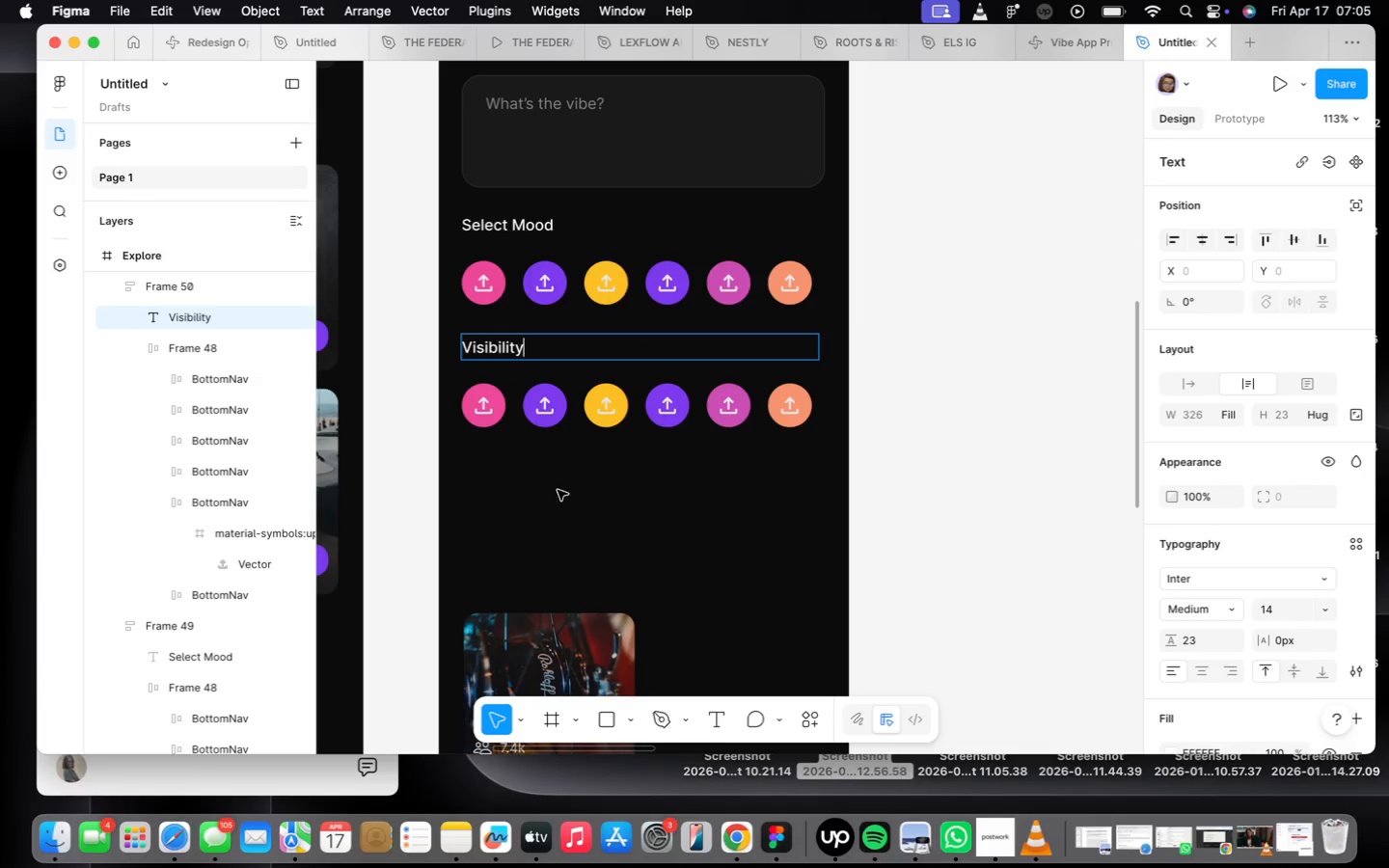 
double_click([559, 558])
 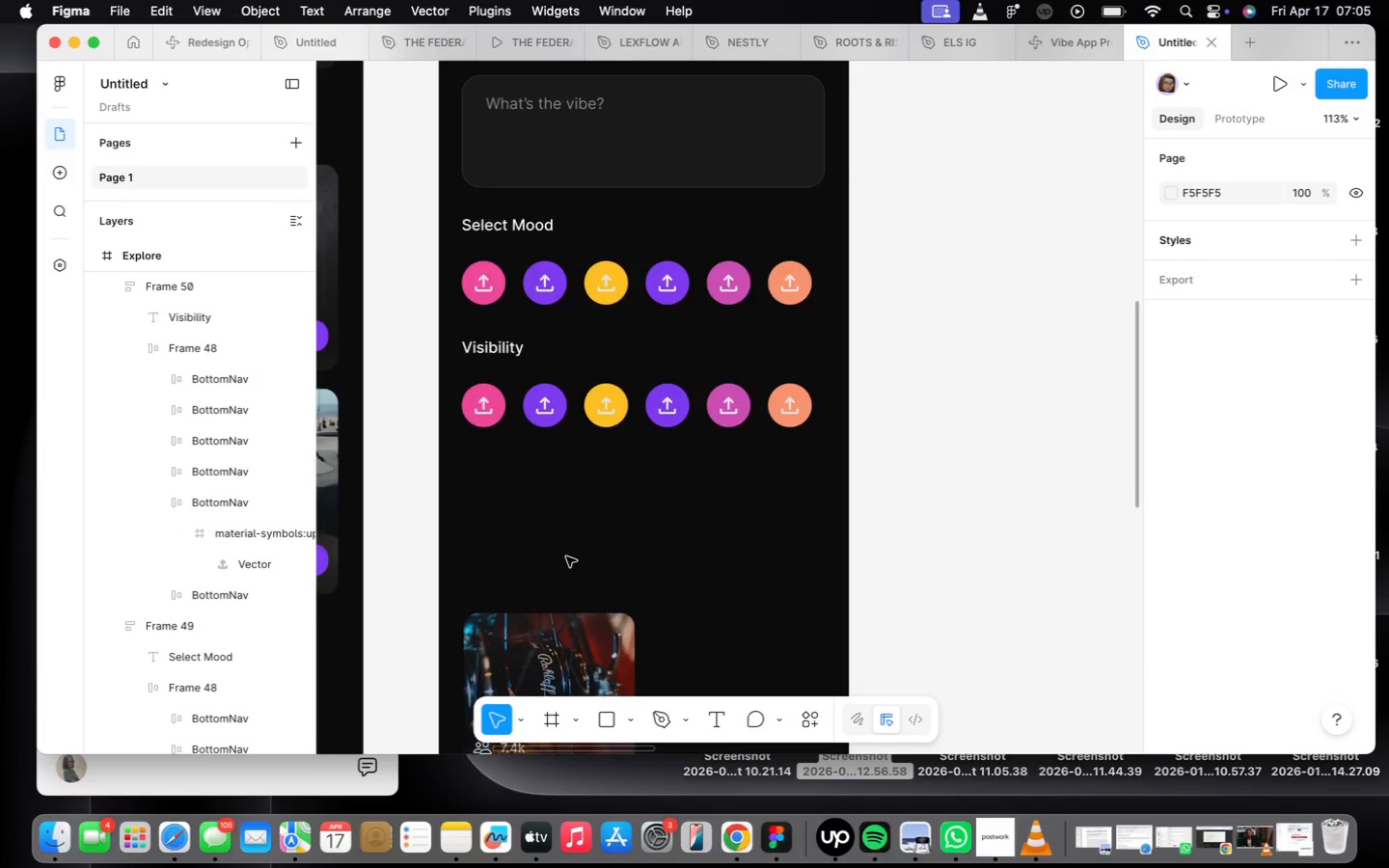 
scroll: coordinate [566, 550], scroll_direction: down, amount: 5.0
 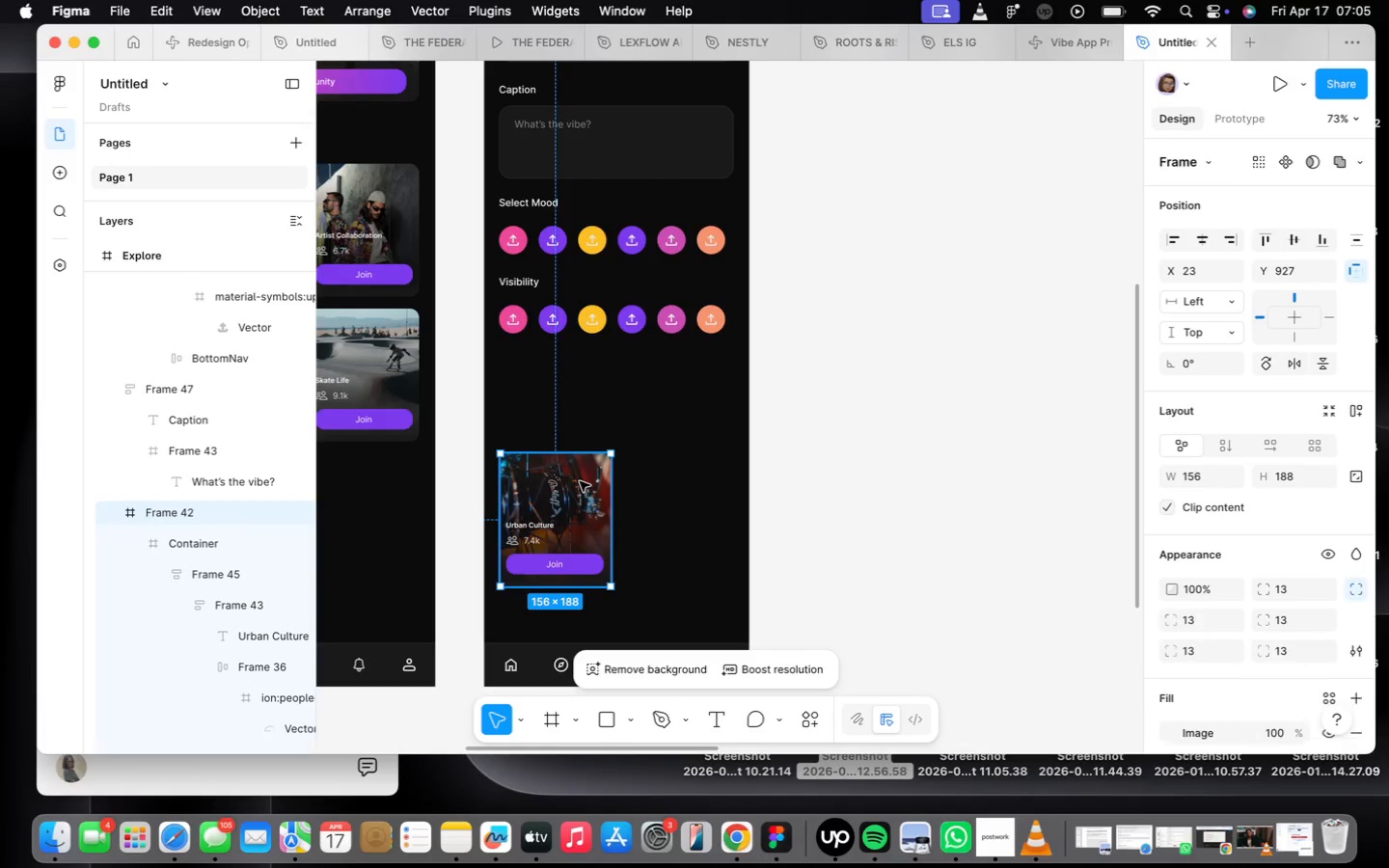 
key(Backspace)
 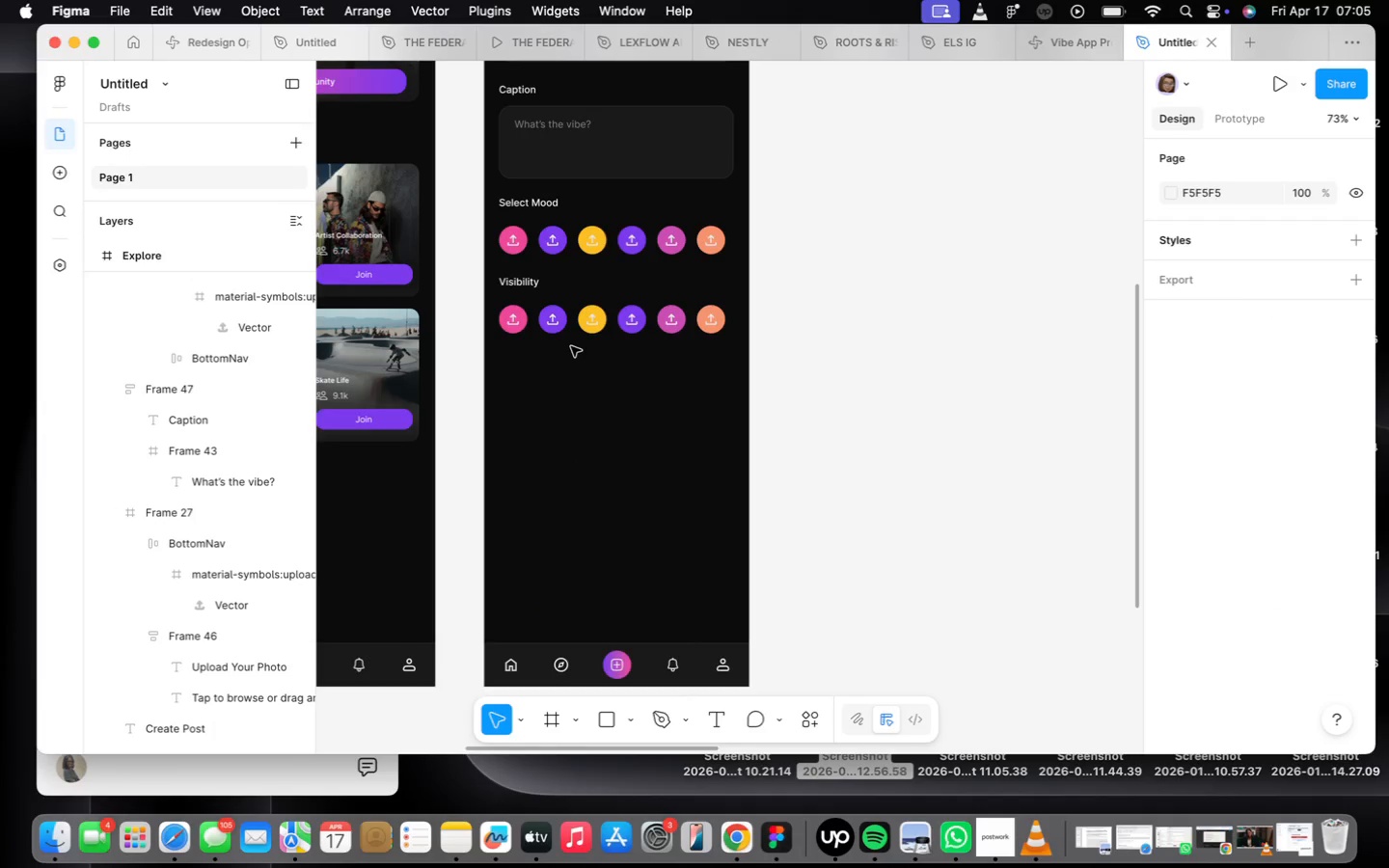 
scroll: coordinate [596, 328], scroll_direction: up, amount: 3.0
 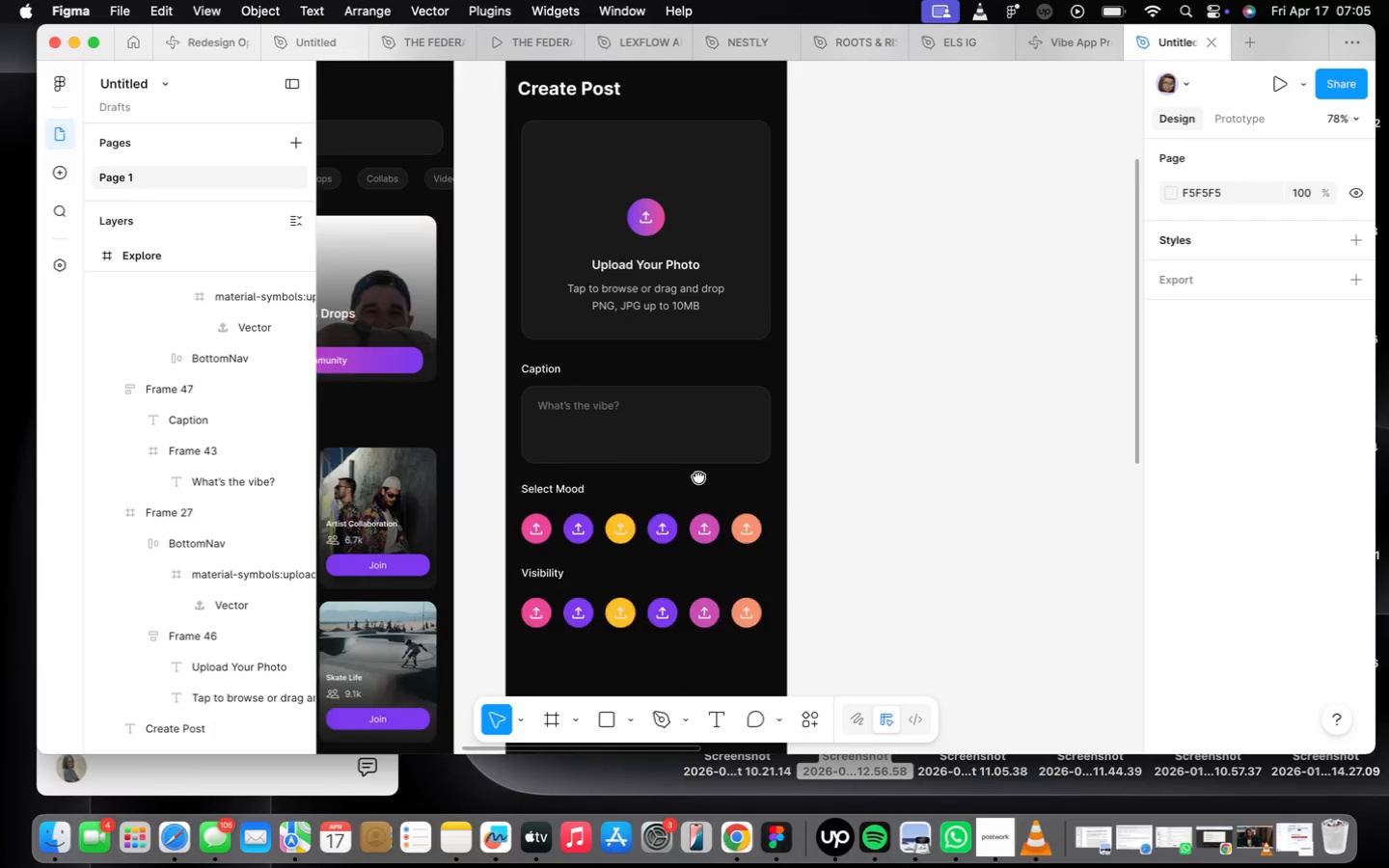 
scroll: coordinate [749, 445], scroll_direction: down, amount: 5.0
 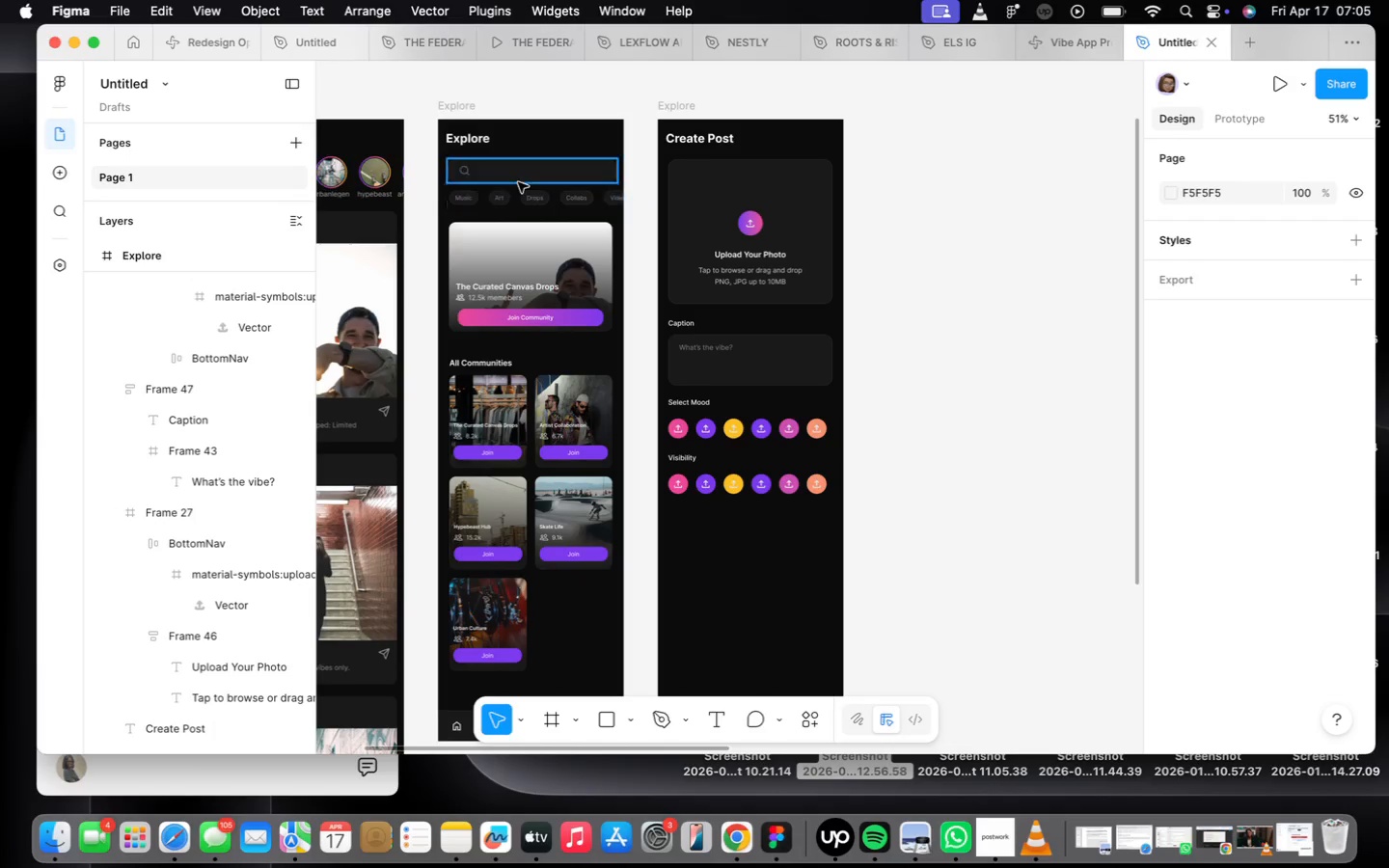 
left_click([517, 195])
 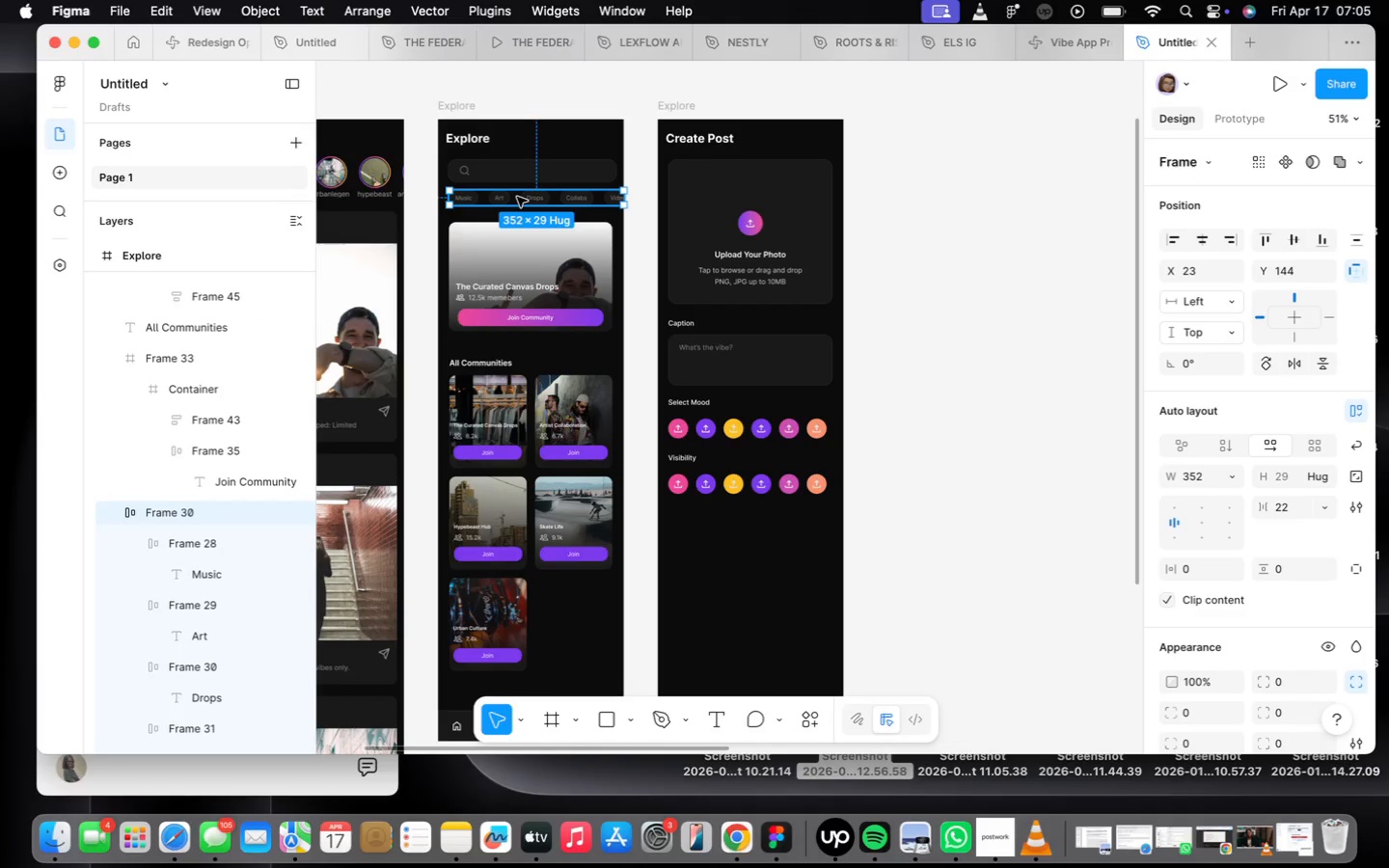 
hold_key(key=OptionLeft, duration=0.97)
left_click_drag(start_coordinate=[518, 197], to_coordinate=[900, 545])
 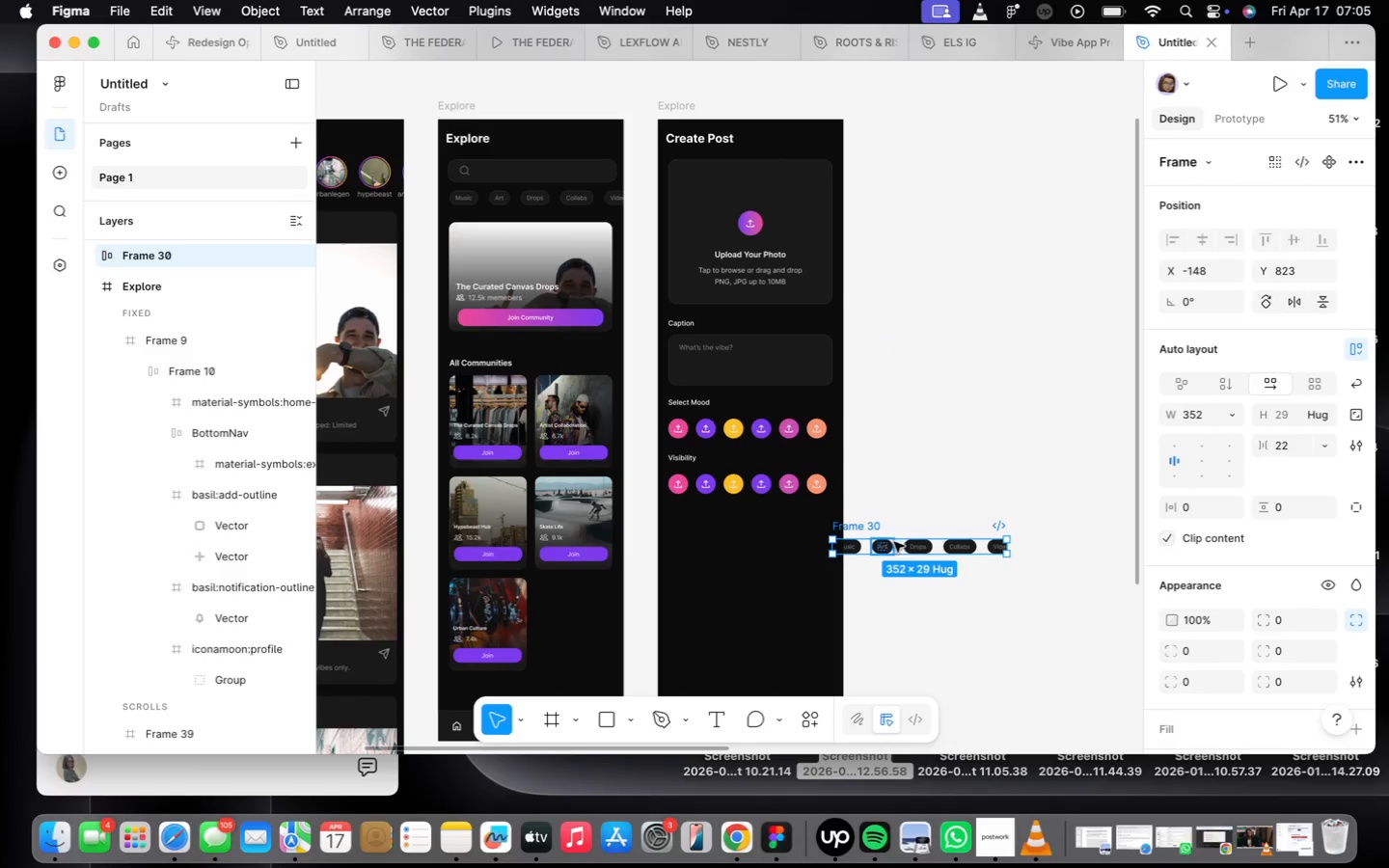 
scroll: coordinate [896, 545], scroll_direction: up, amount: 10.0
 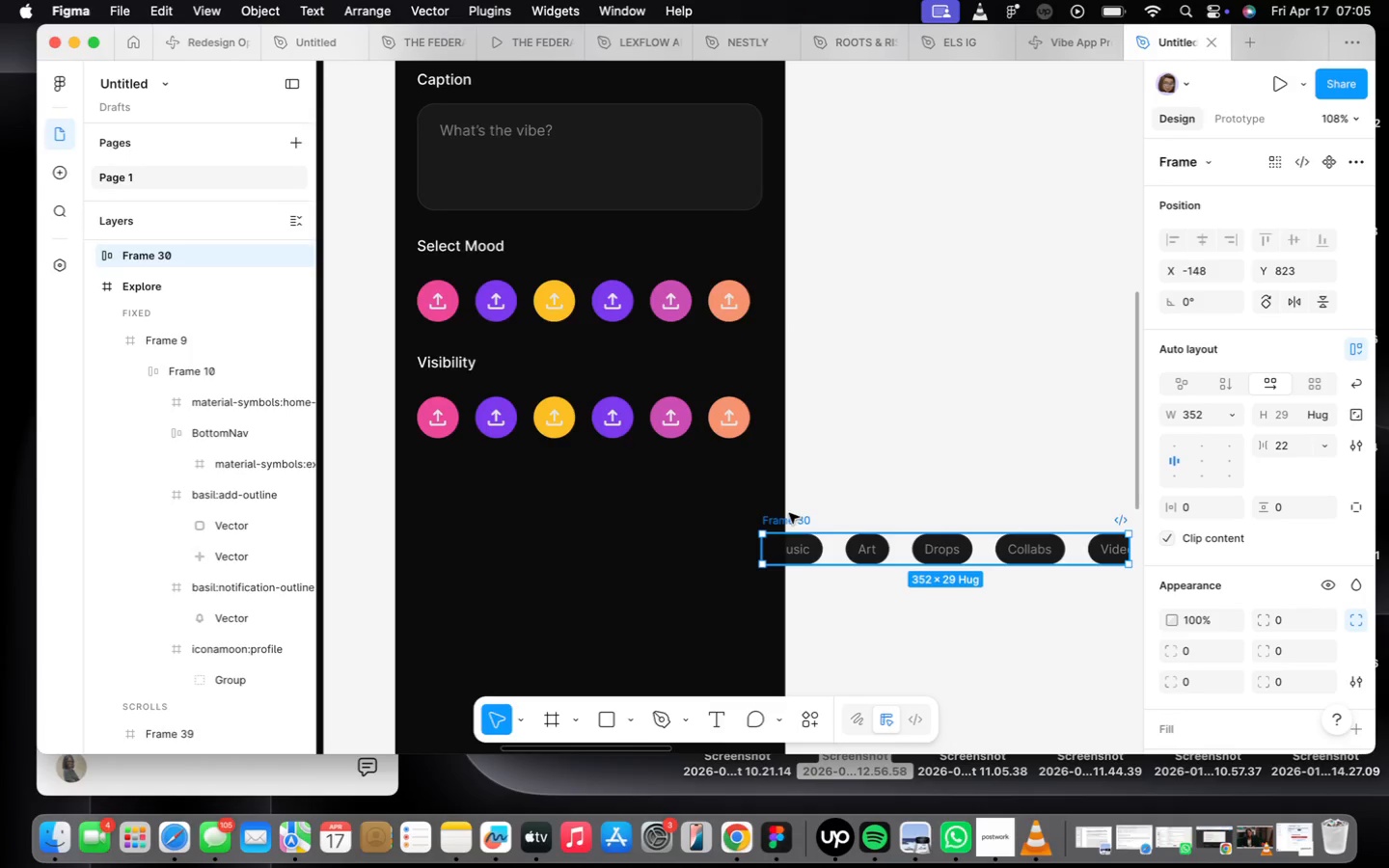 
left_click_drag(start_coordinate=[790, 518], to_coordinate=[888, 509])
 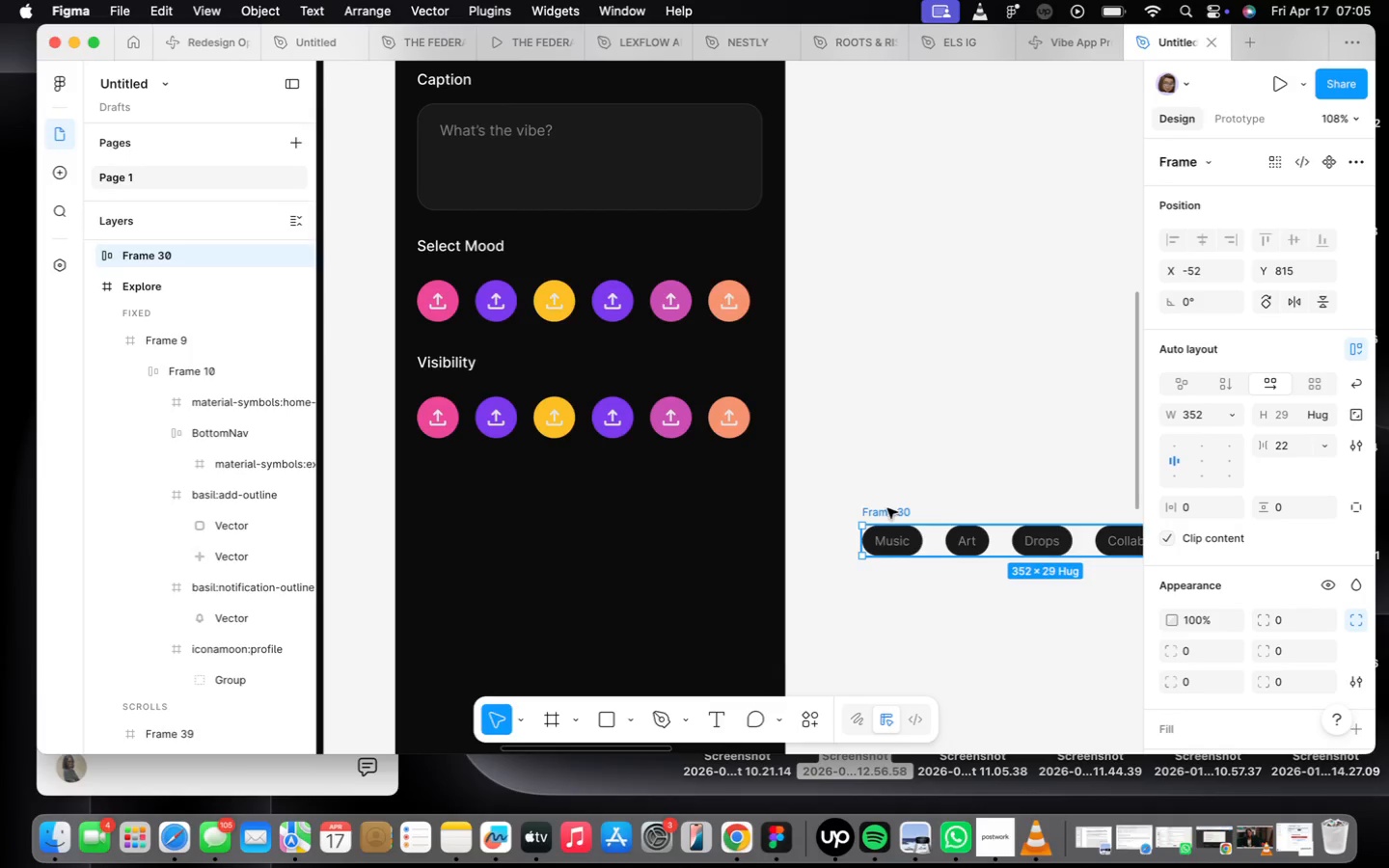 
left_click_drag(start_coordinate=[887, 508], to_coordinate=[464, 504])
 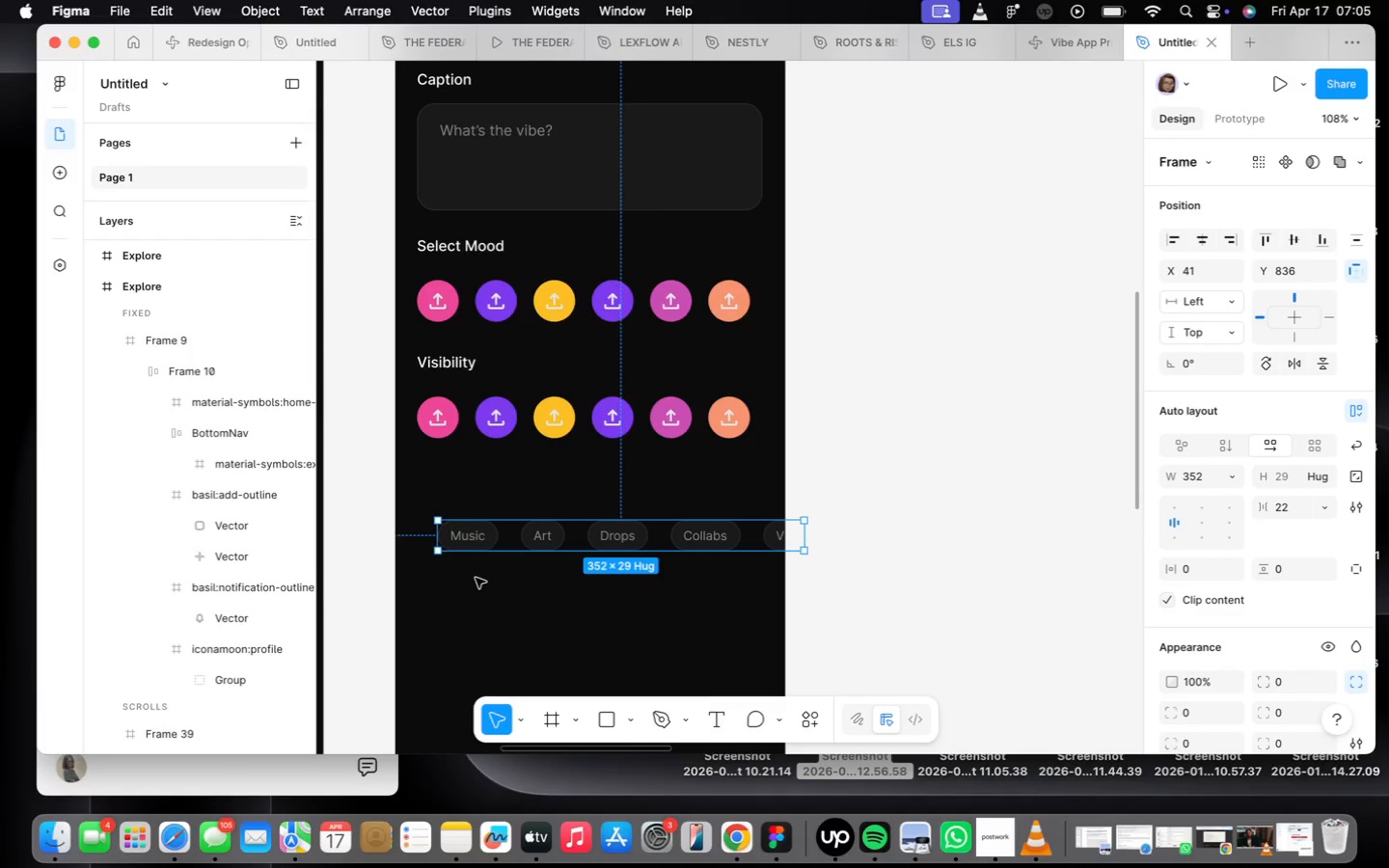 
scroll: coordinate [477, 580], scroll_direction: up, amount: 4.0
 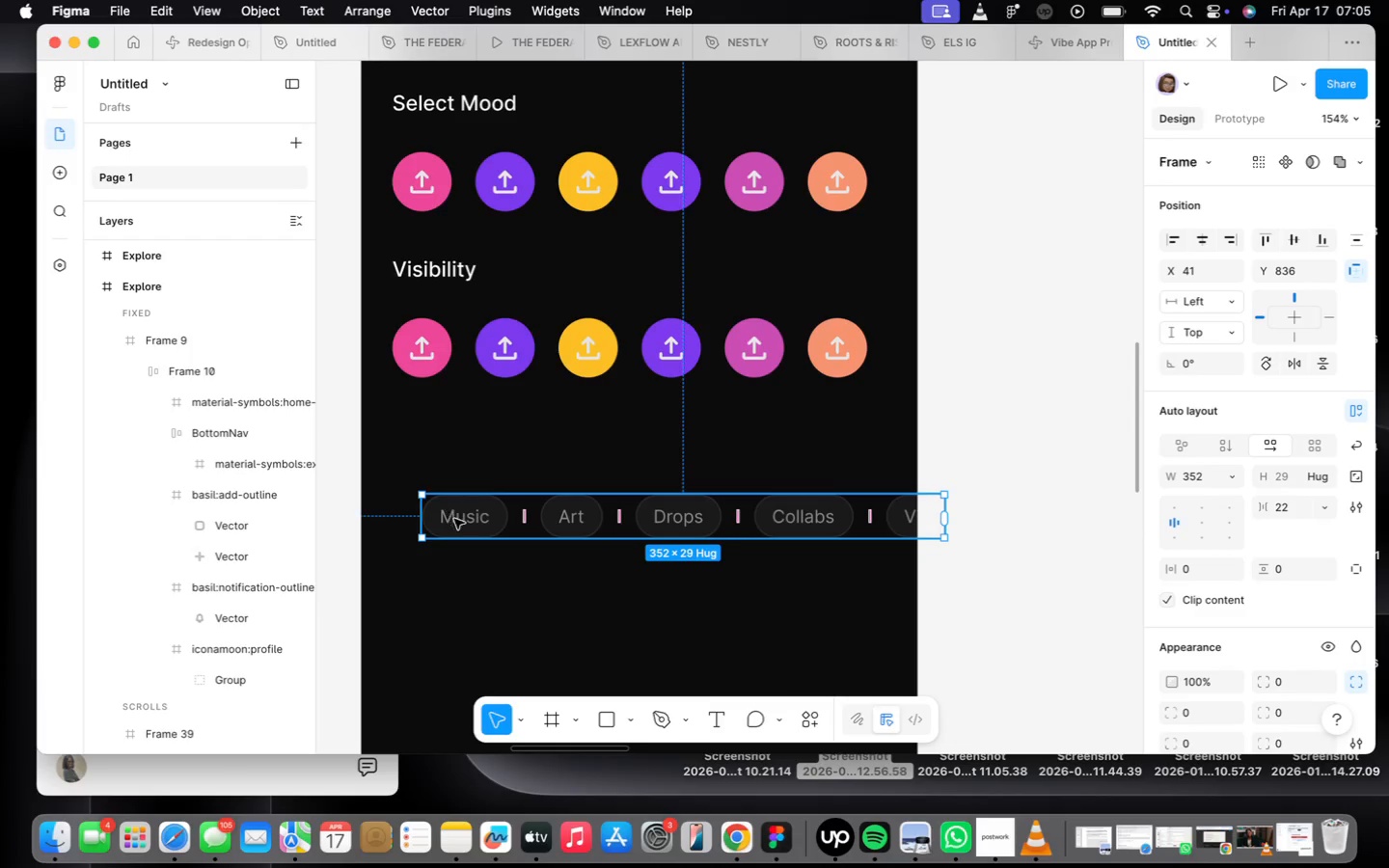 
double_click([455, 517])
 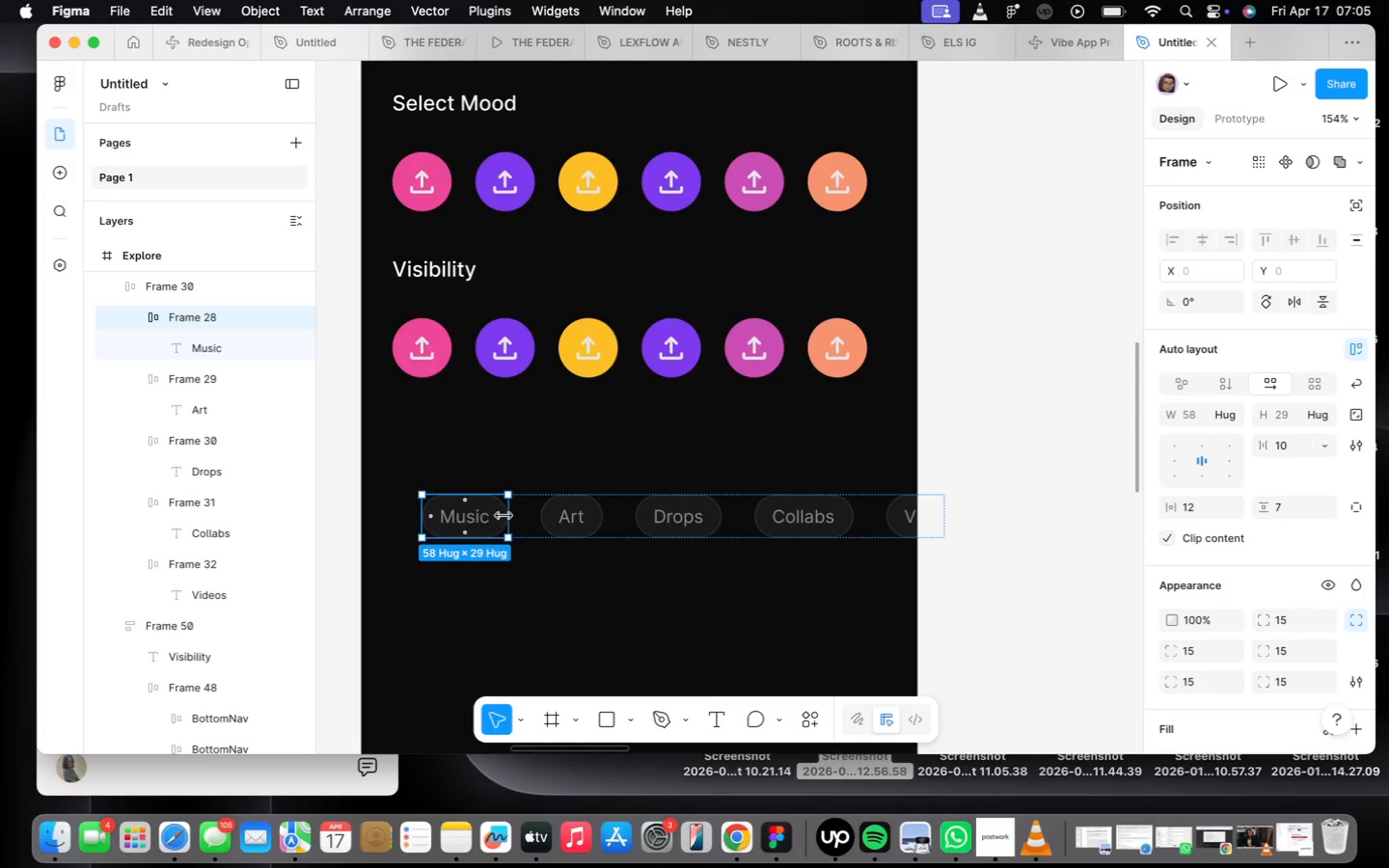 
double_click([488, 517])
 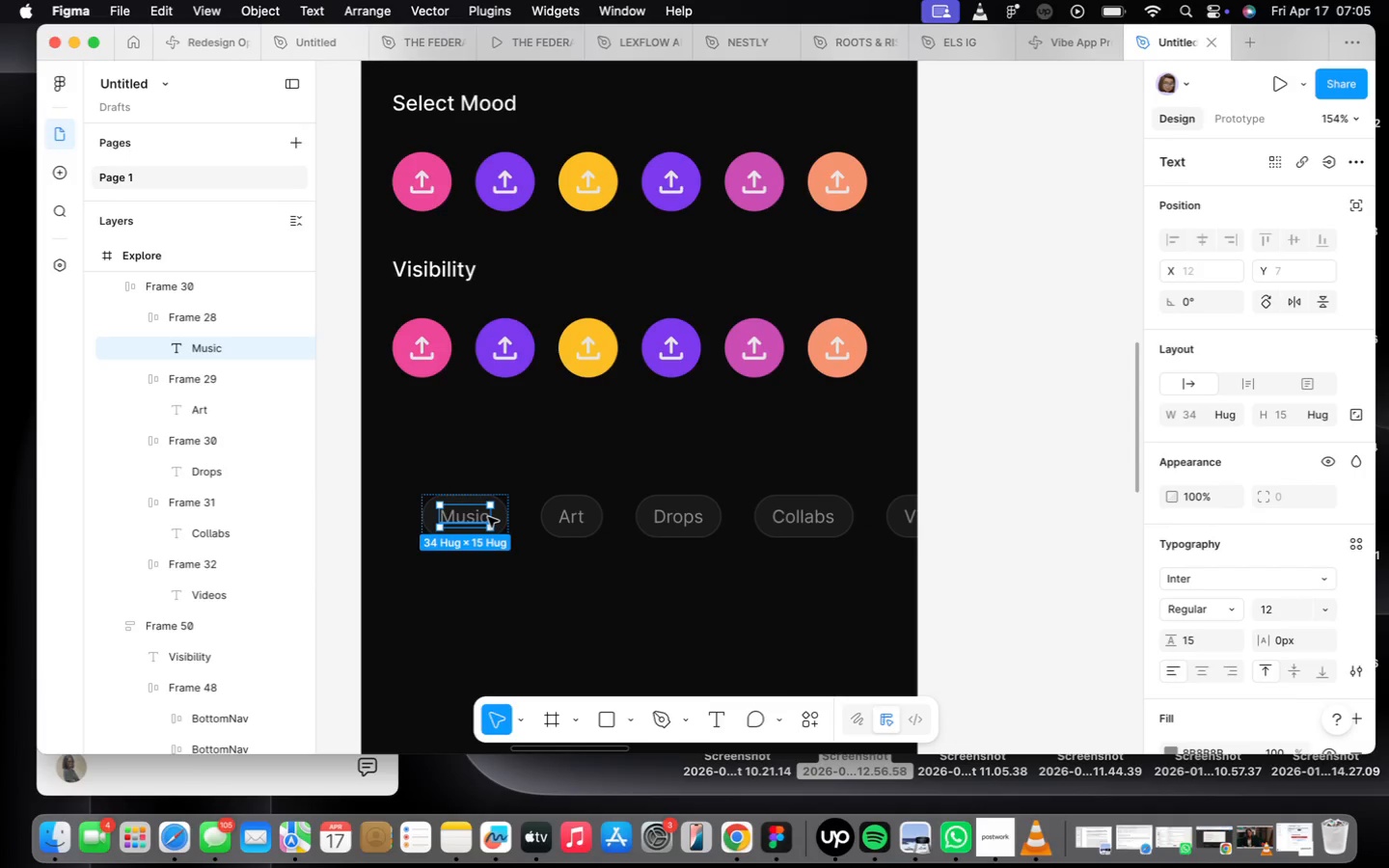 
triple_click([488, 517])
 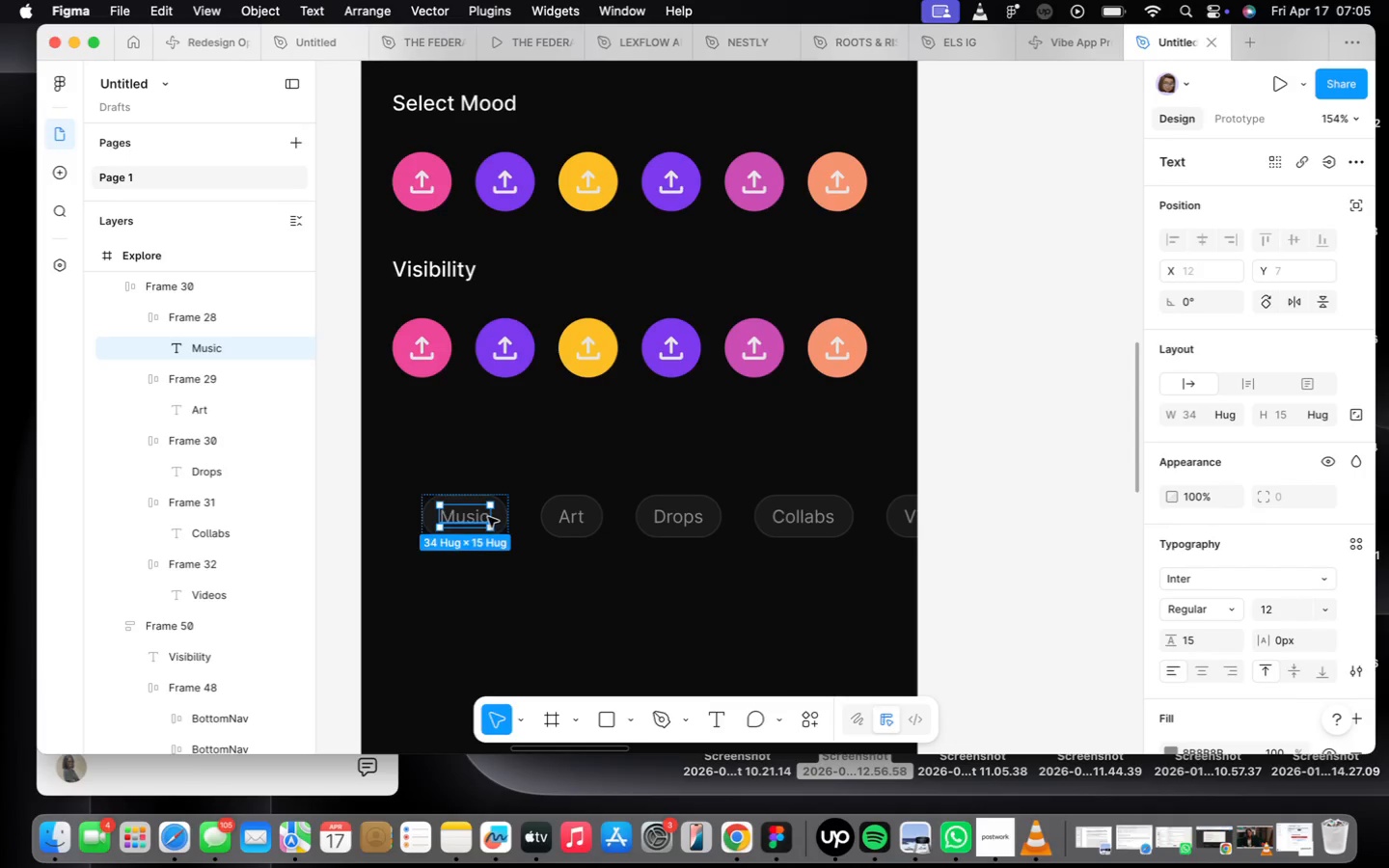 
triple_click([488, 517])
 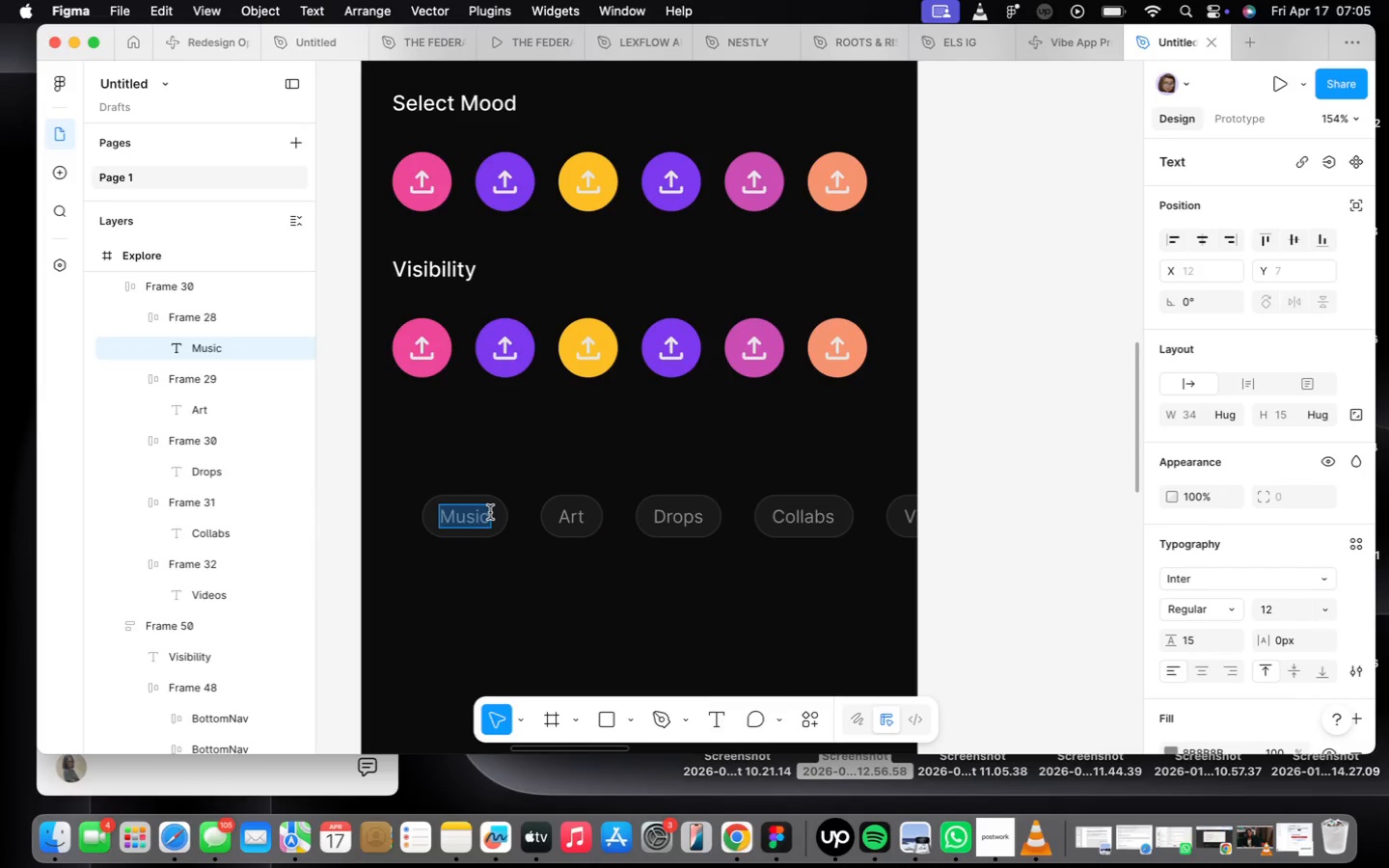 
type(Public)
 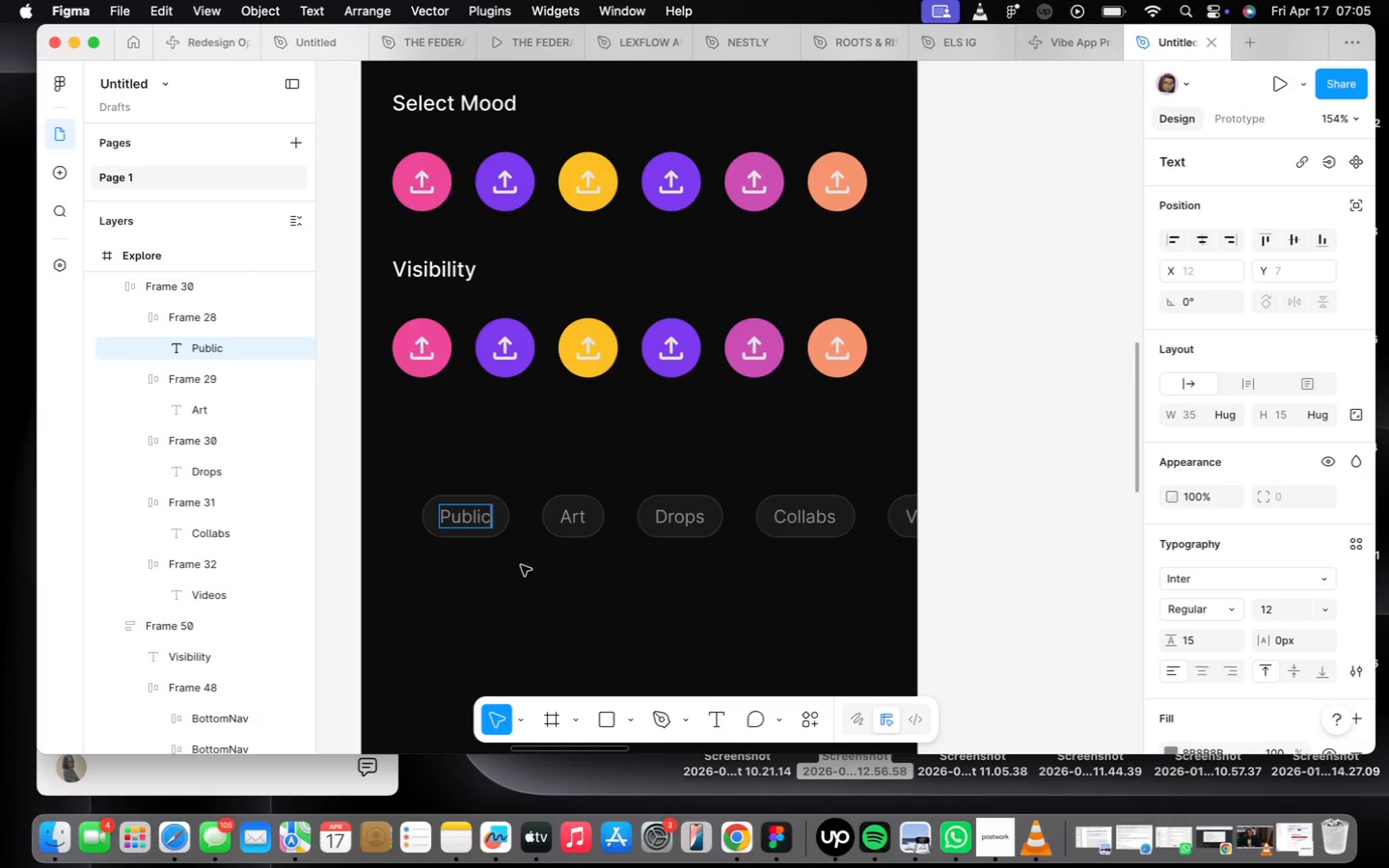 
left_click([524, 582])
 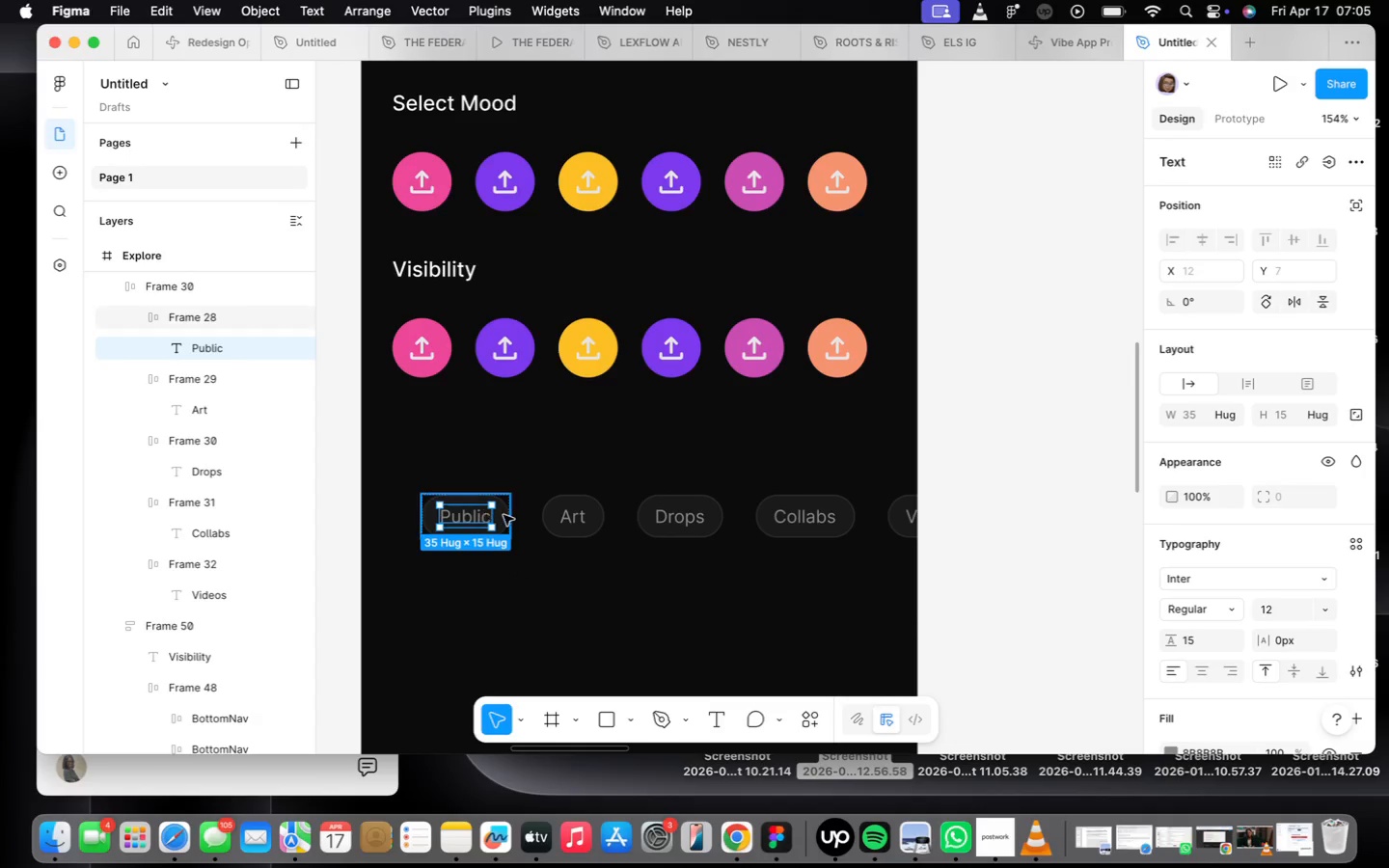 
left_click([504, 515])
 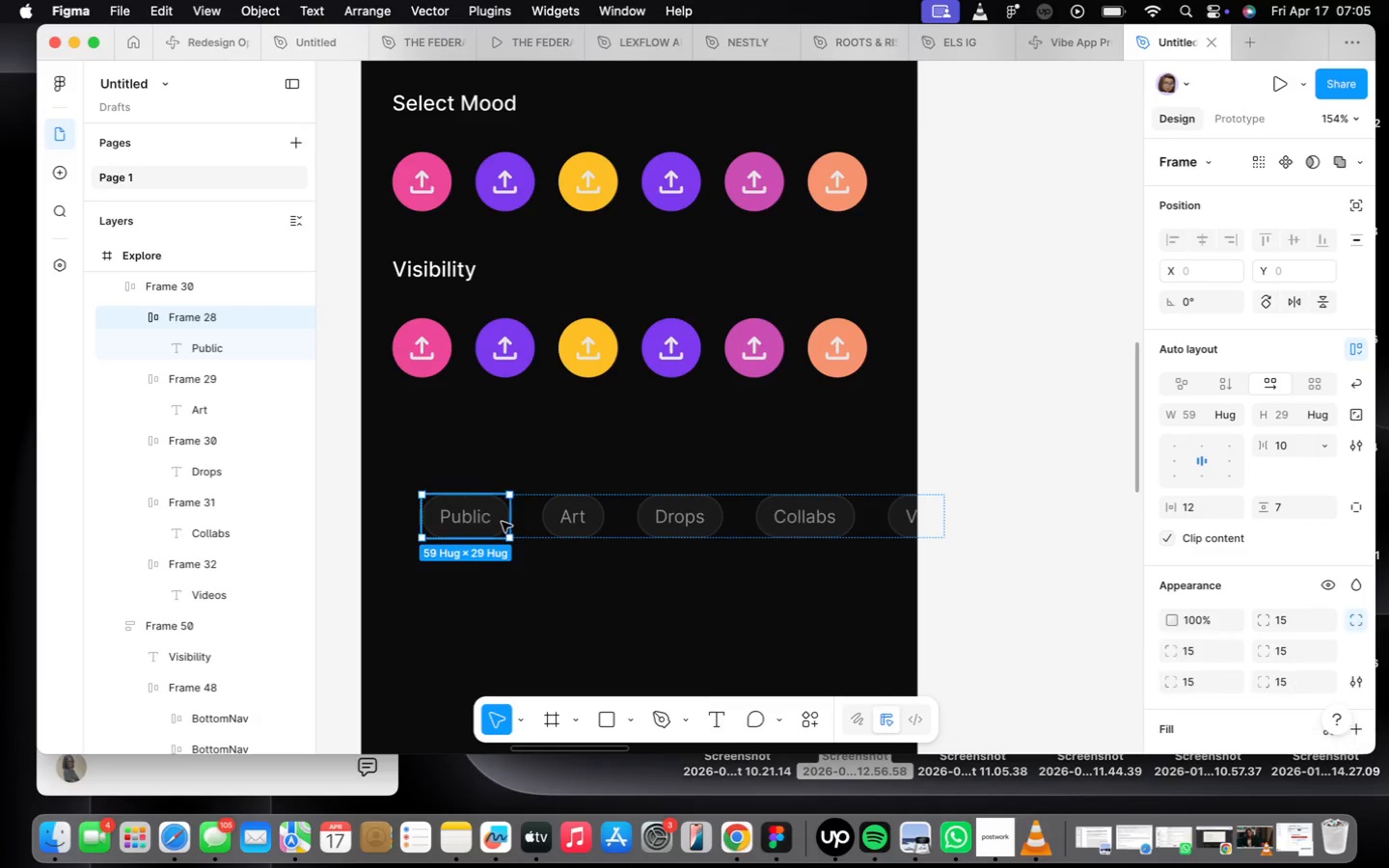 
scroll: coordinate [507, 514], scroll_direction: down, amount: 21.0
 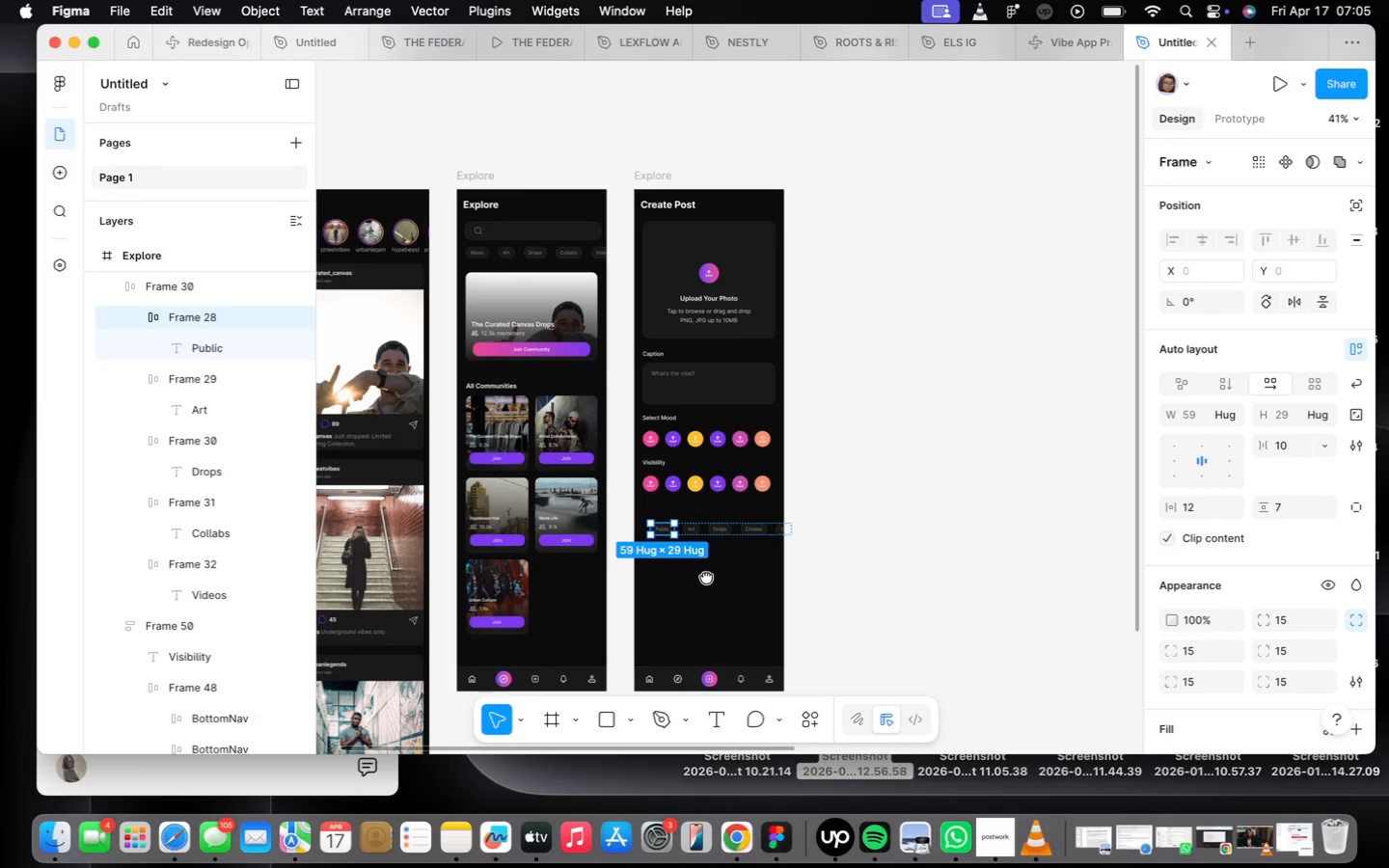 
scroll: coordinate [713, 577], scroll_direction: up, amount: 23.0
 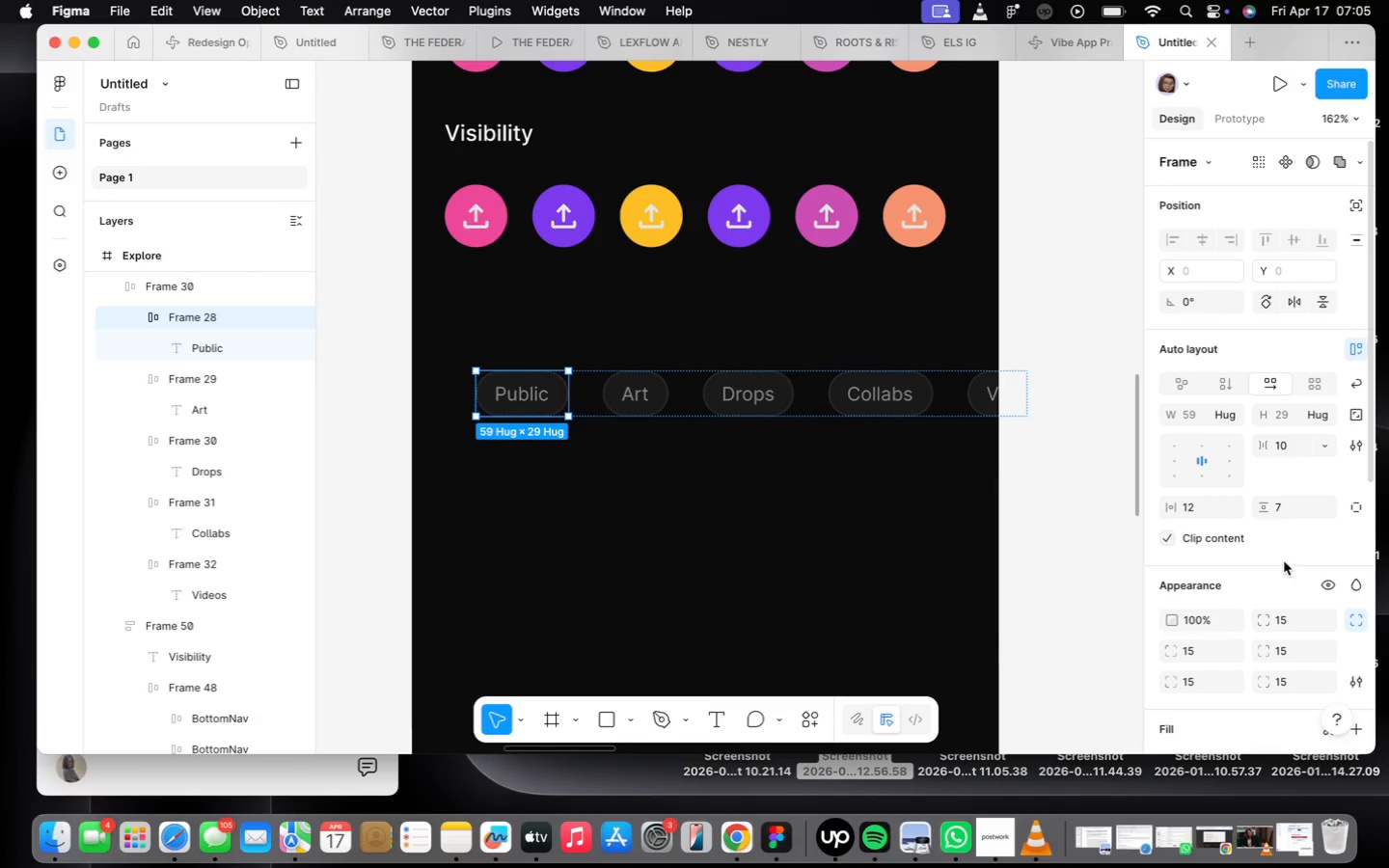 
scroll: coordinate [1266, 548], scroll_direction: down, amount: 16.0
 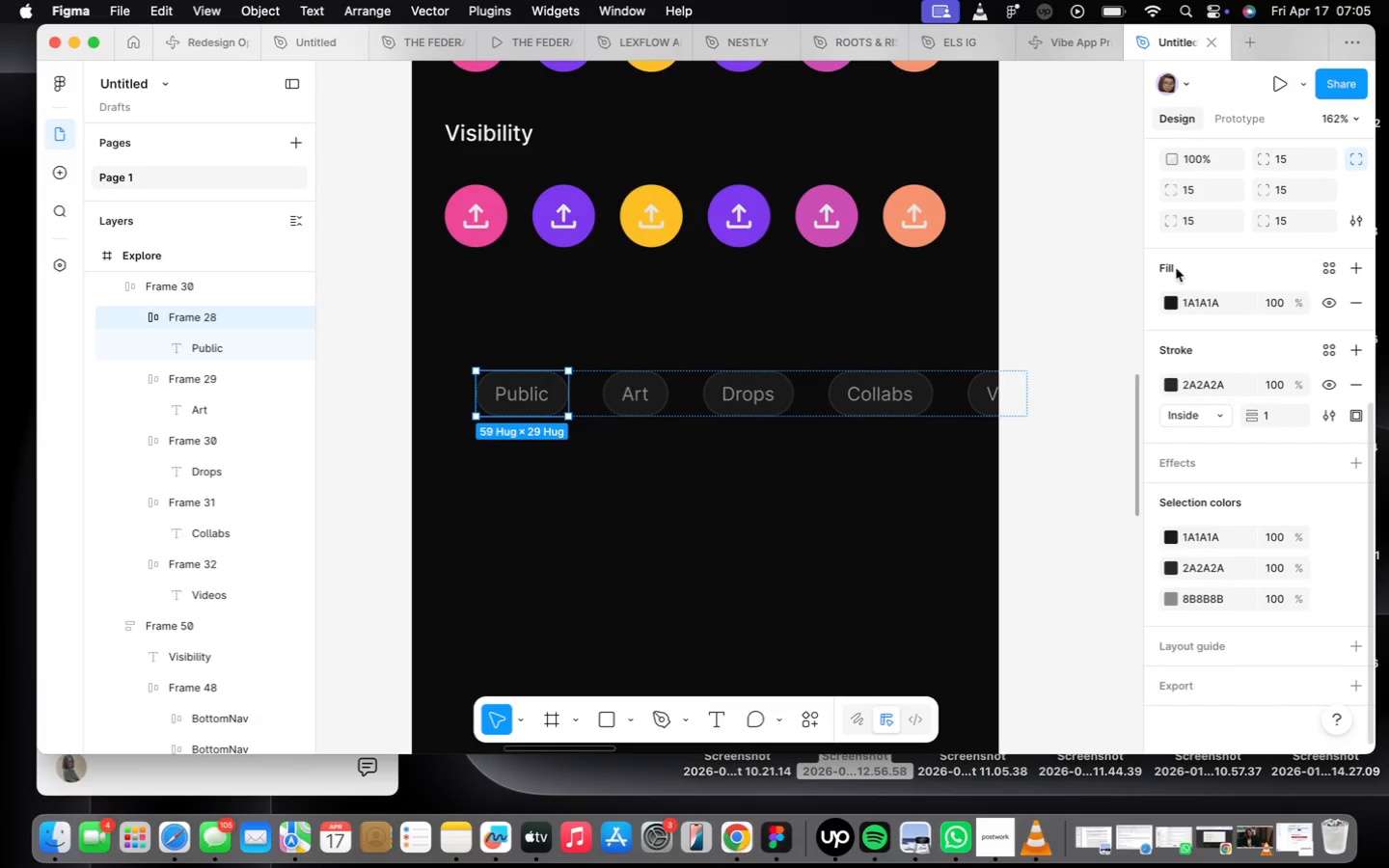 
left_click([1175, 299])
 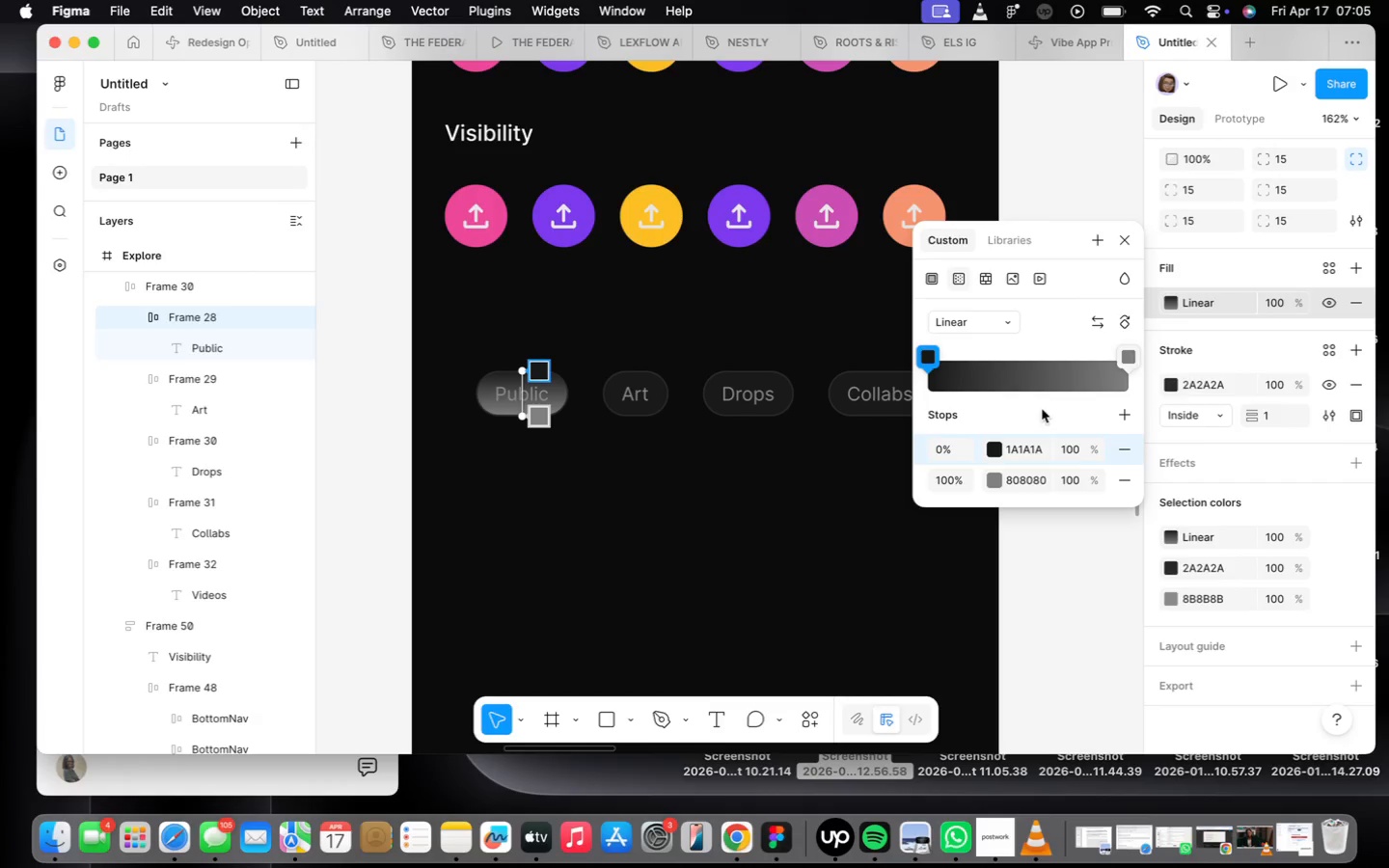 
left_click([999, 448])
 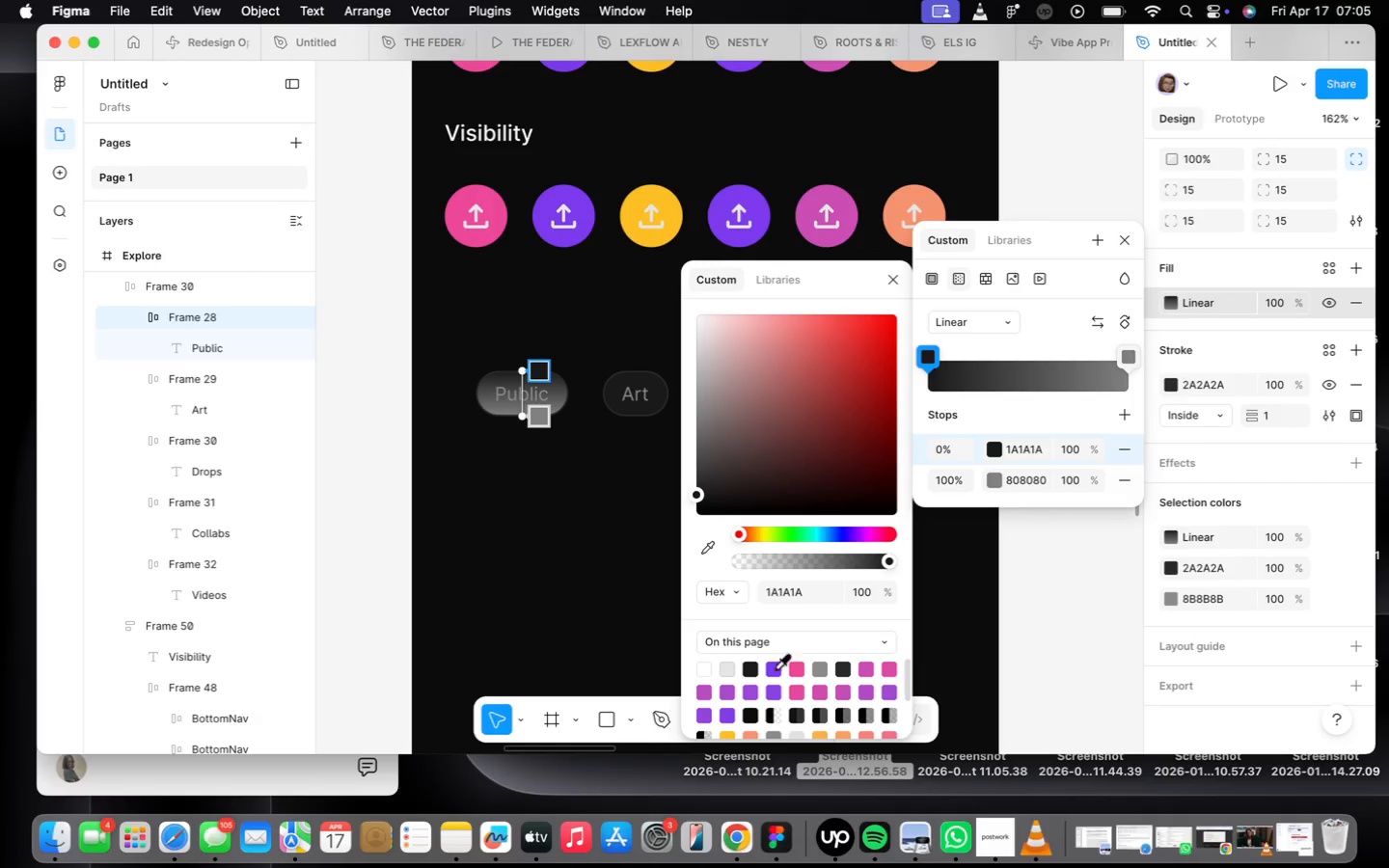 
left_click([774, 674])
 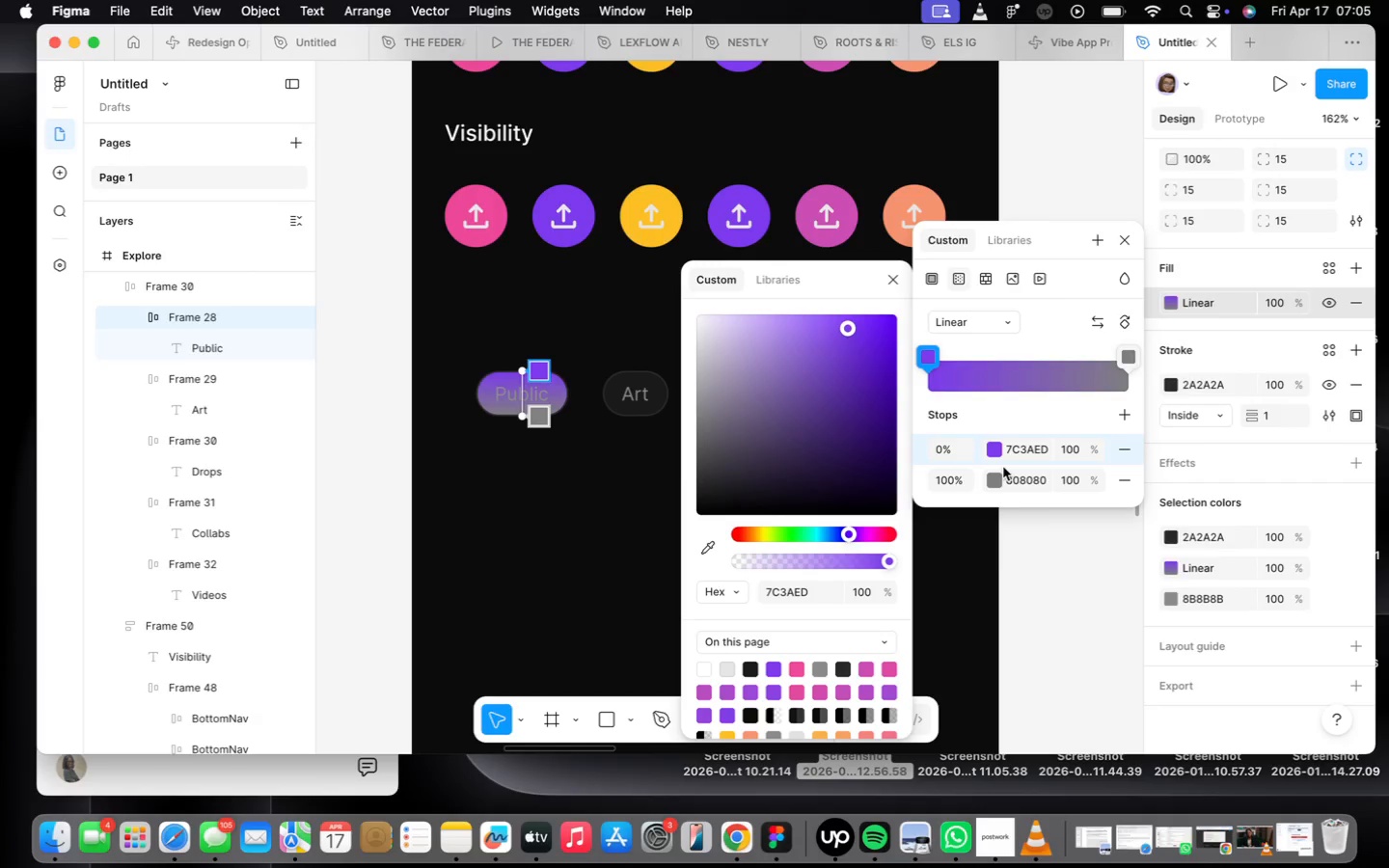 
left_click([992, 479])
 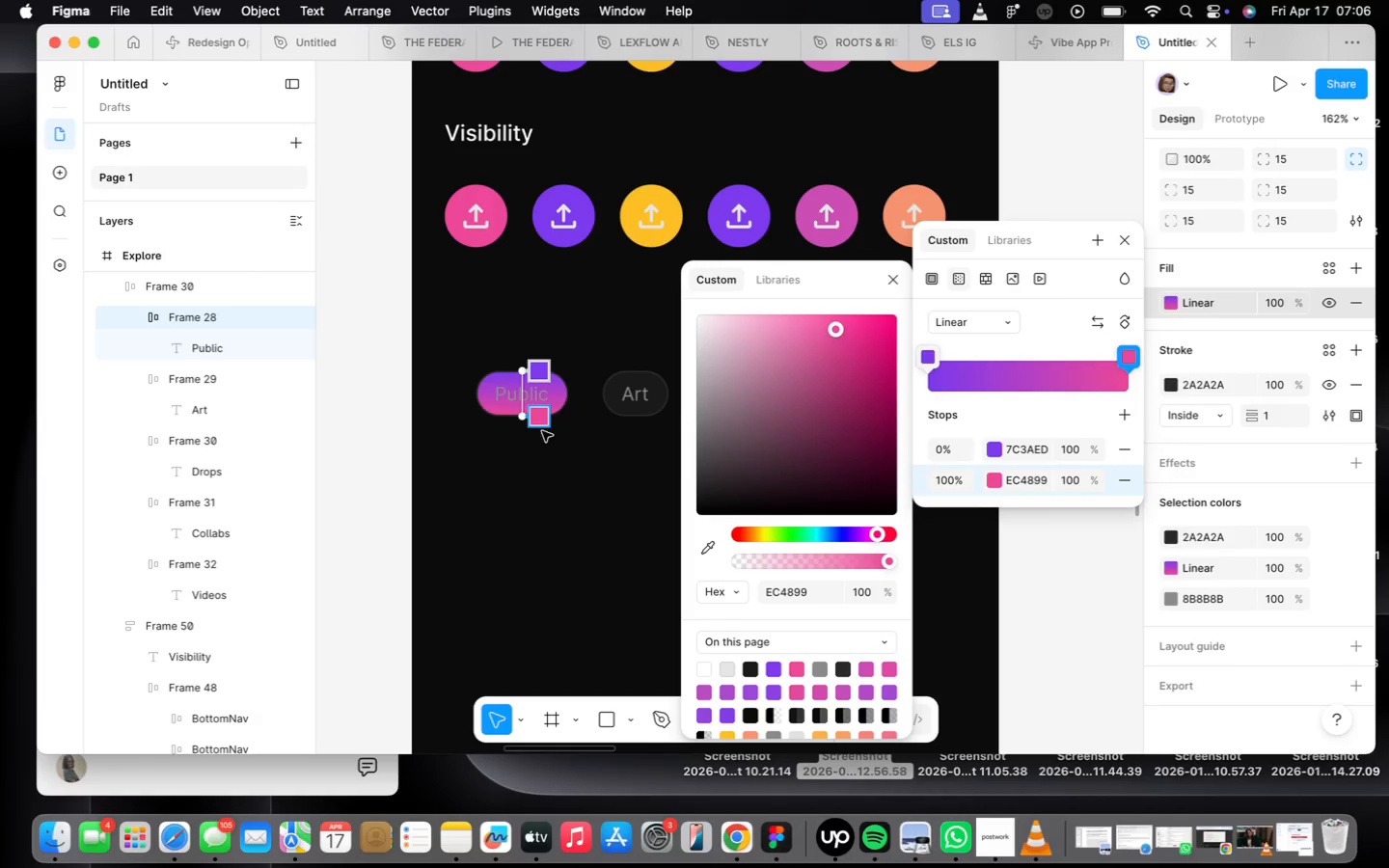 
left_click_drag(start_coordinate=[530, 410], to_coordinate=[550, 418])
 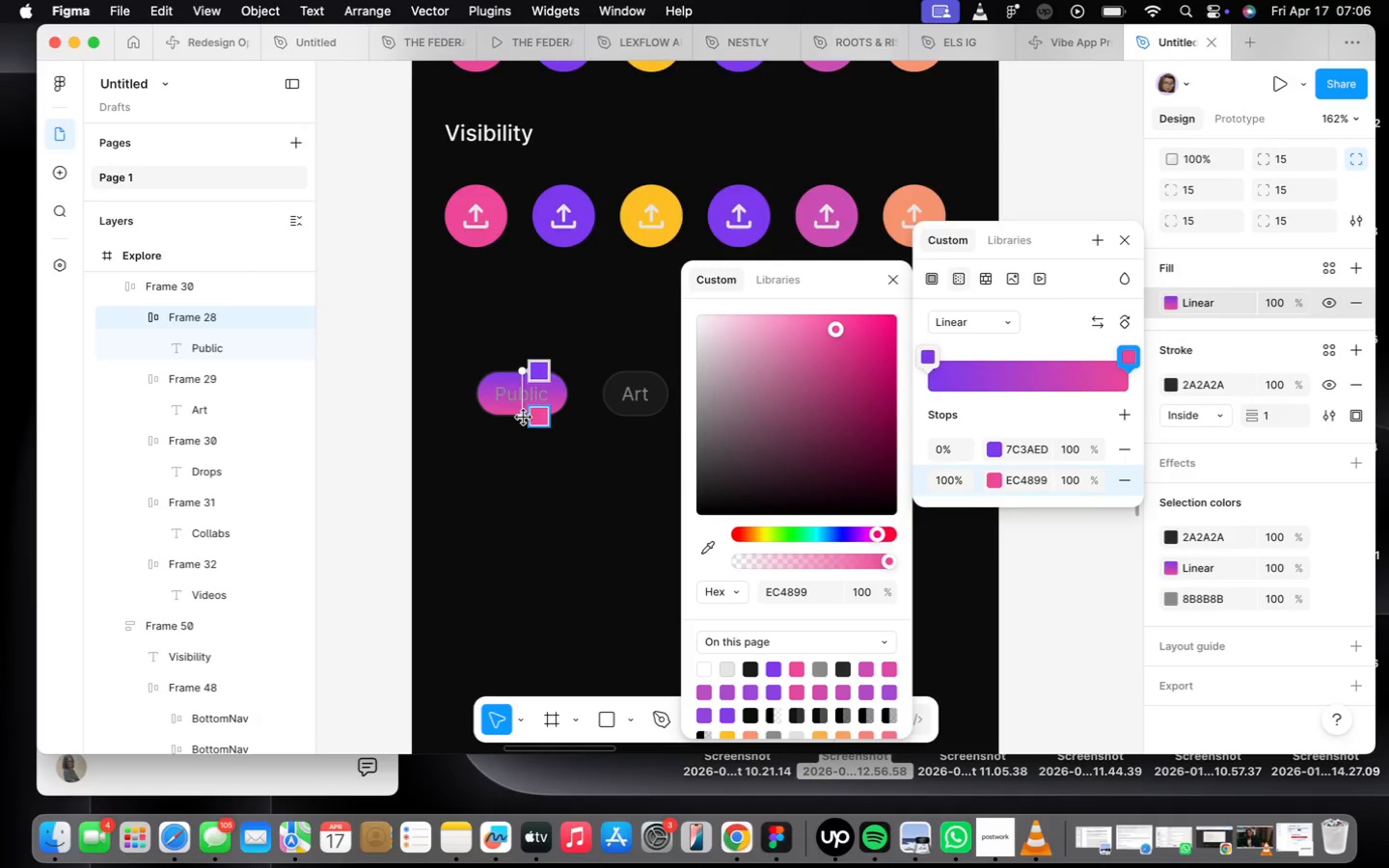 
scroll: coordinate [526, 421], scroll_direction: up, amount: 10.0
 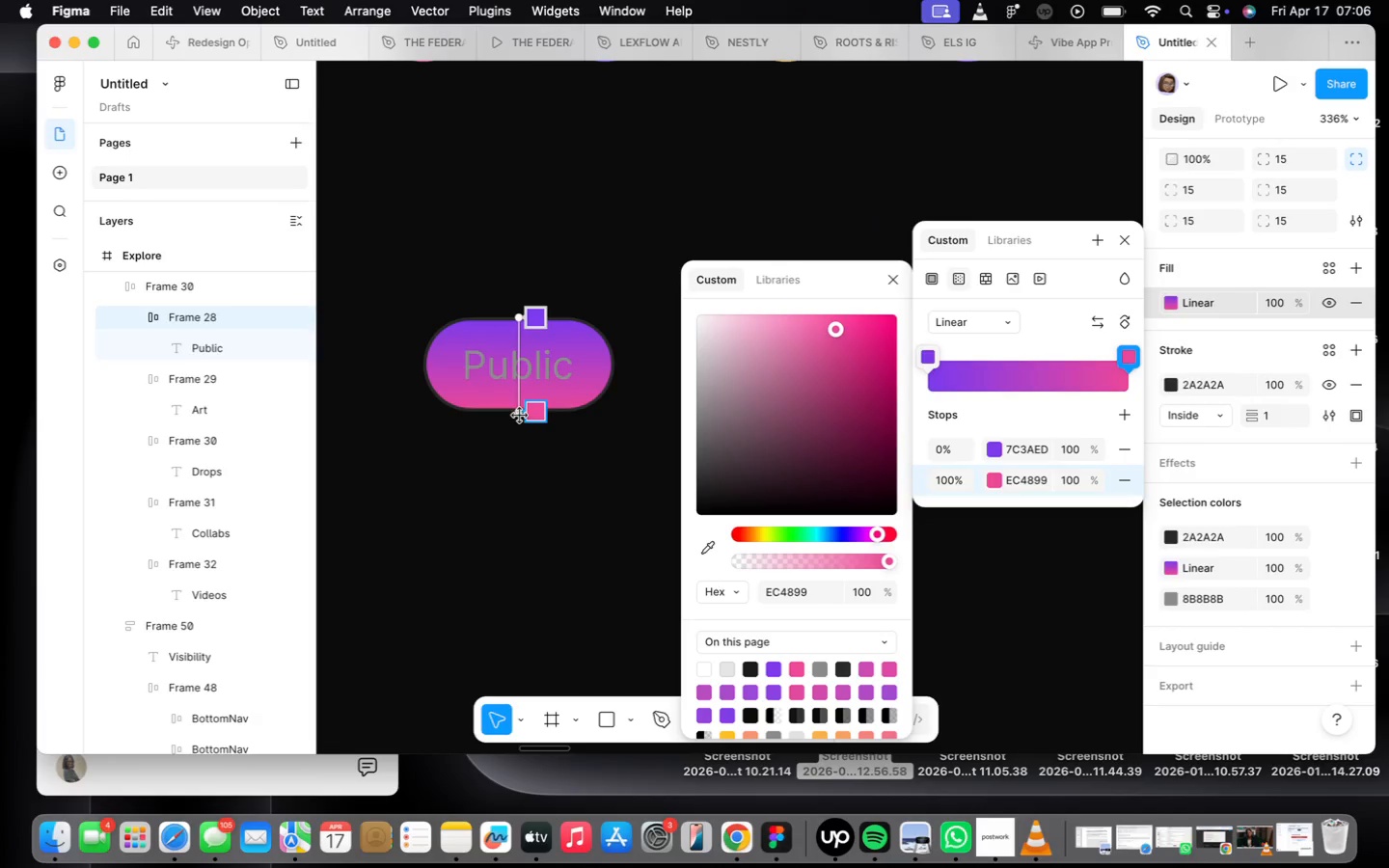 
left_click_drag(start_coordinate=[520, 414], to_coordinate=[601, 374])
 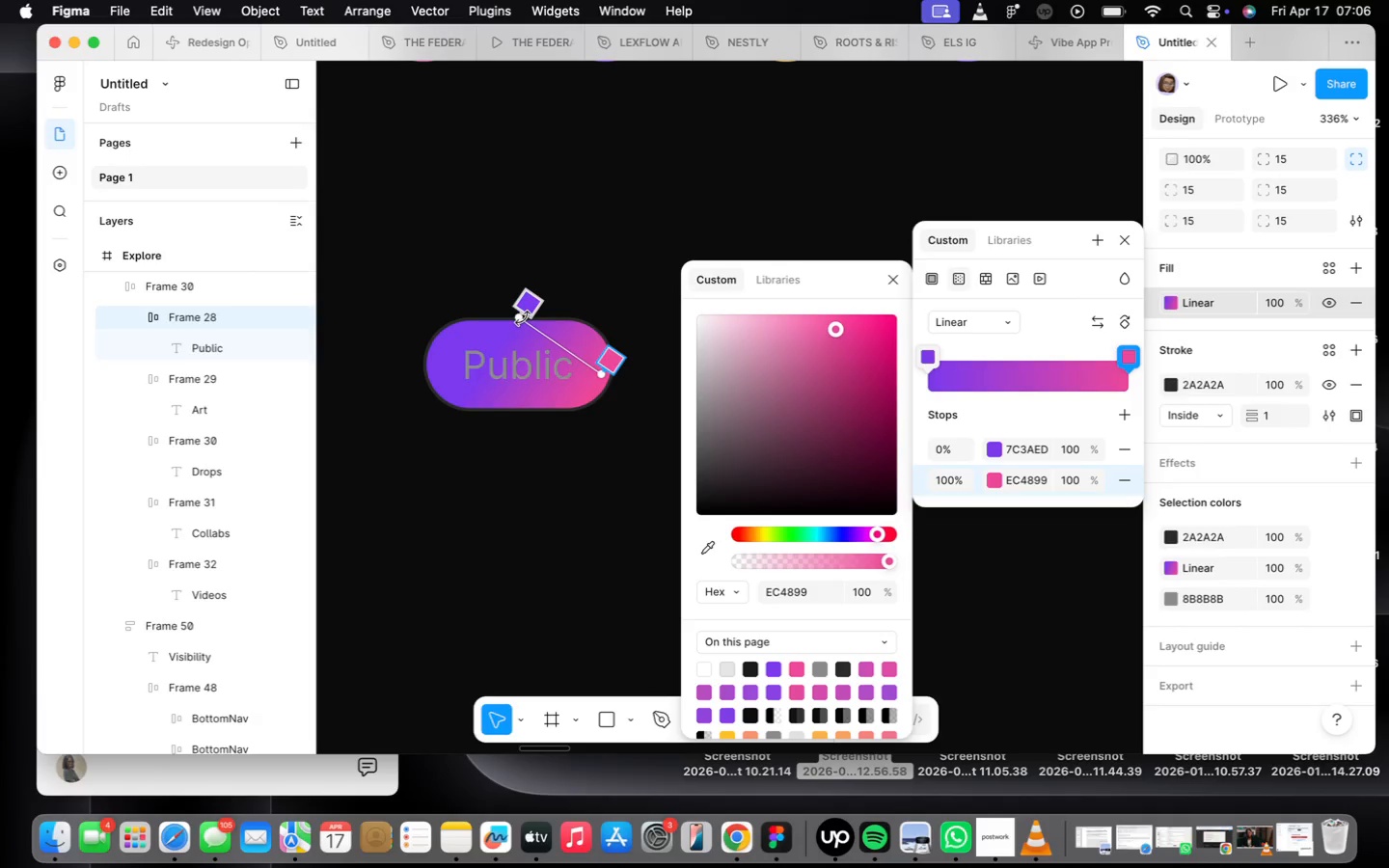 
left_click_drag(start_coordinate=[523, 318], to_coordinate=[434, 371])
 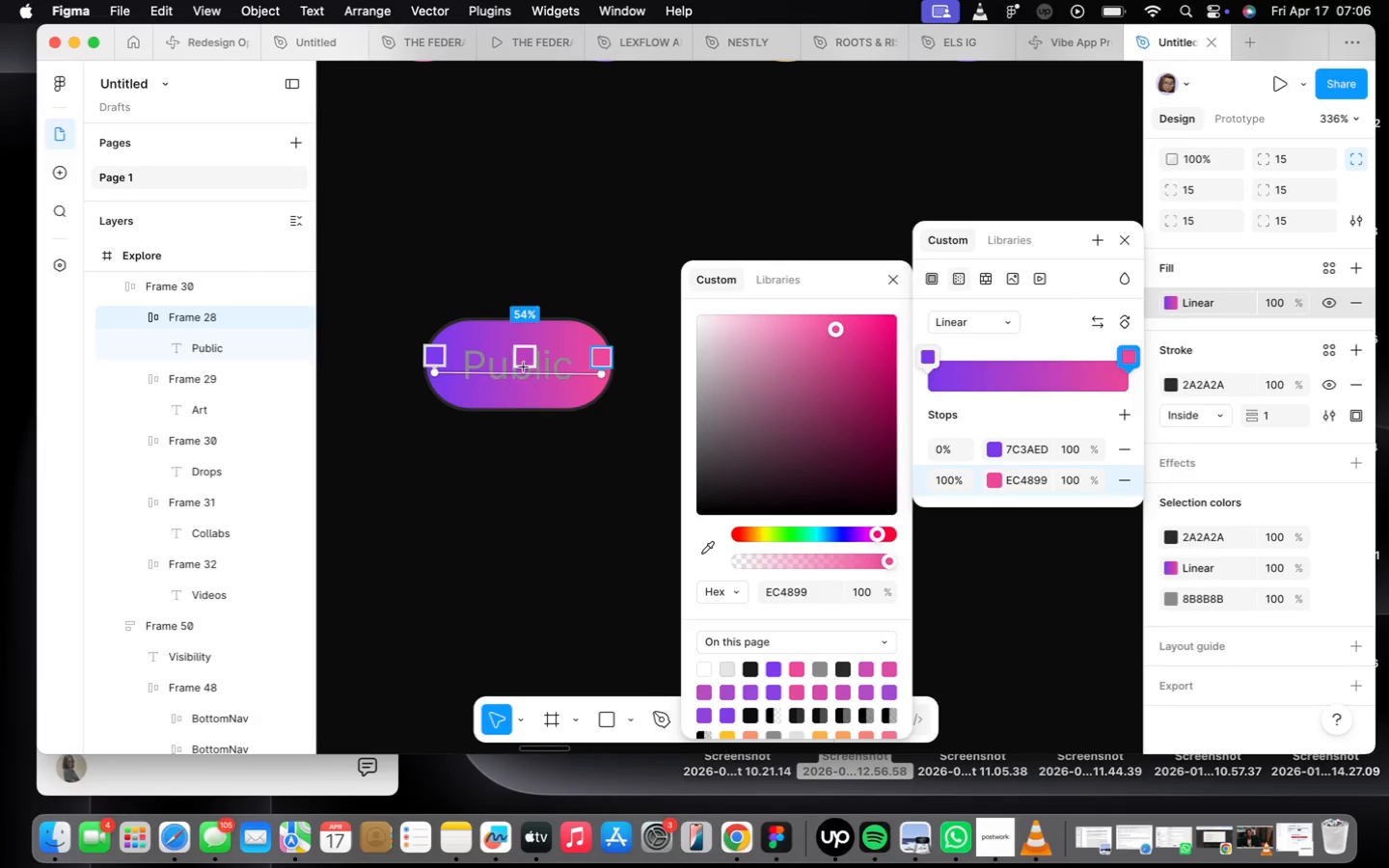 
left_click([525, 357])
 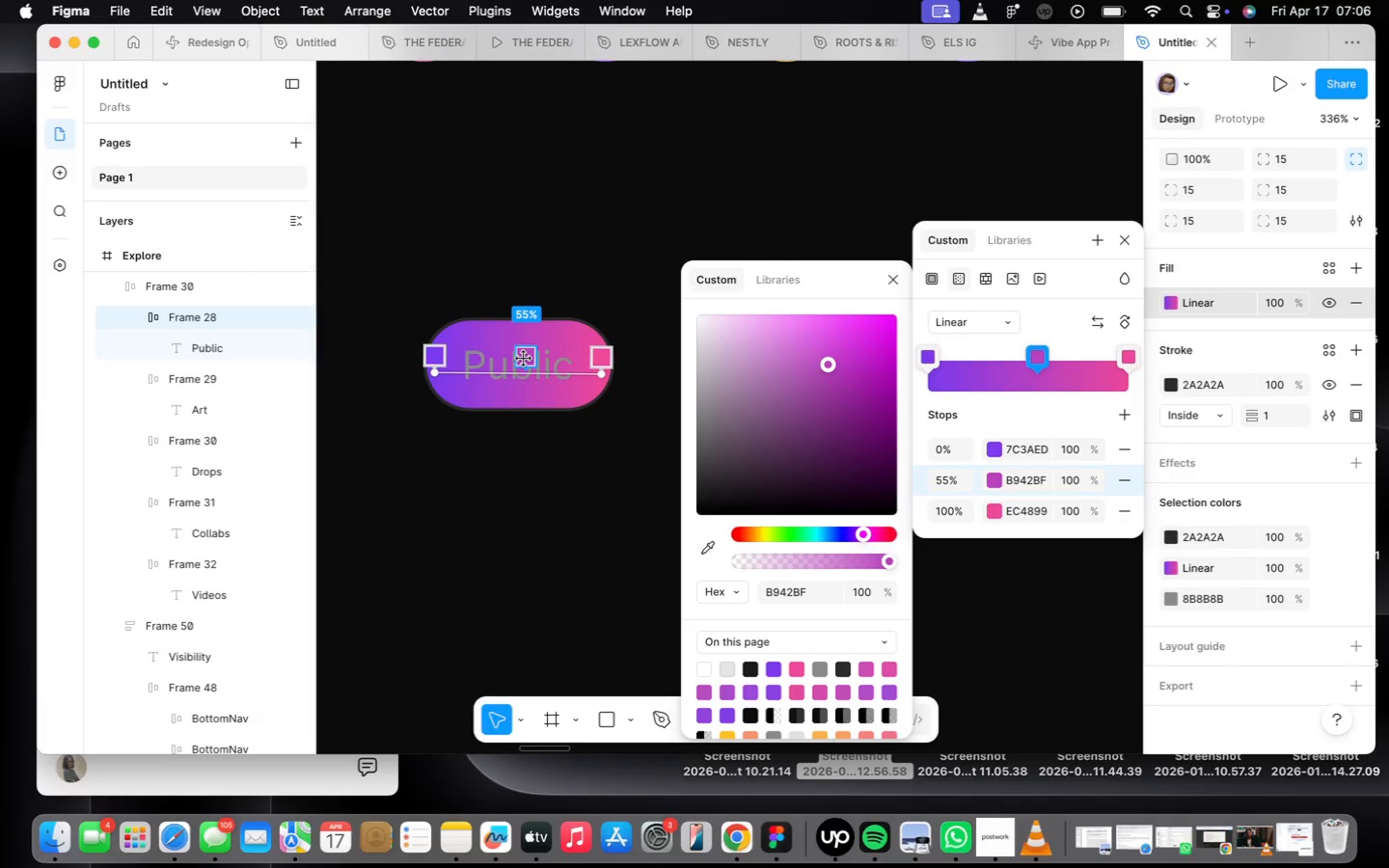 
key(Meta+CommandLeft)
 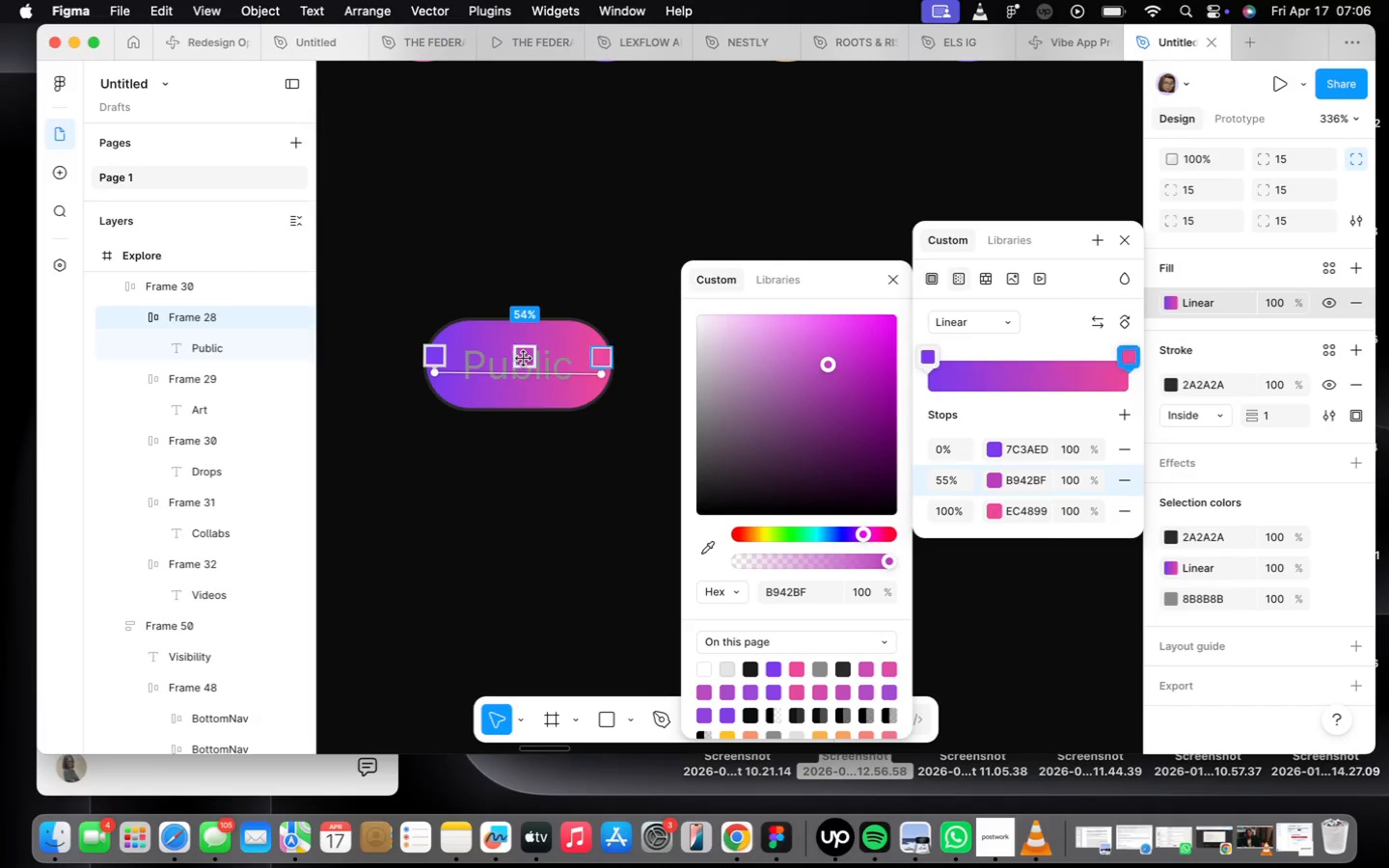 
key(Meta+Z)
 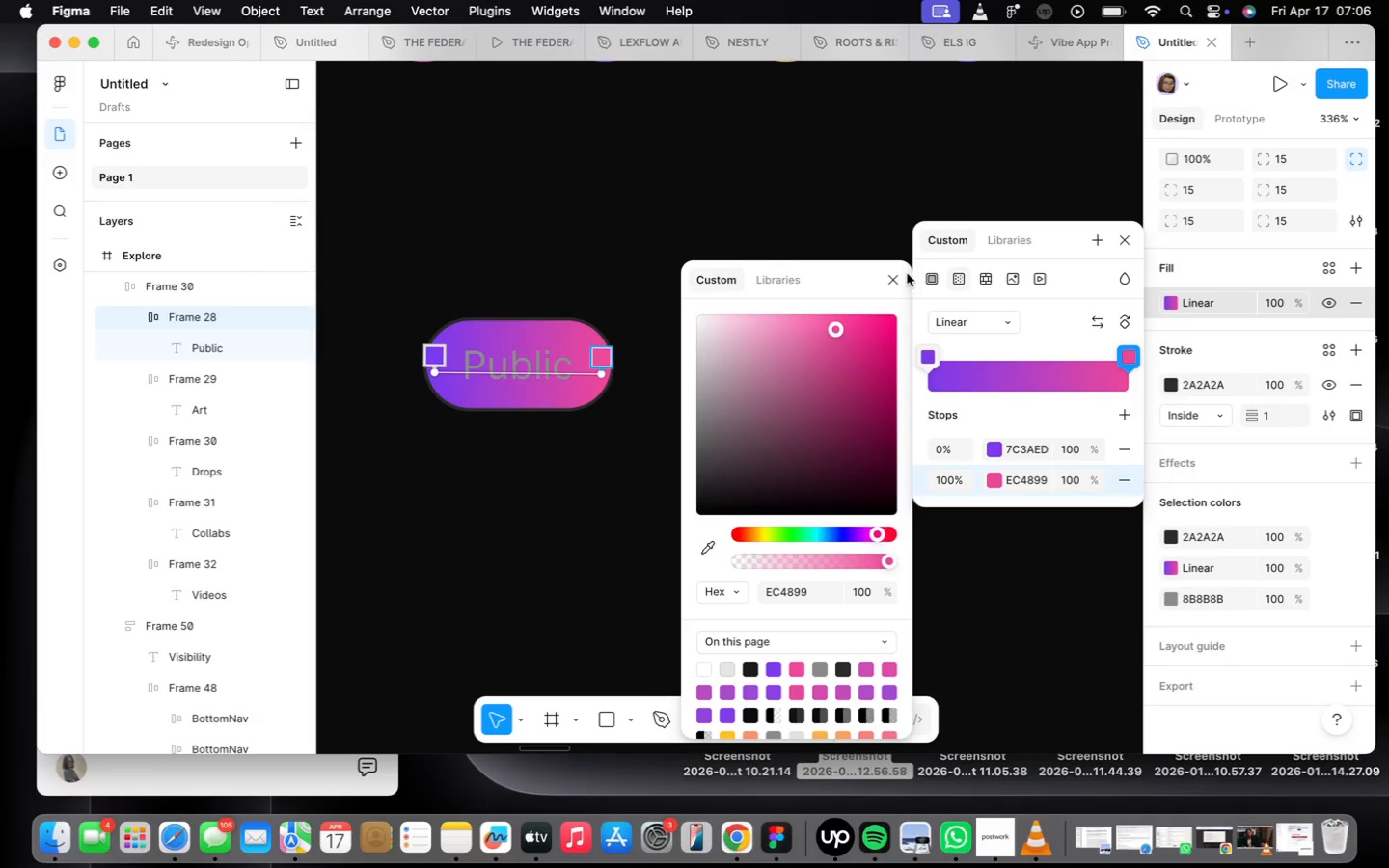 
left_click([901, 280])
 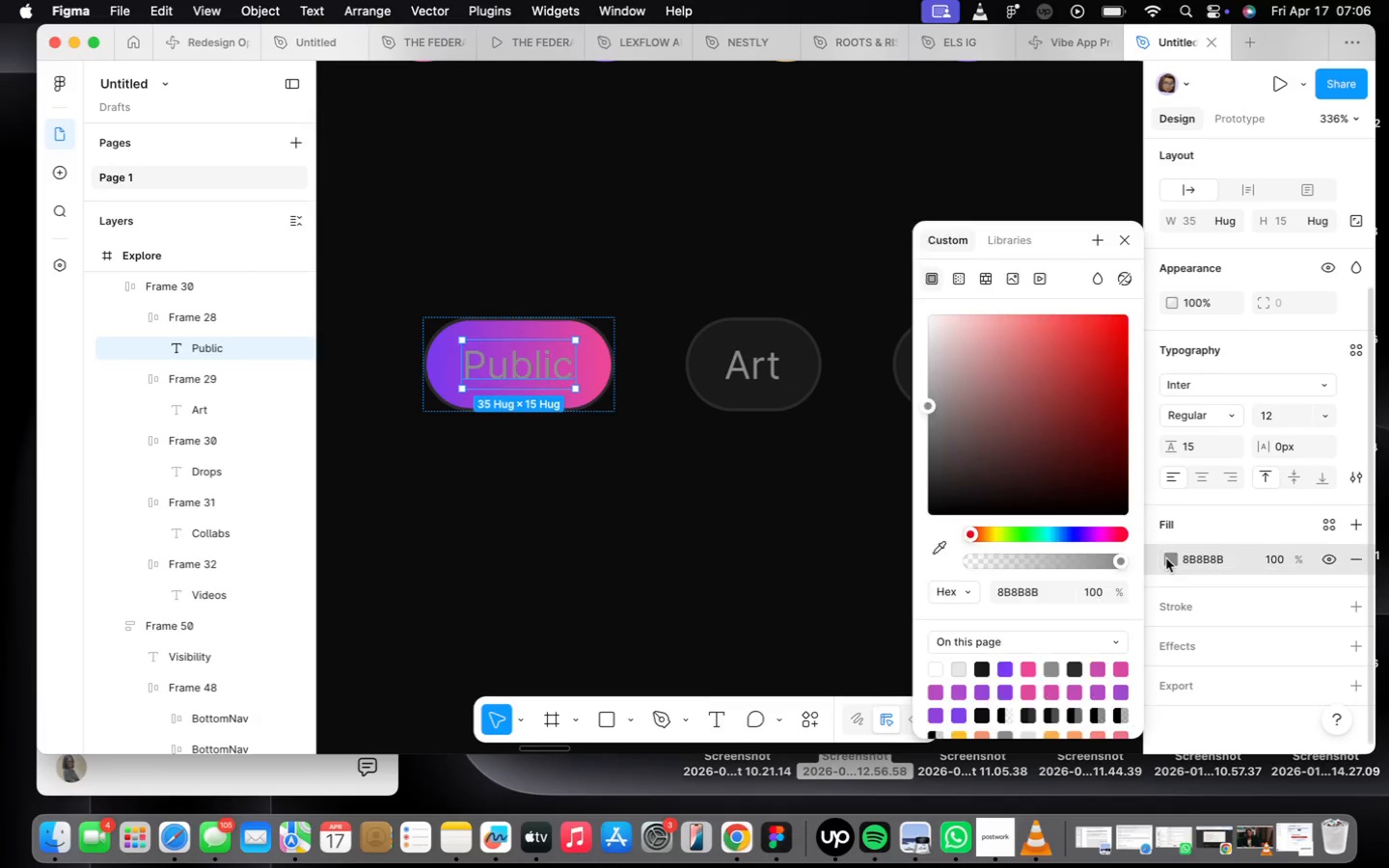 
wait(5.15)
 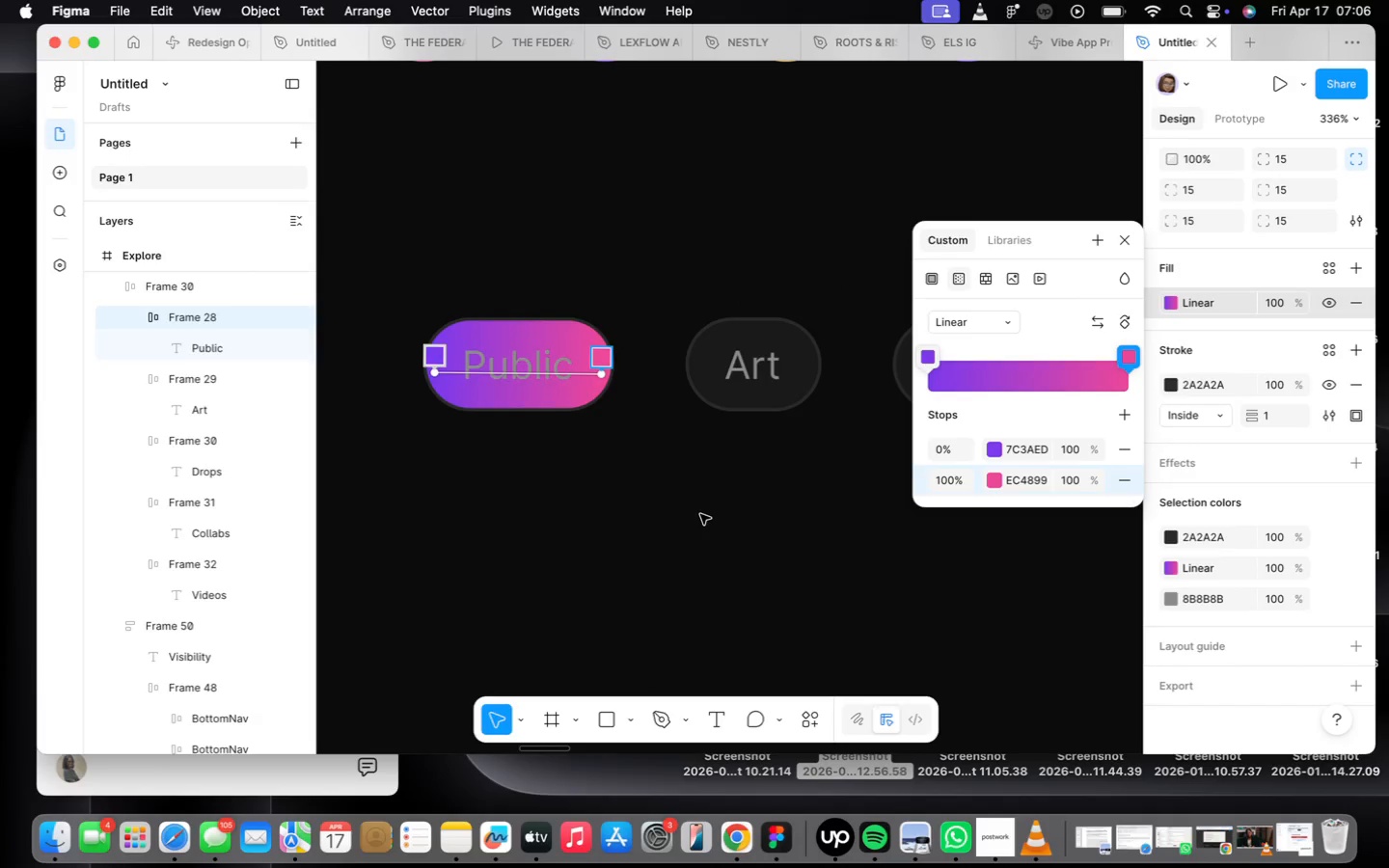 
left_click_drag(start_coordinate=[927, 405], to_coordinate=[914, 262])
 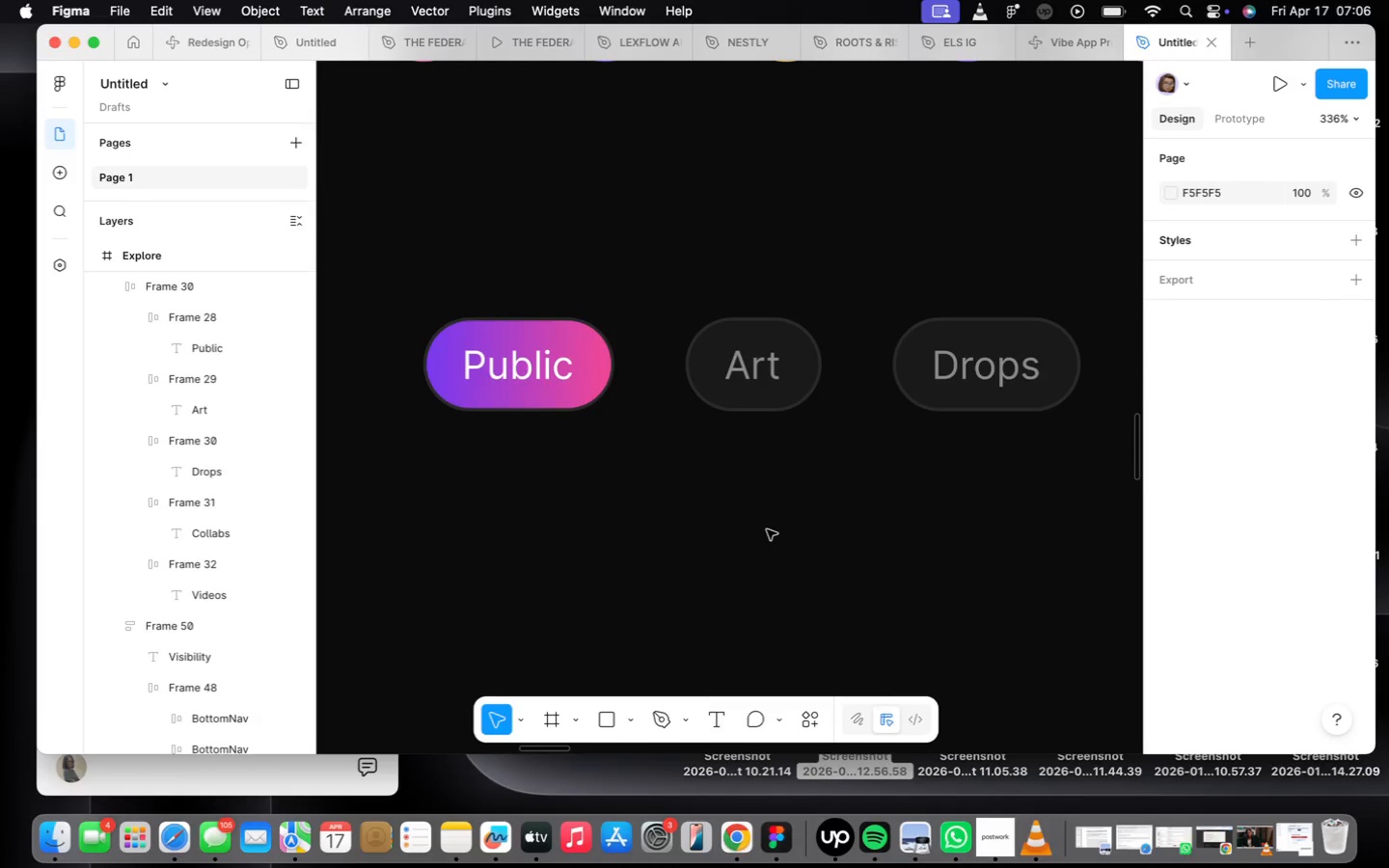 
scroll: coordinate [841, 517], scroll_direction: down, amount: 21.0
 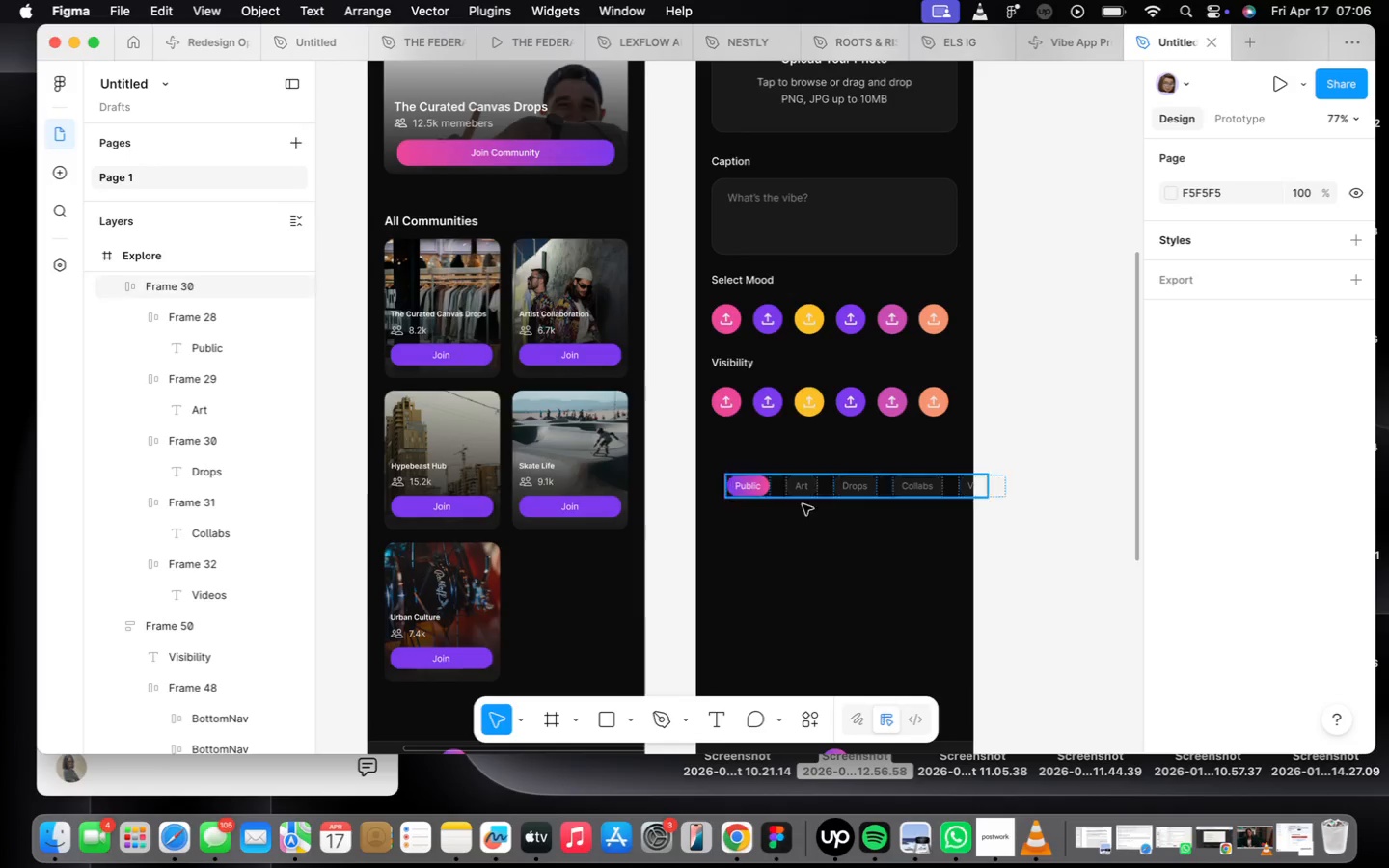 
scroll: coordinate [778, 524], scroll_direction: up, amount: 12.0
 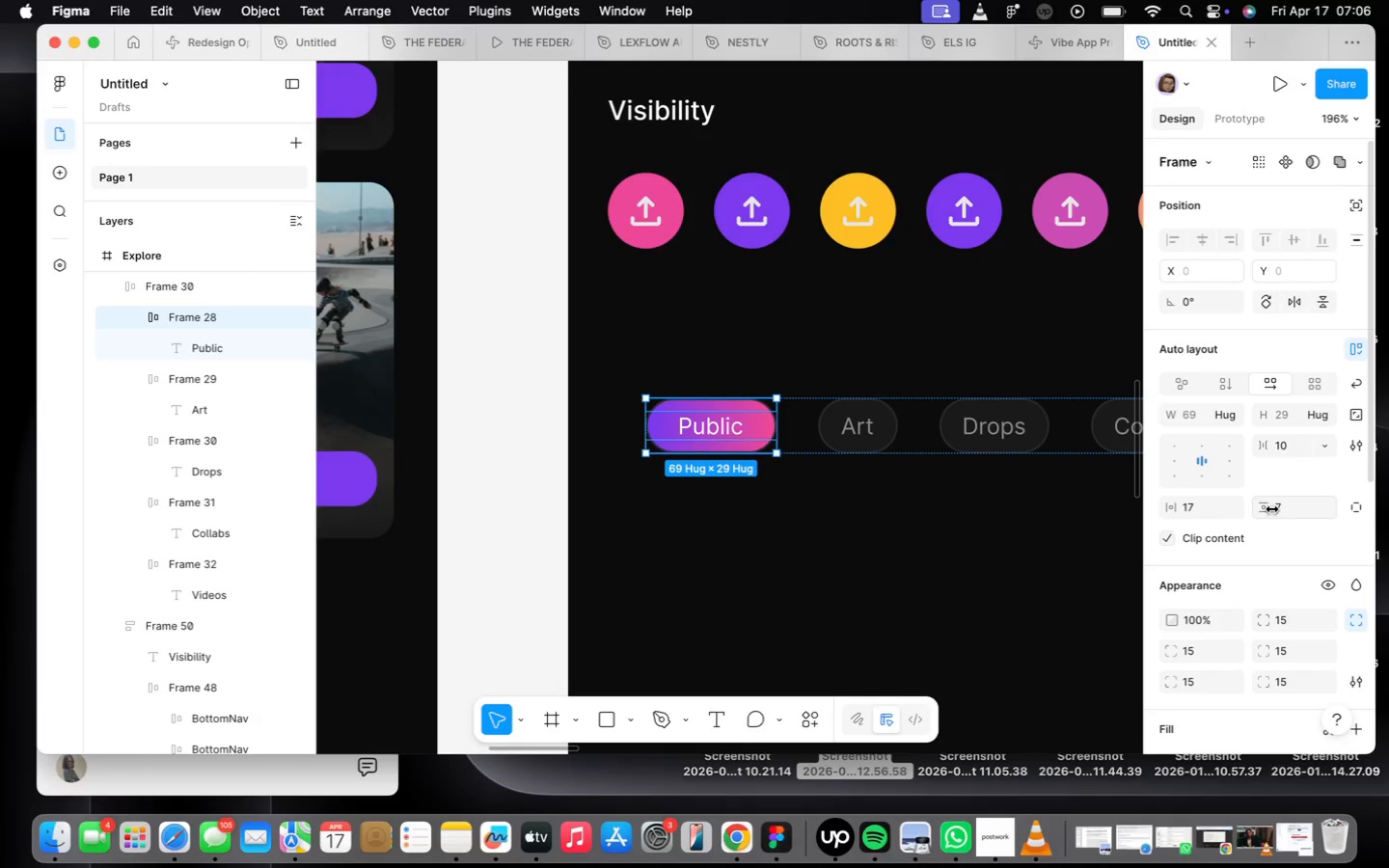 
wait(11.95)
 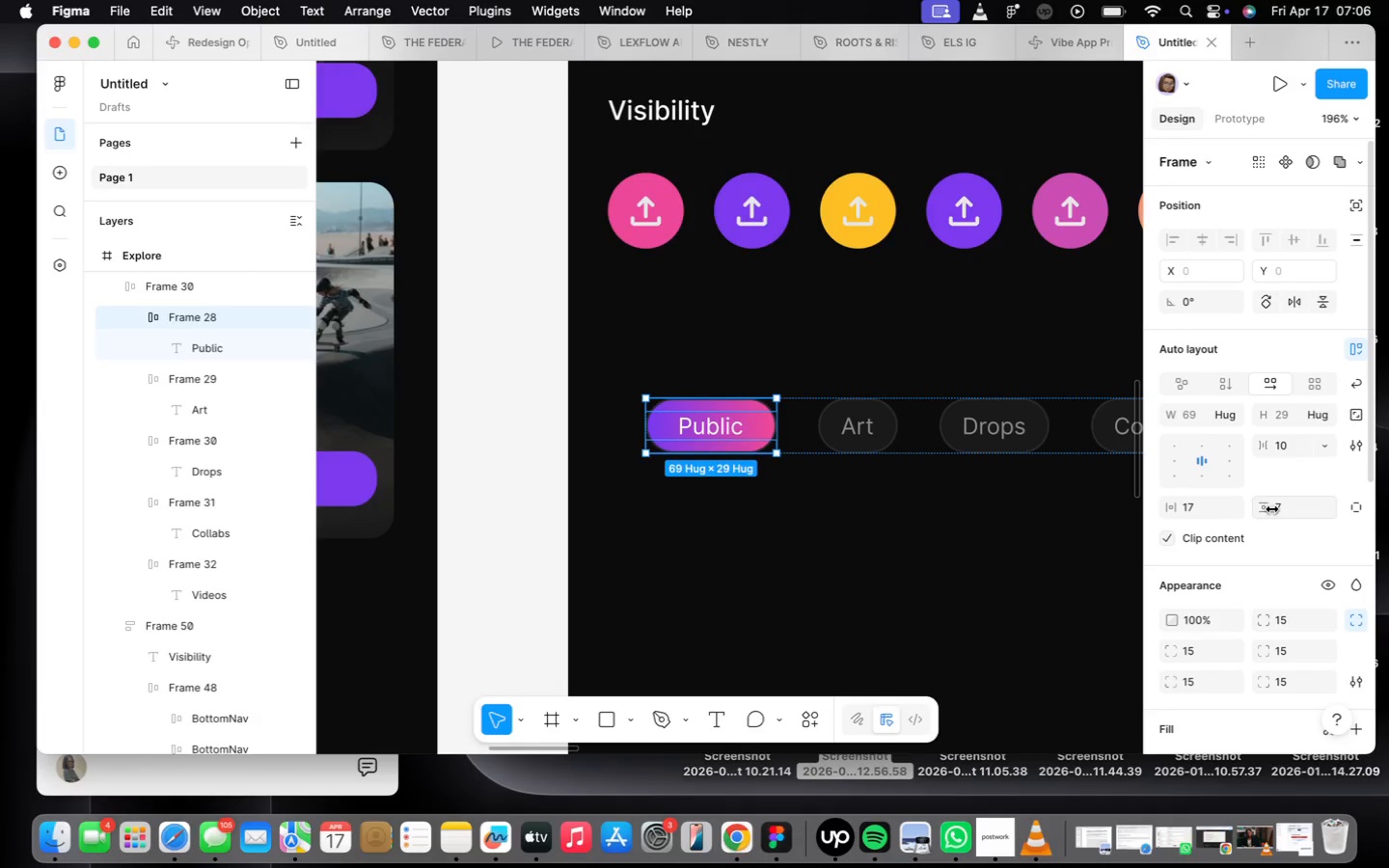 
left_click_drag(start_coordinate=[1275, 619], to_coordinate=[1183, 596])
 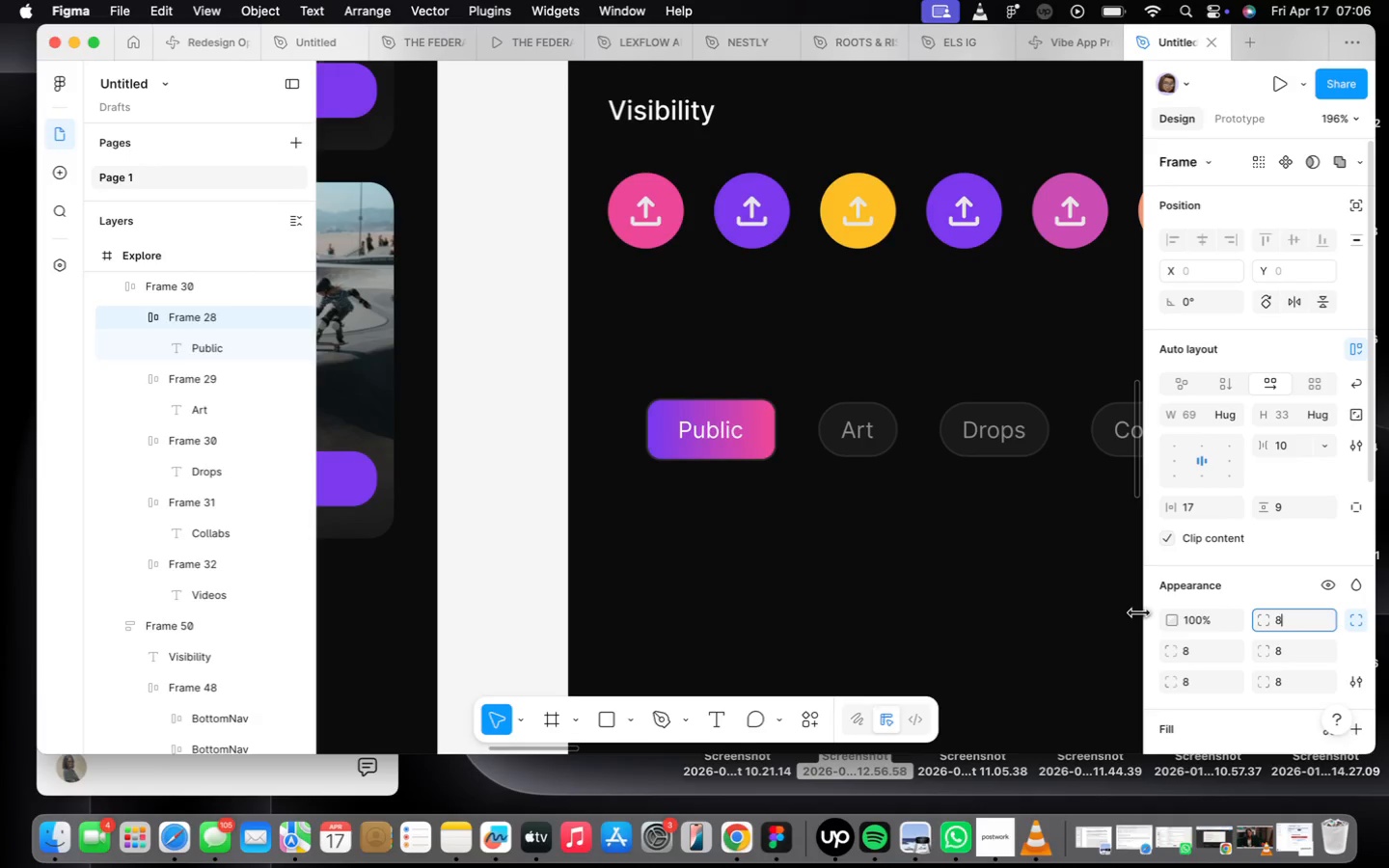 
left_click([990, 570])
 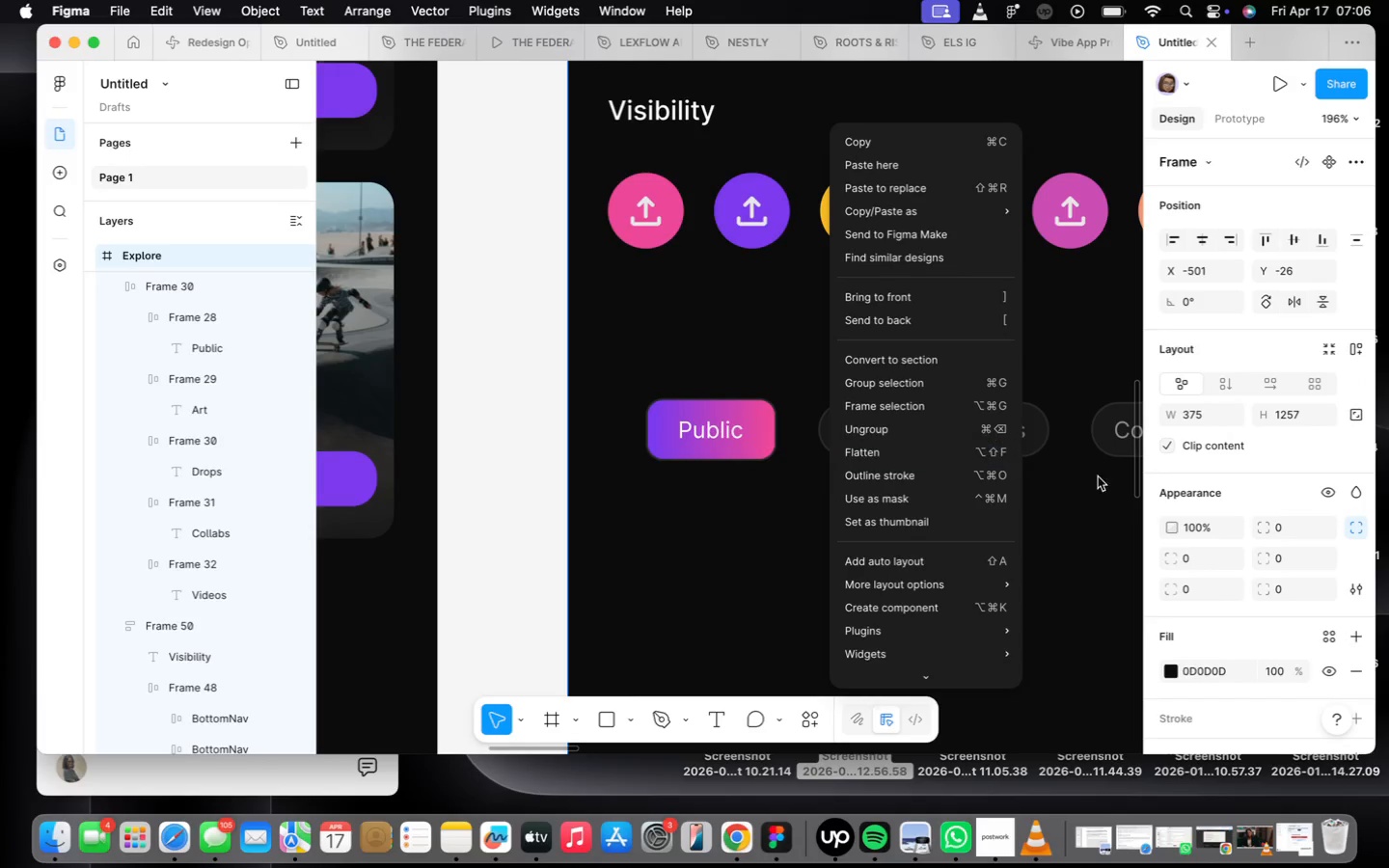 
double_click([1029, 426])
 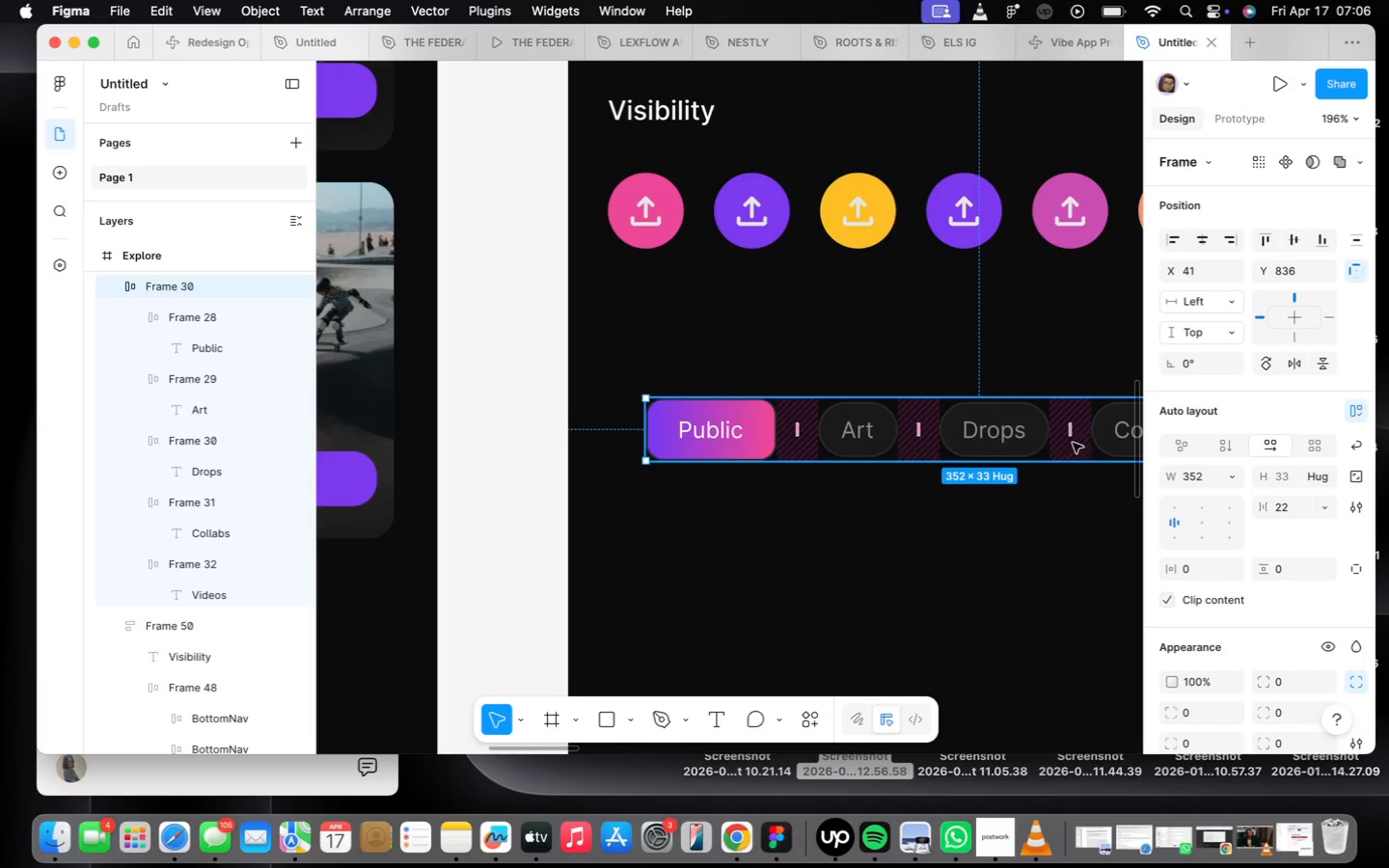 
left_click_drag(start_coordinate=[1072, 439], to_coordinate=[1029, 457])
 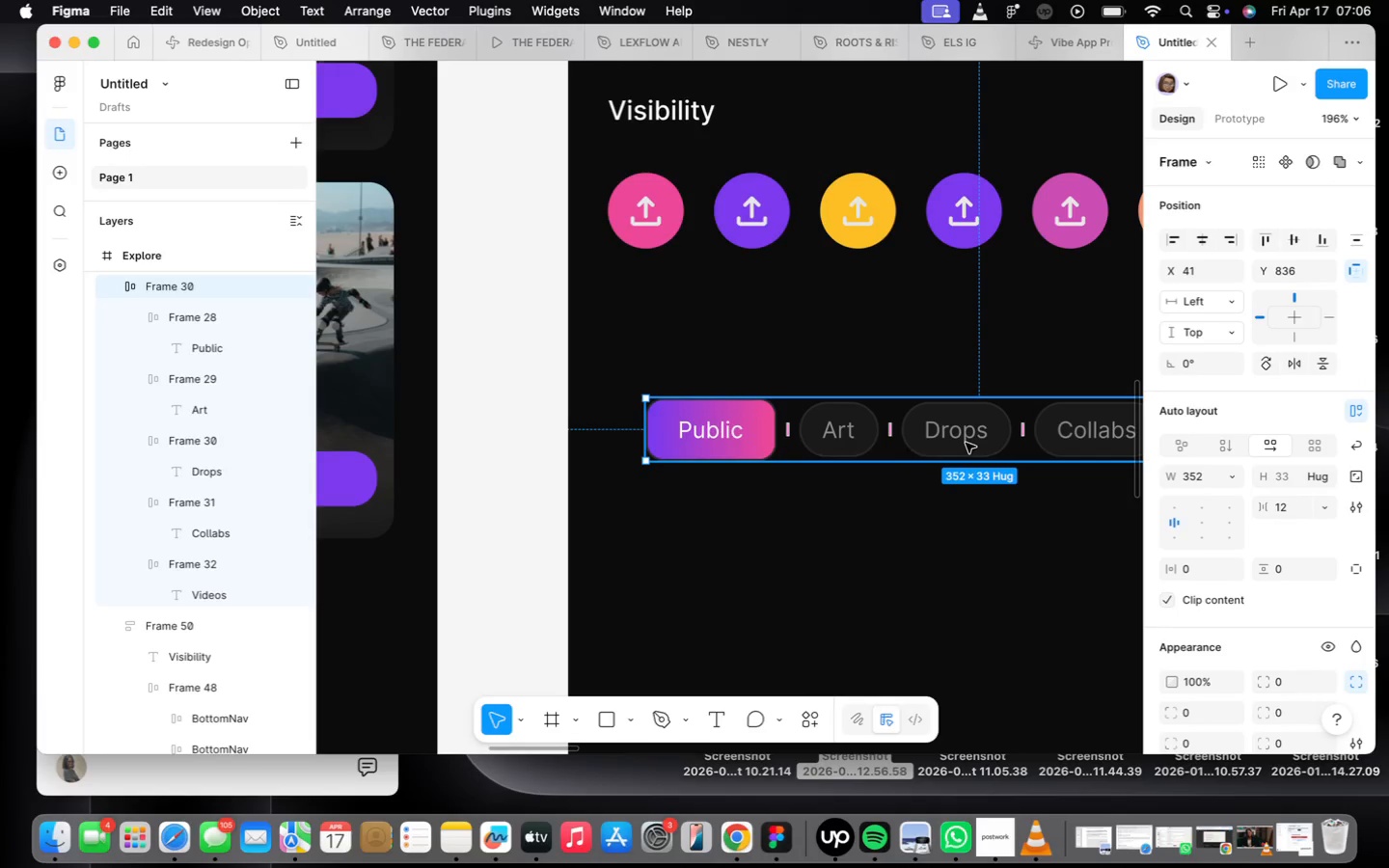 
left_click_drag(start_coordinate=[966, 442], to_coordinate=[910, 444])
 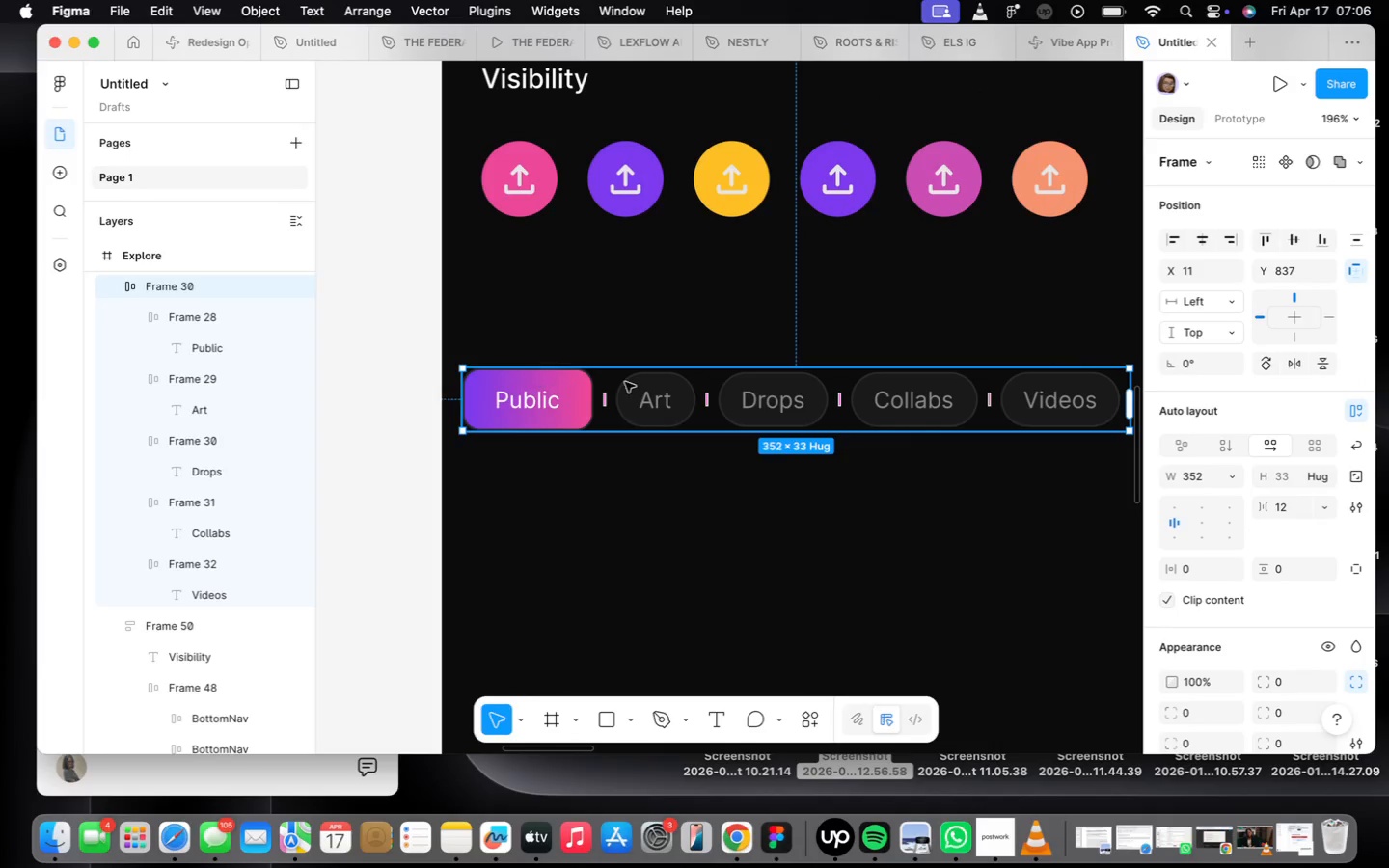 
double_click([658, 408])
 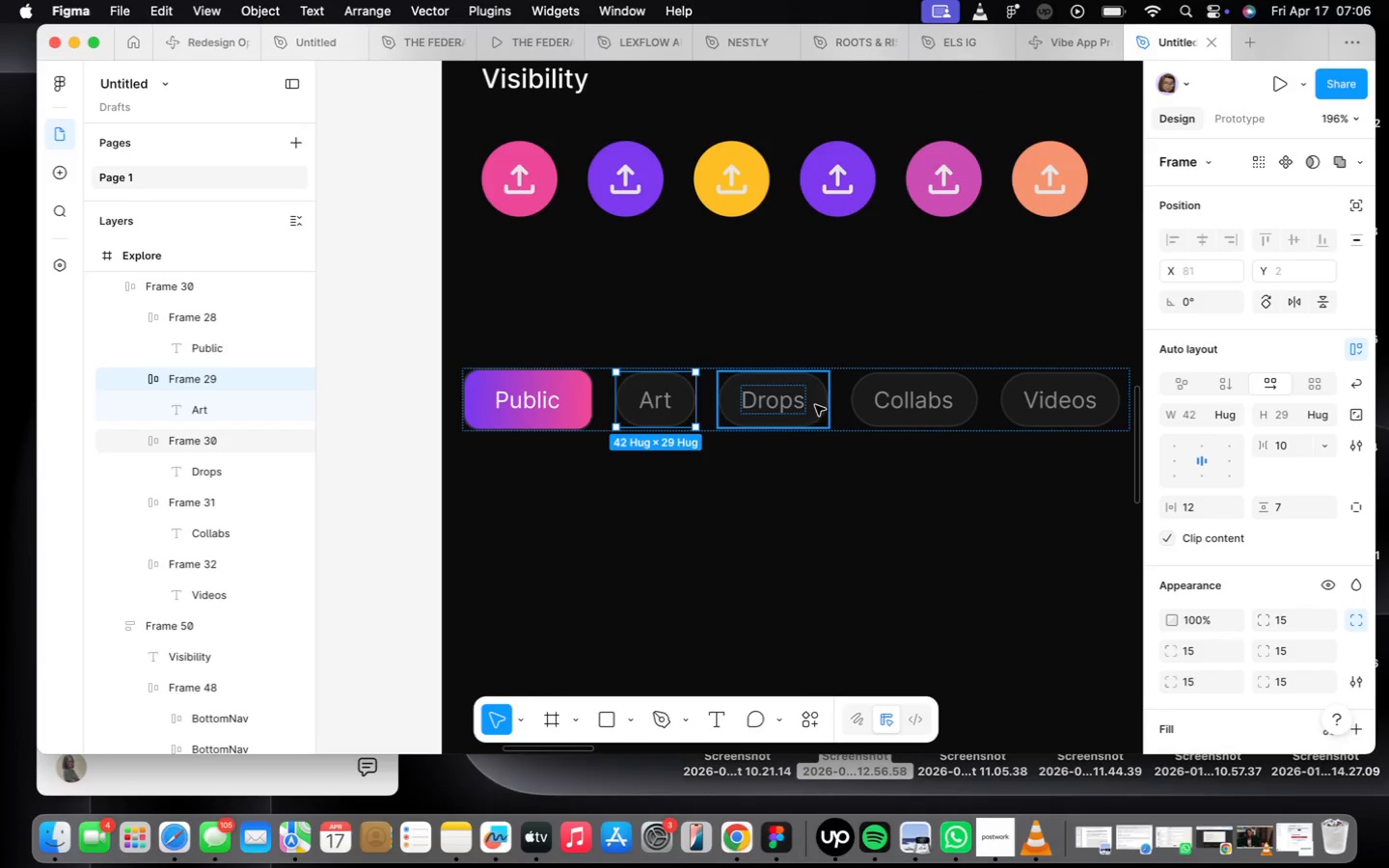 
left_click([808, 406])
 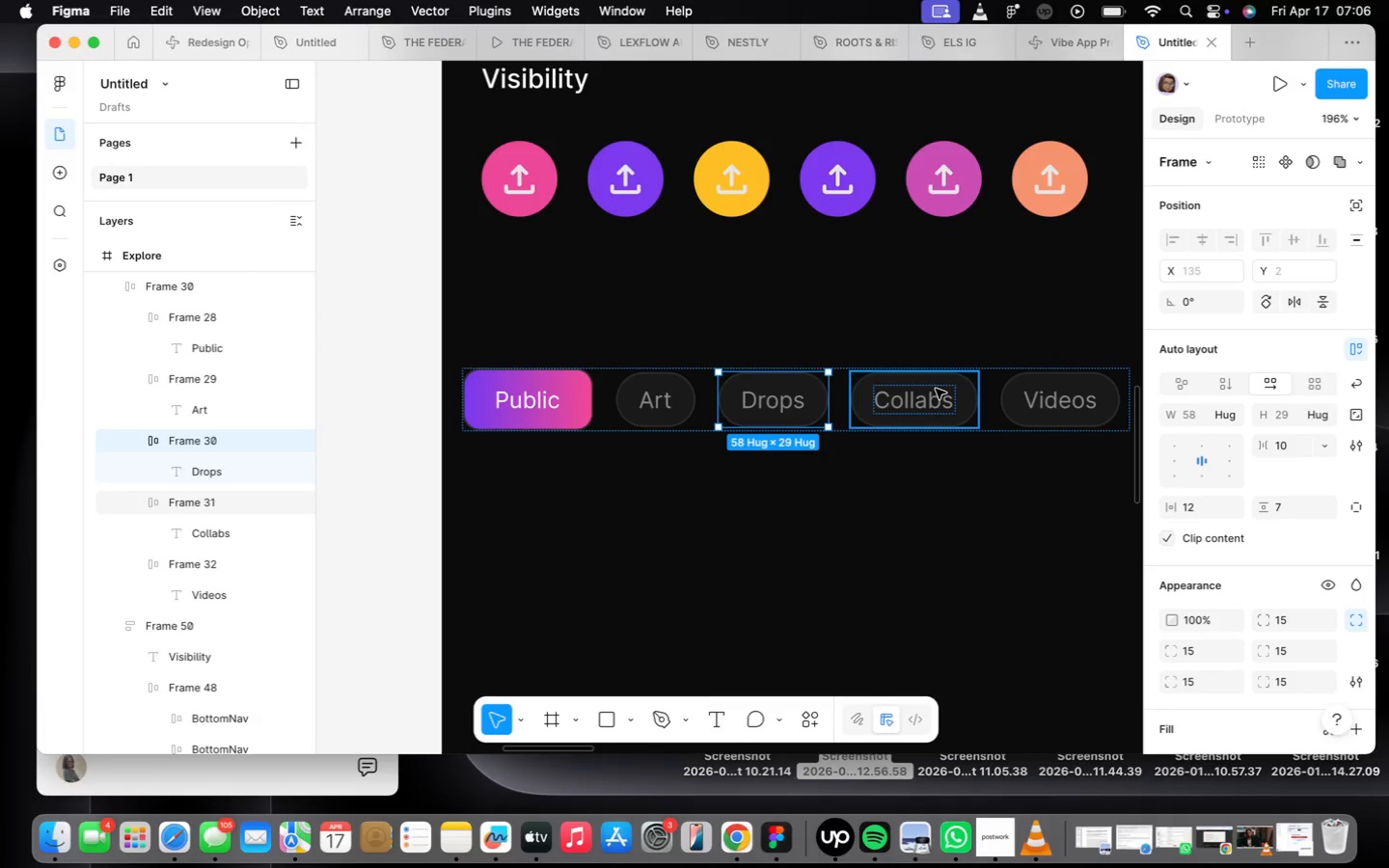 
hold_key(key=ShiftLeft, duration=0.97)
 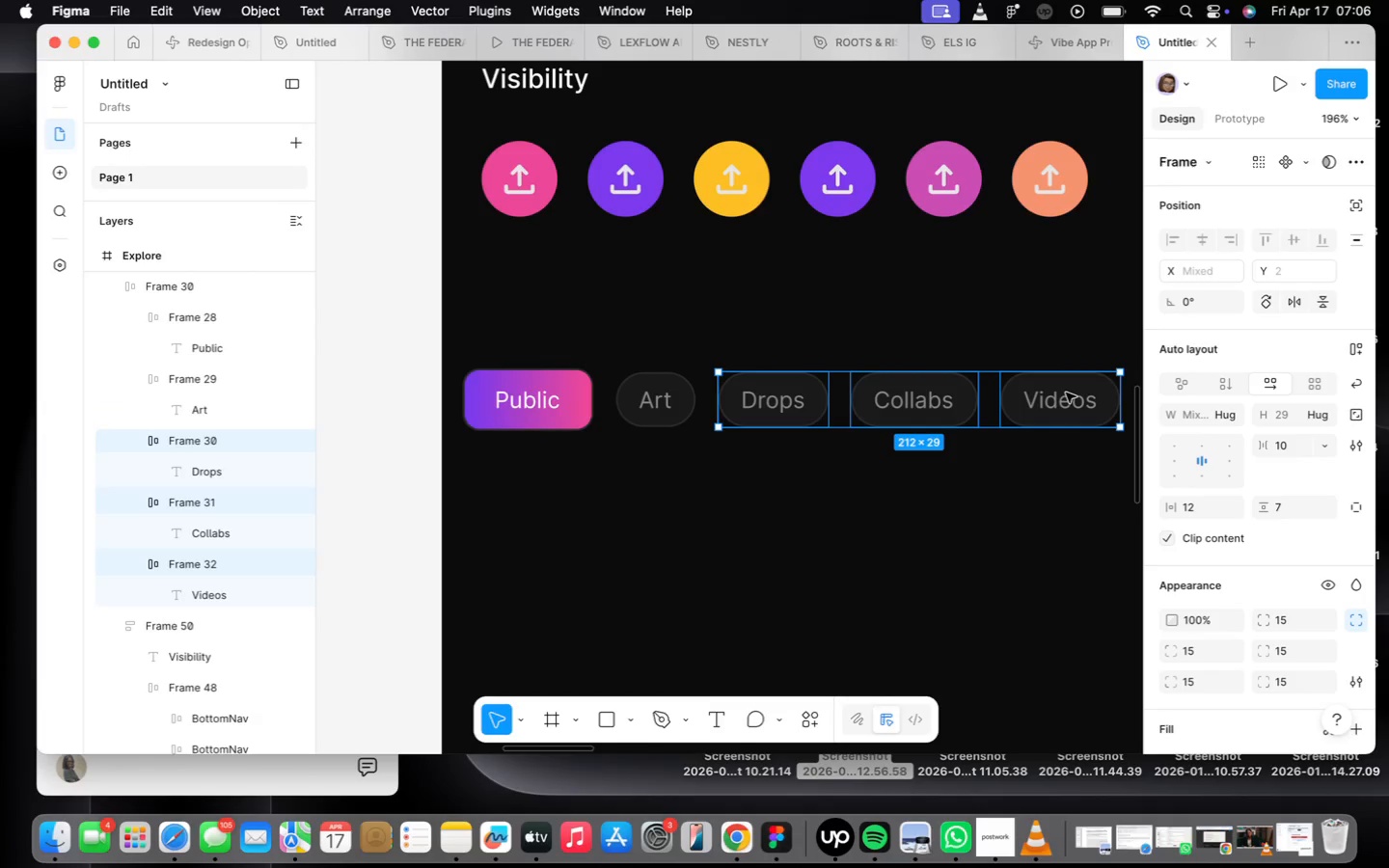 
key(Backspace)
 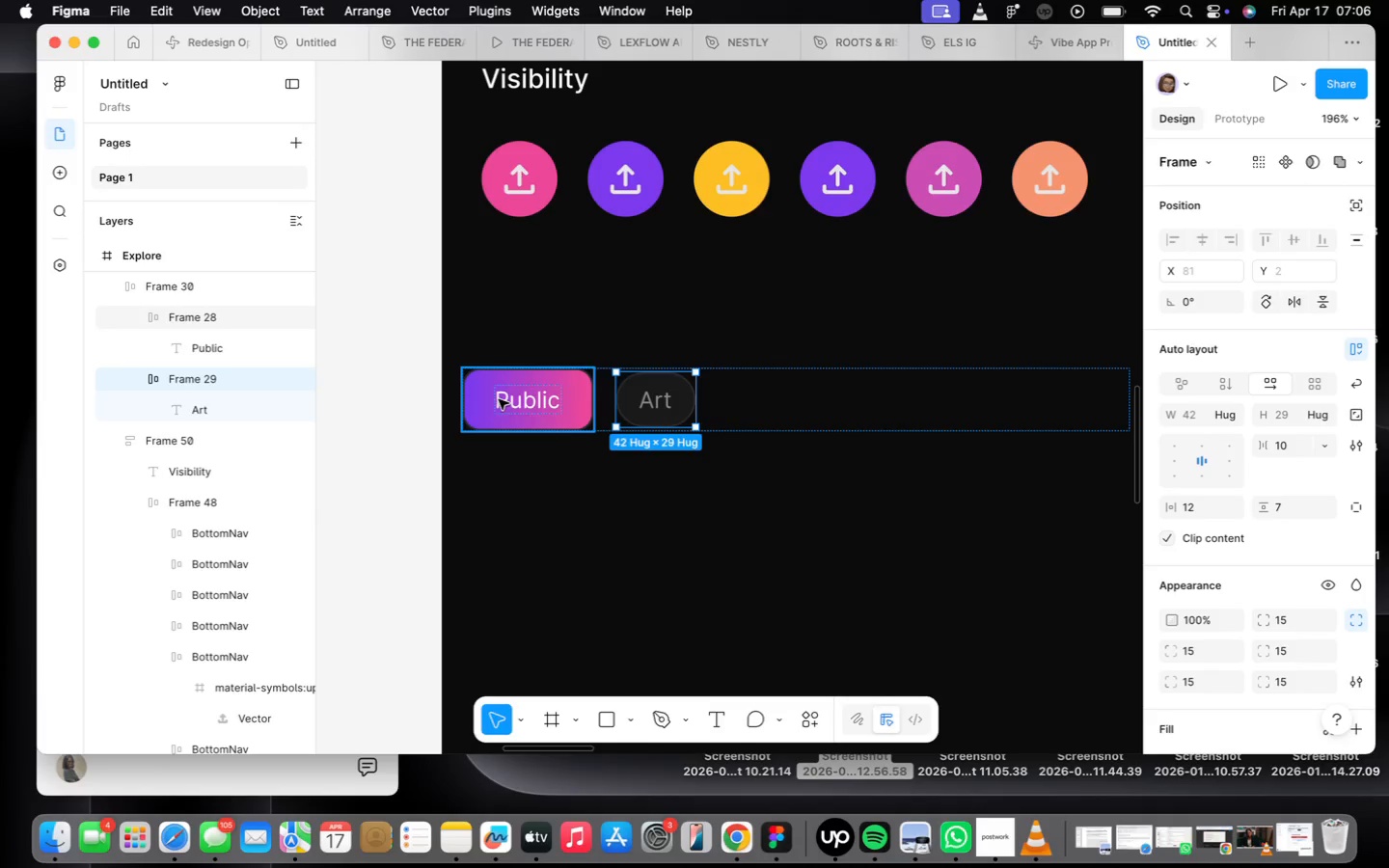 
key(Meta+D)
 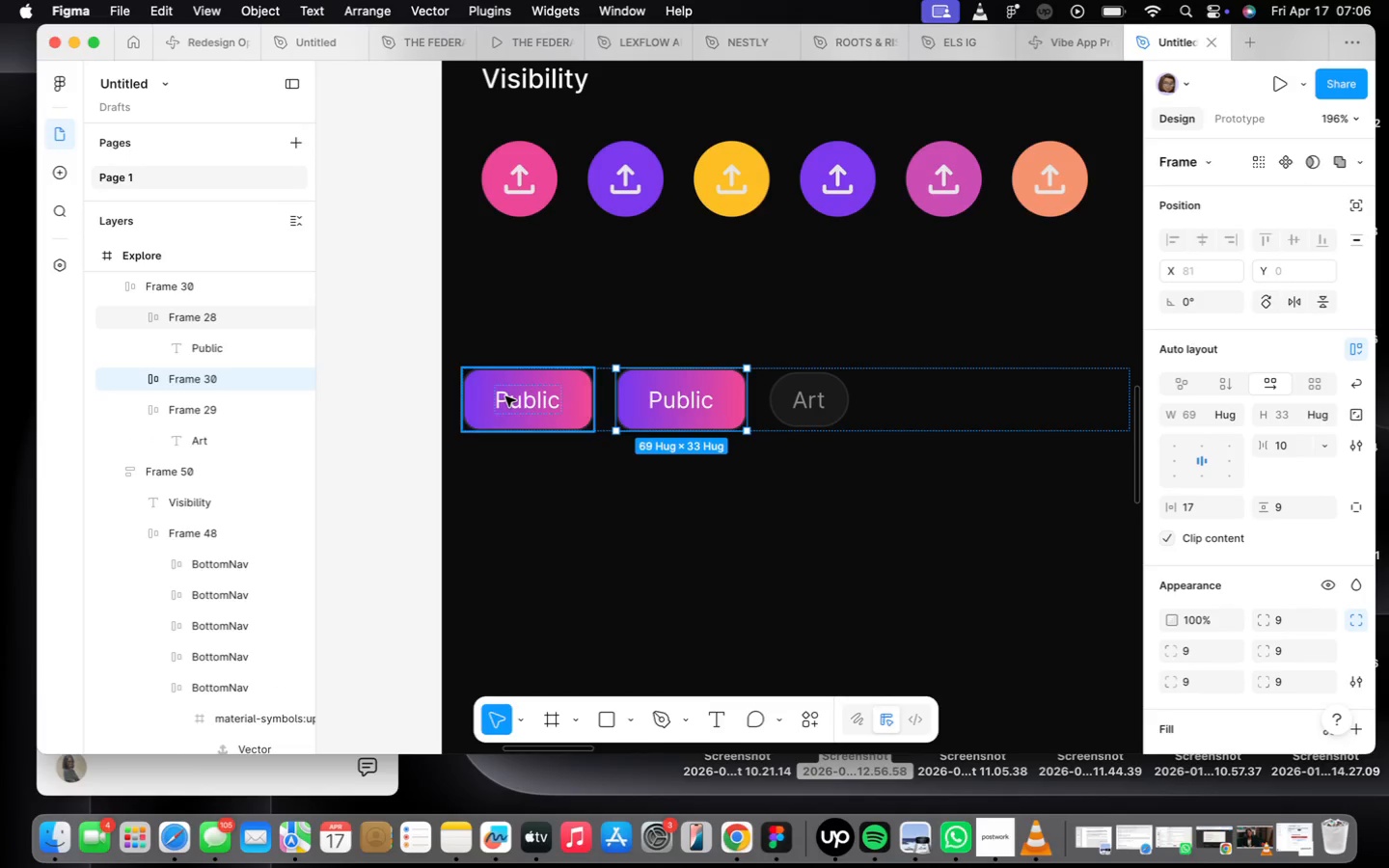 
key(Meta+CommandLeft)
 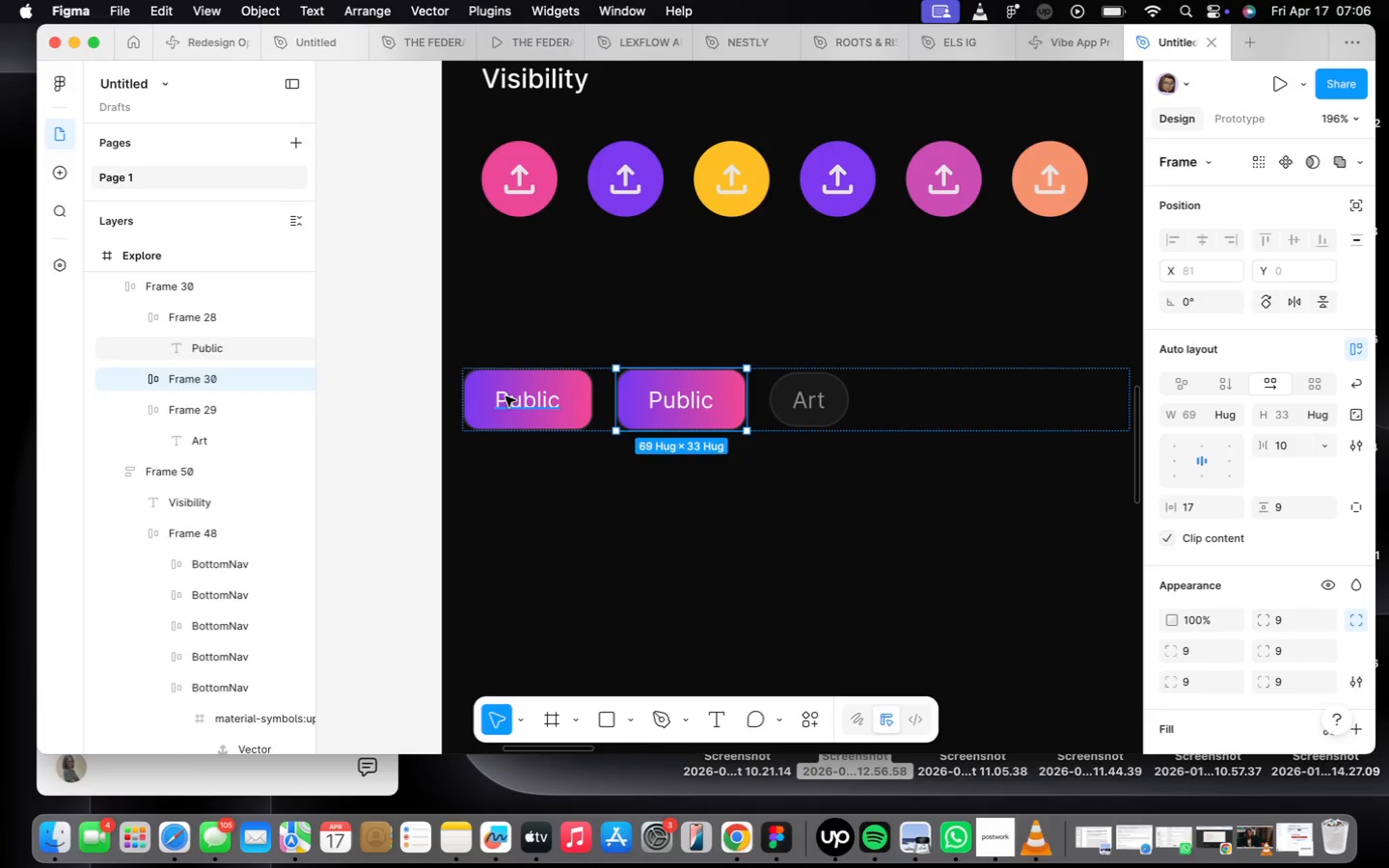 
key(Meta+D)
 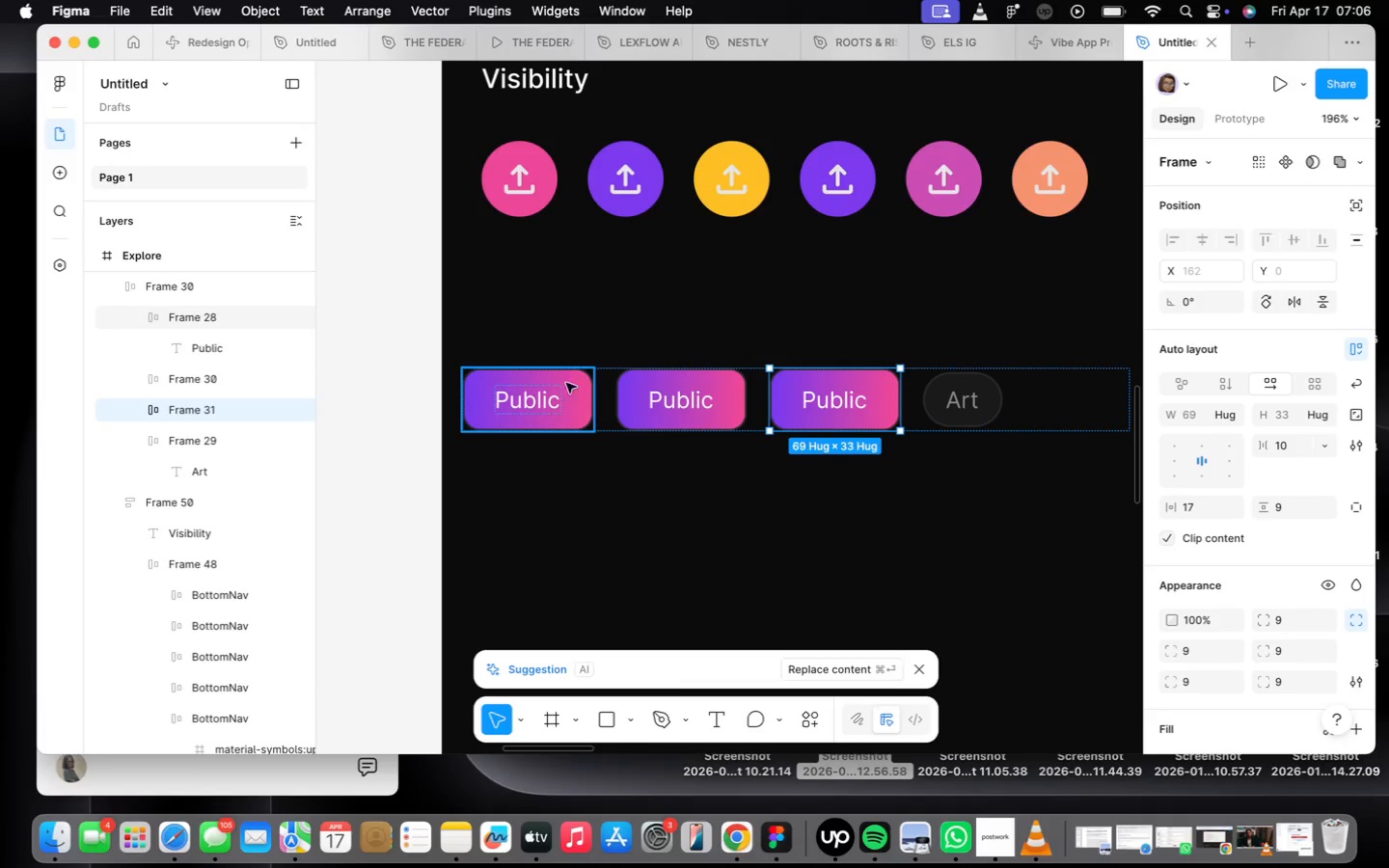 
left_click([651, 402])
 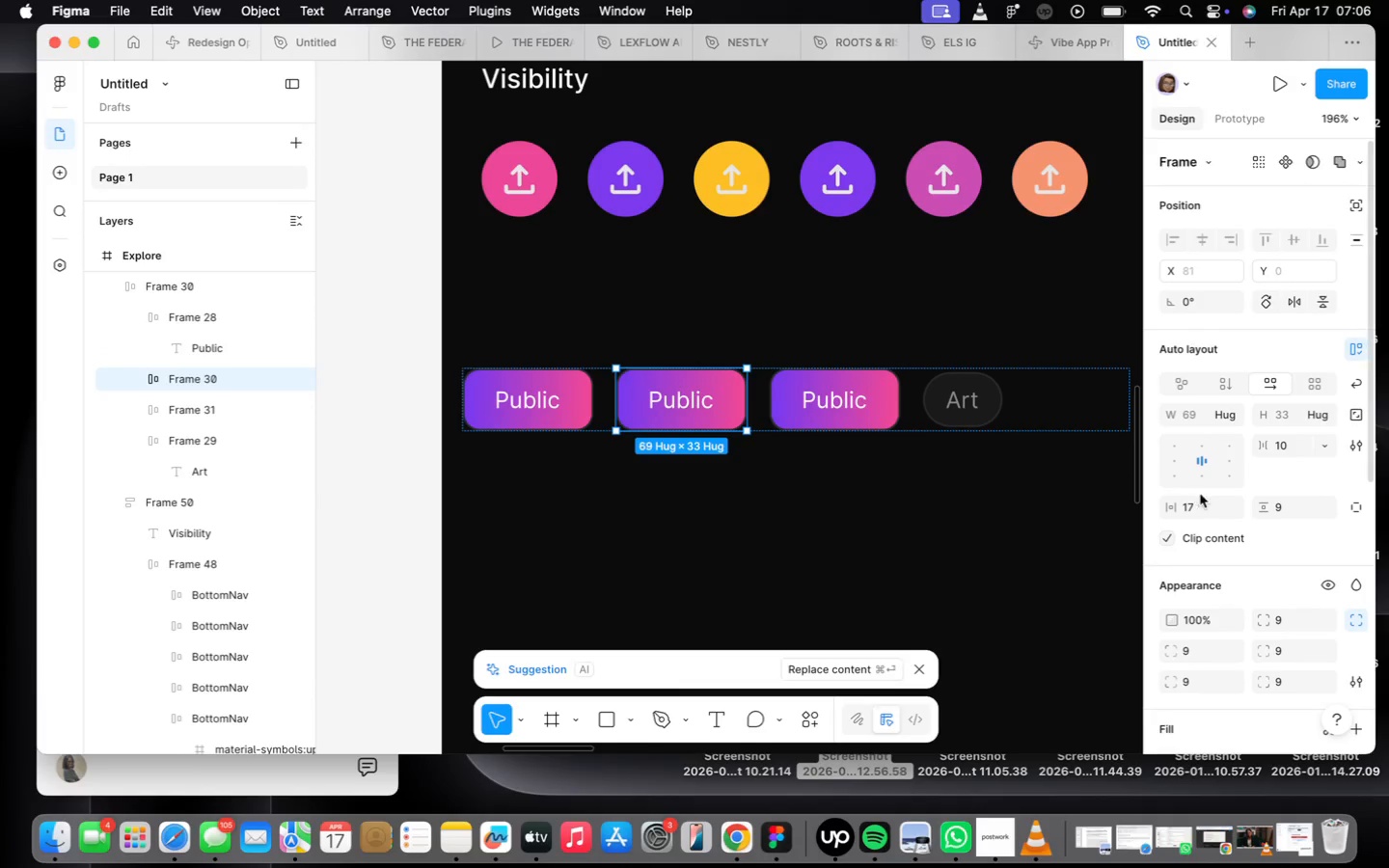 
scroll: coordinate [1228, 481], scroll_direction: down, amount: 16.0
 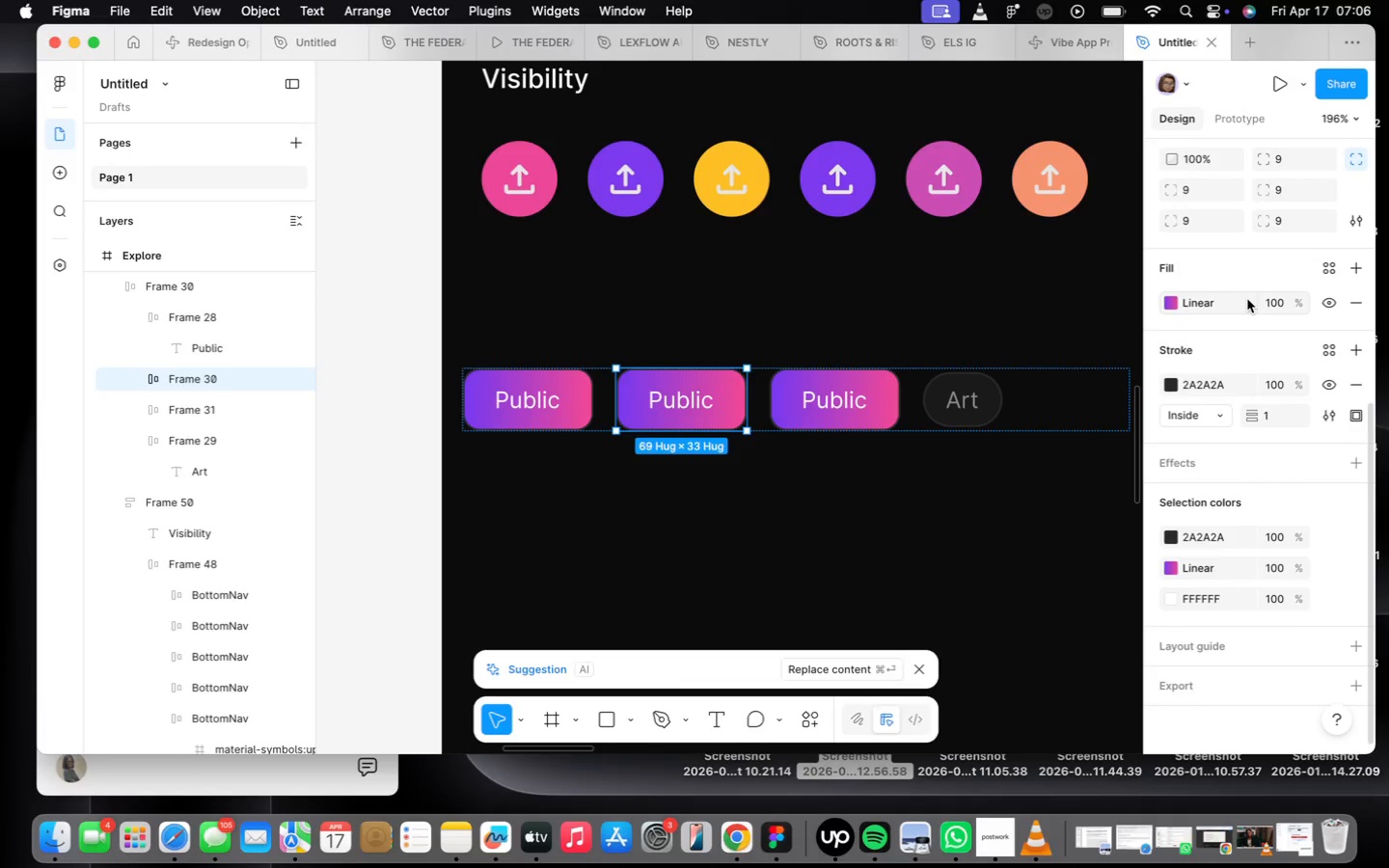 
left_click([1238, 304])
 